 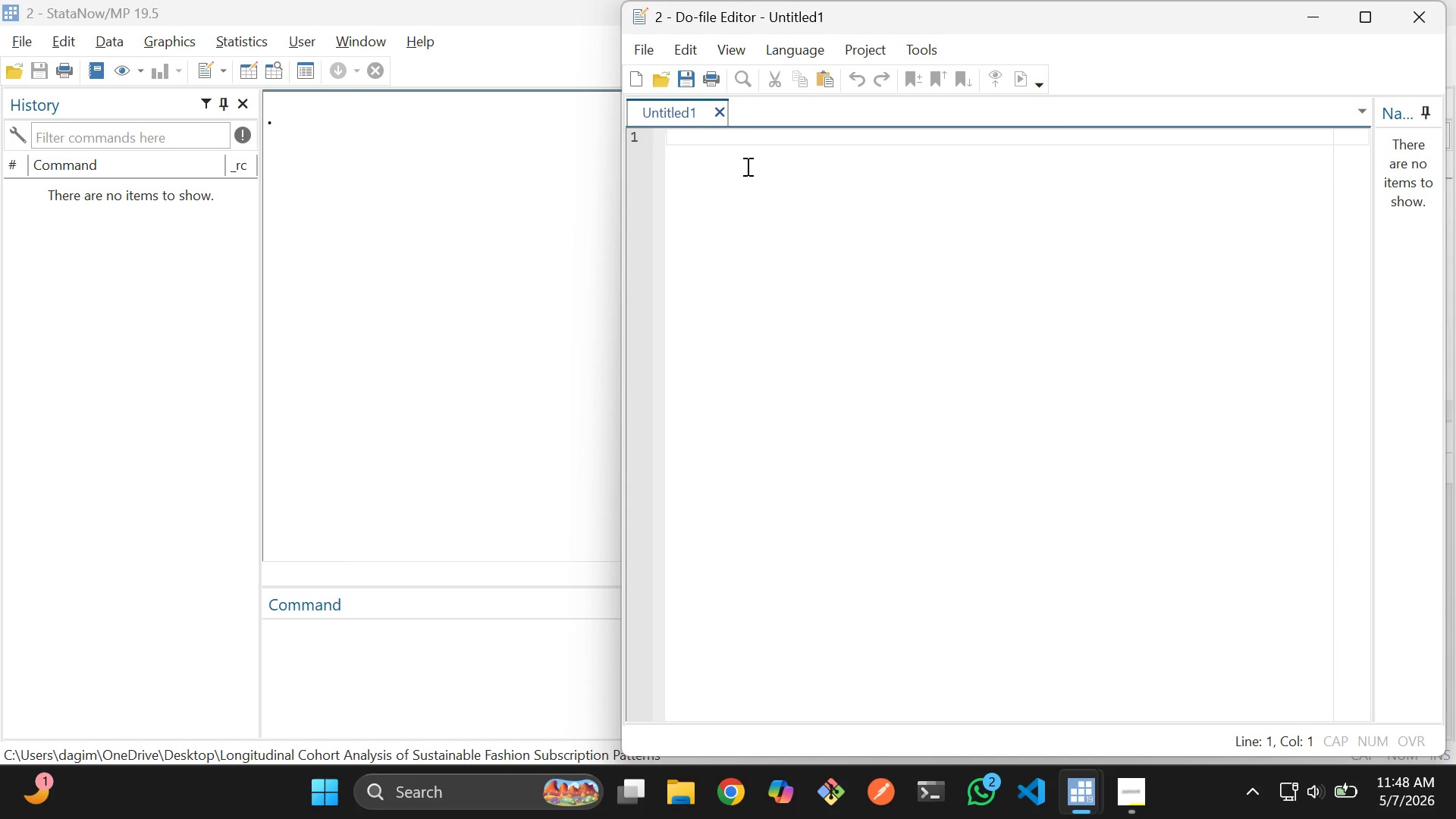 
hold_key(key=ShiftLeft, duration=2.53)
 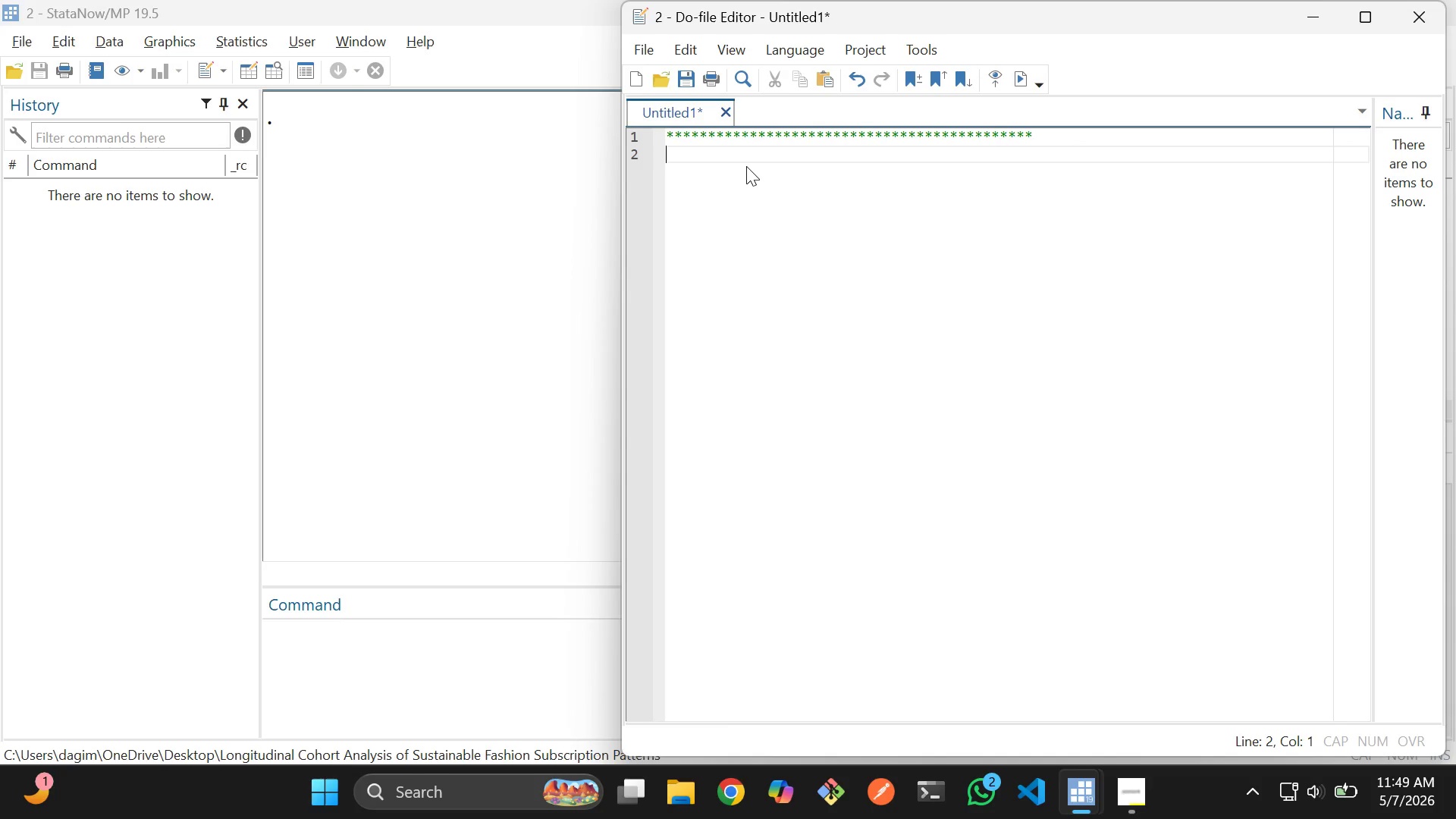 
hold_key(key=8, duration=1.5)
 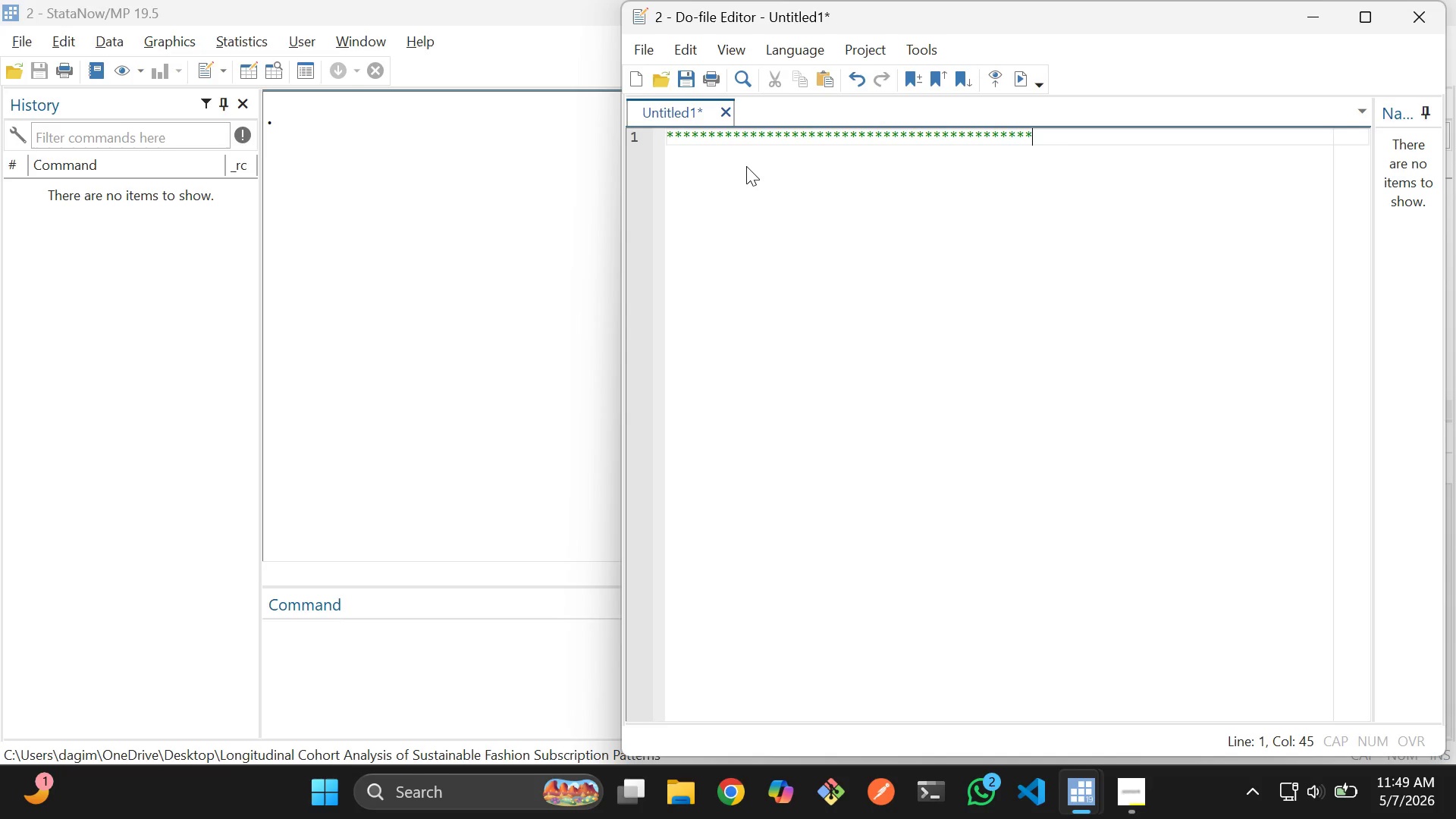 
hold_key(key=8, duration=0.41)
 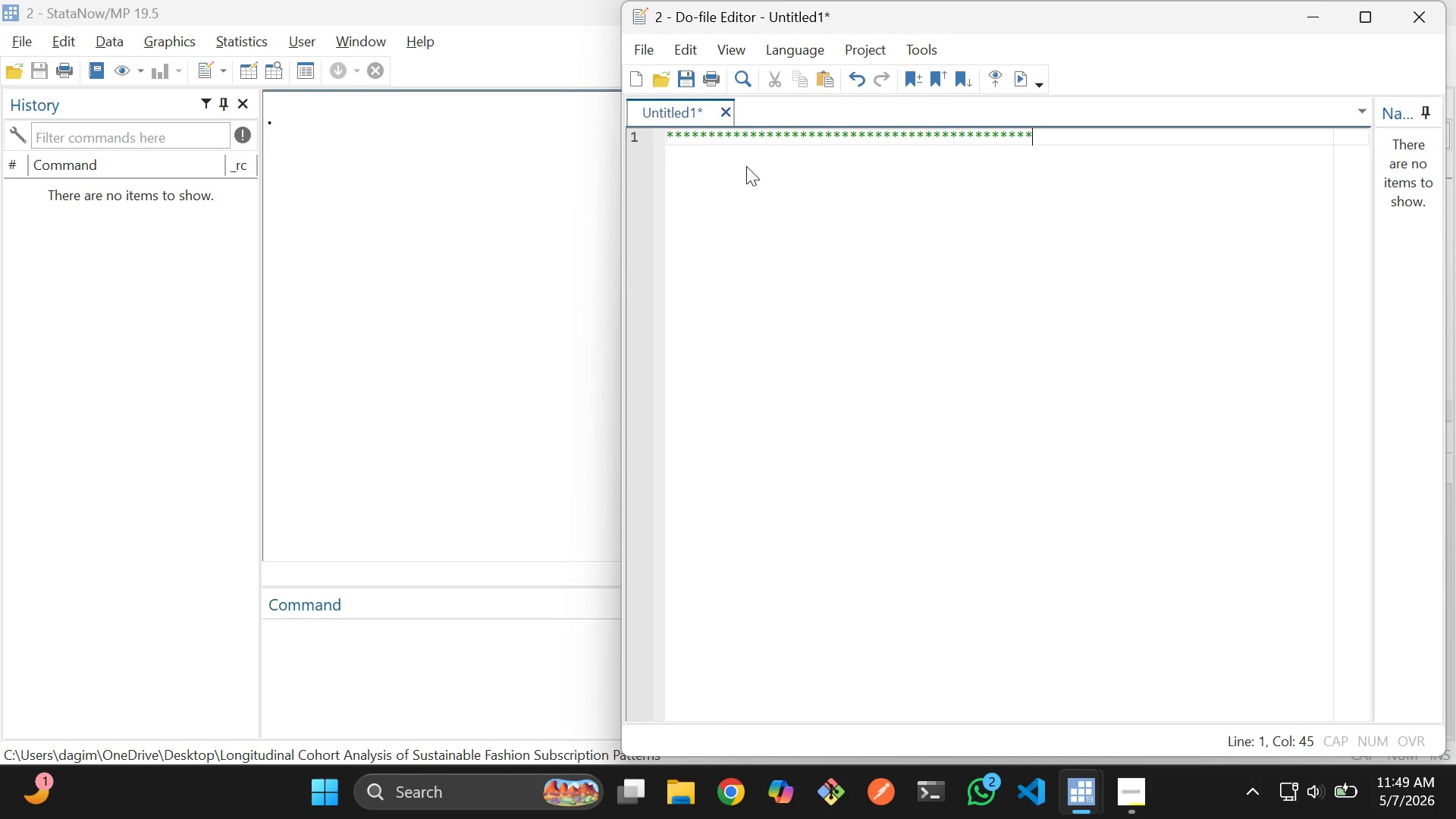 
key(Enter)
 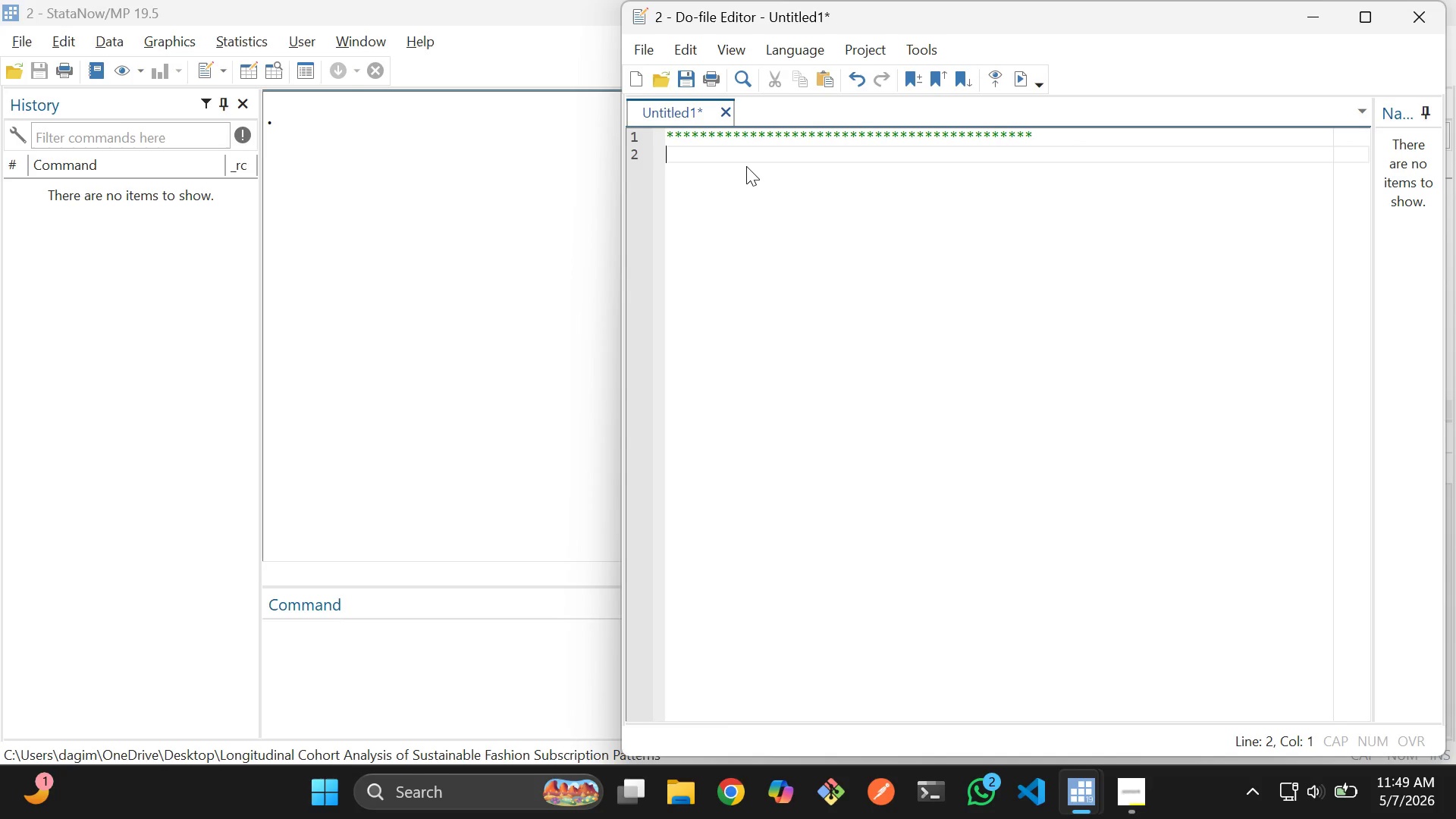 
type(* Verdant Thread)
 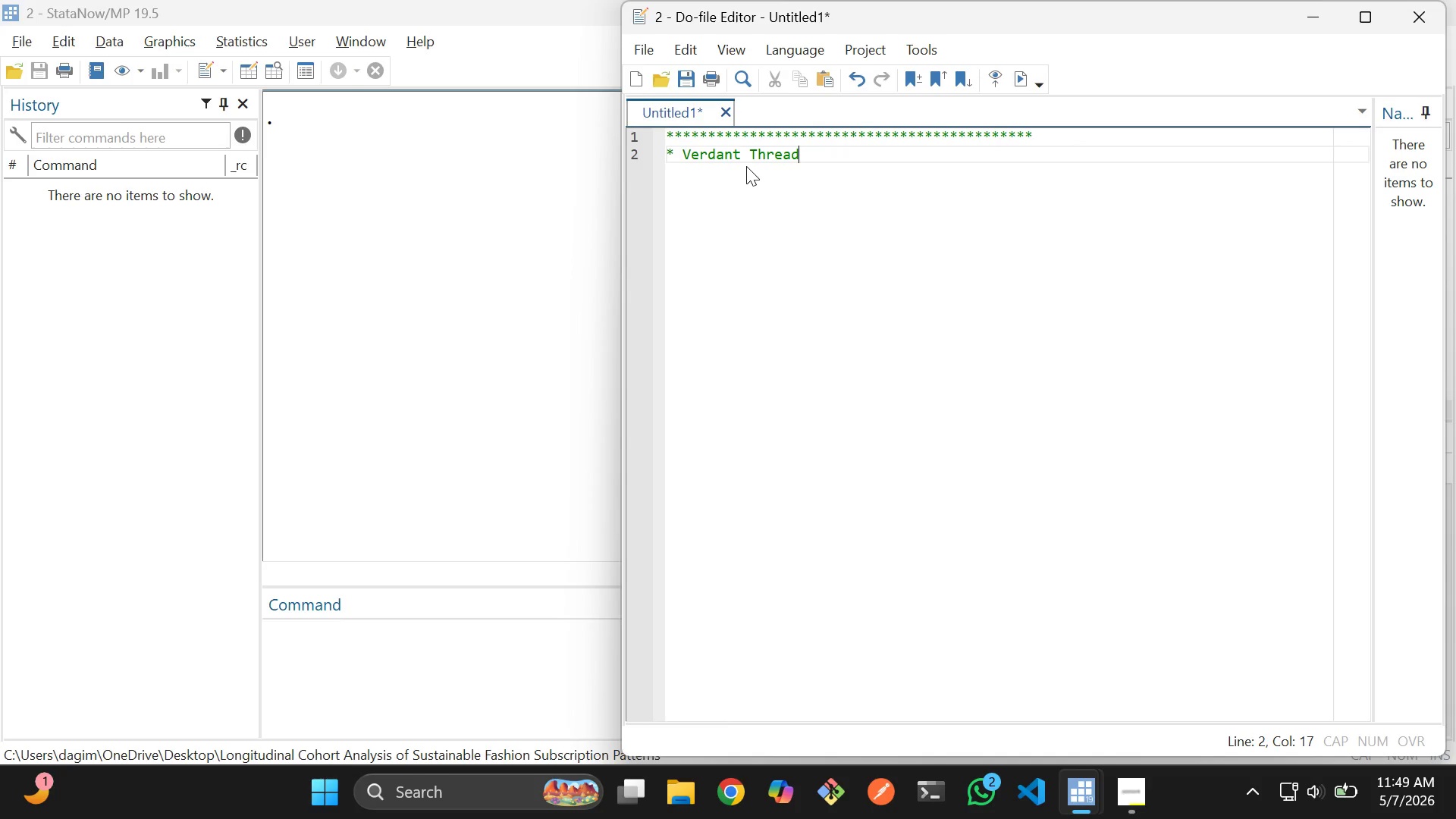 
key(Enter)
 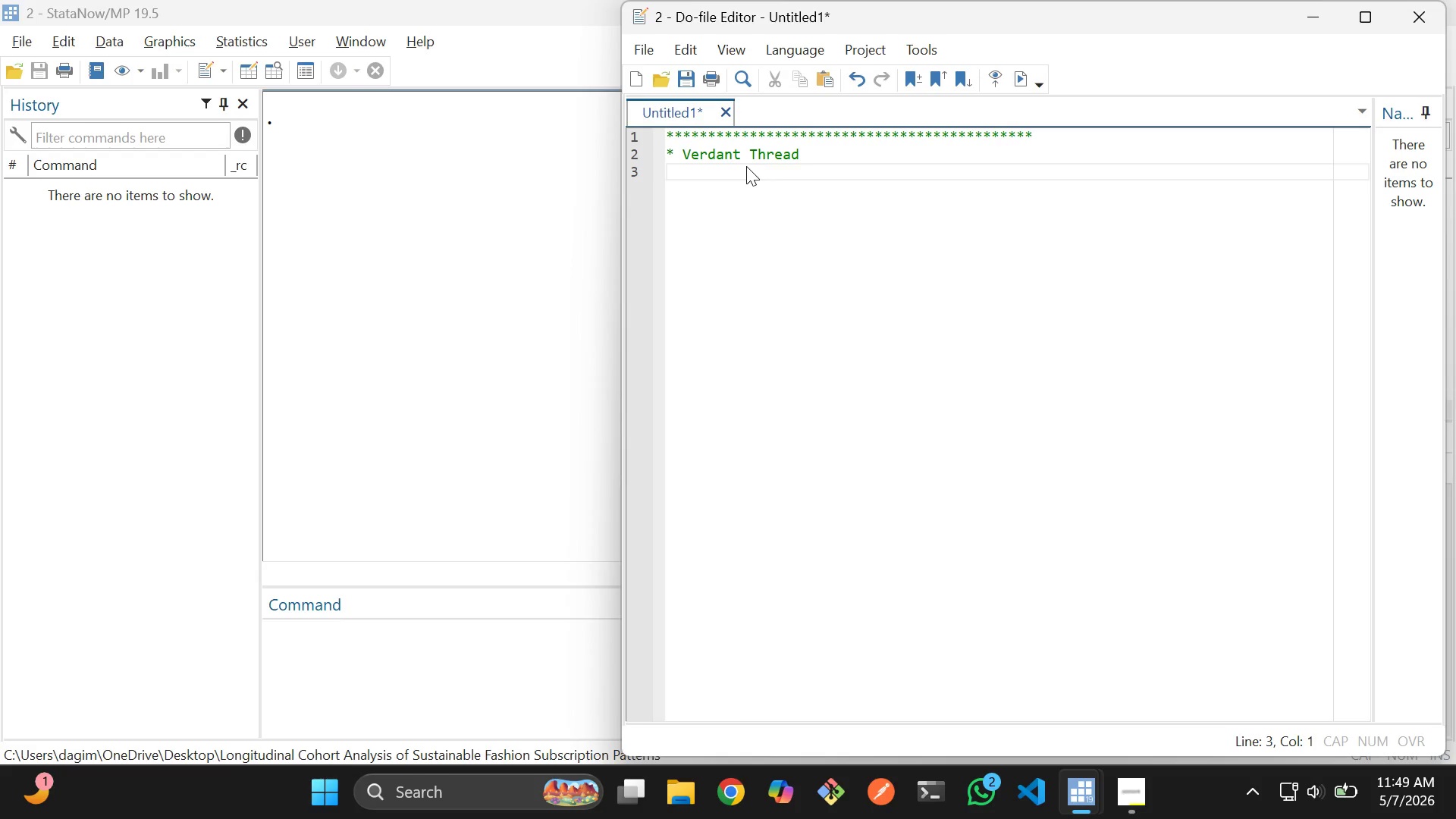 
type(* Longitudinal Cohort Analyi)
key(Backspace)
type(sis od)
key(Backspace)
type(f su)
key(Backspace)
key(Backspace)
type(Sustainable Fashion)
 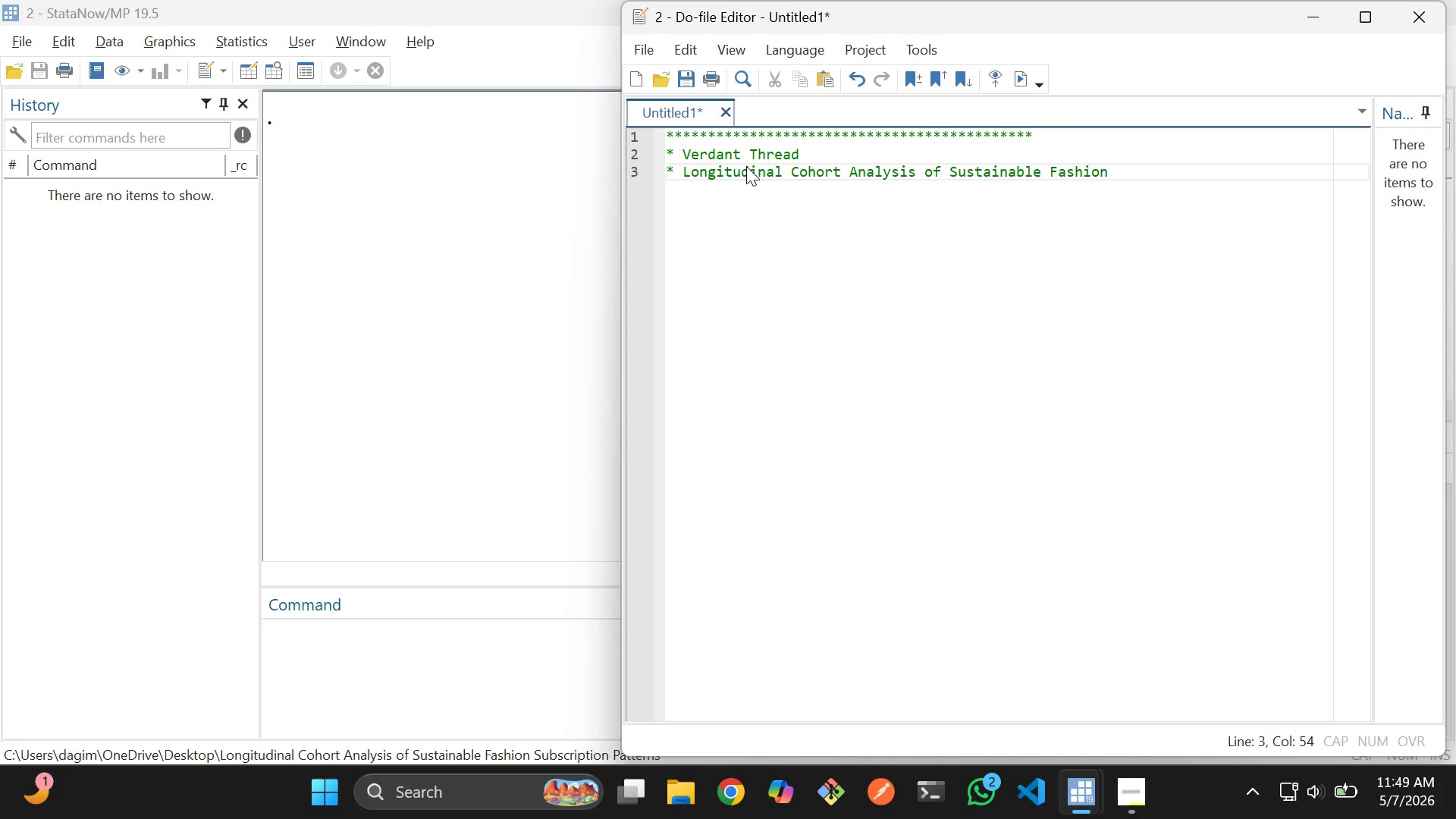 
 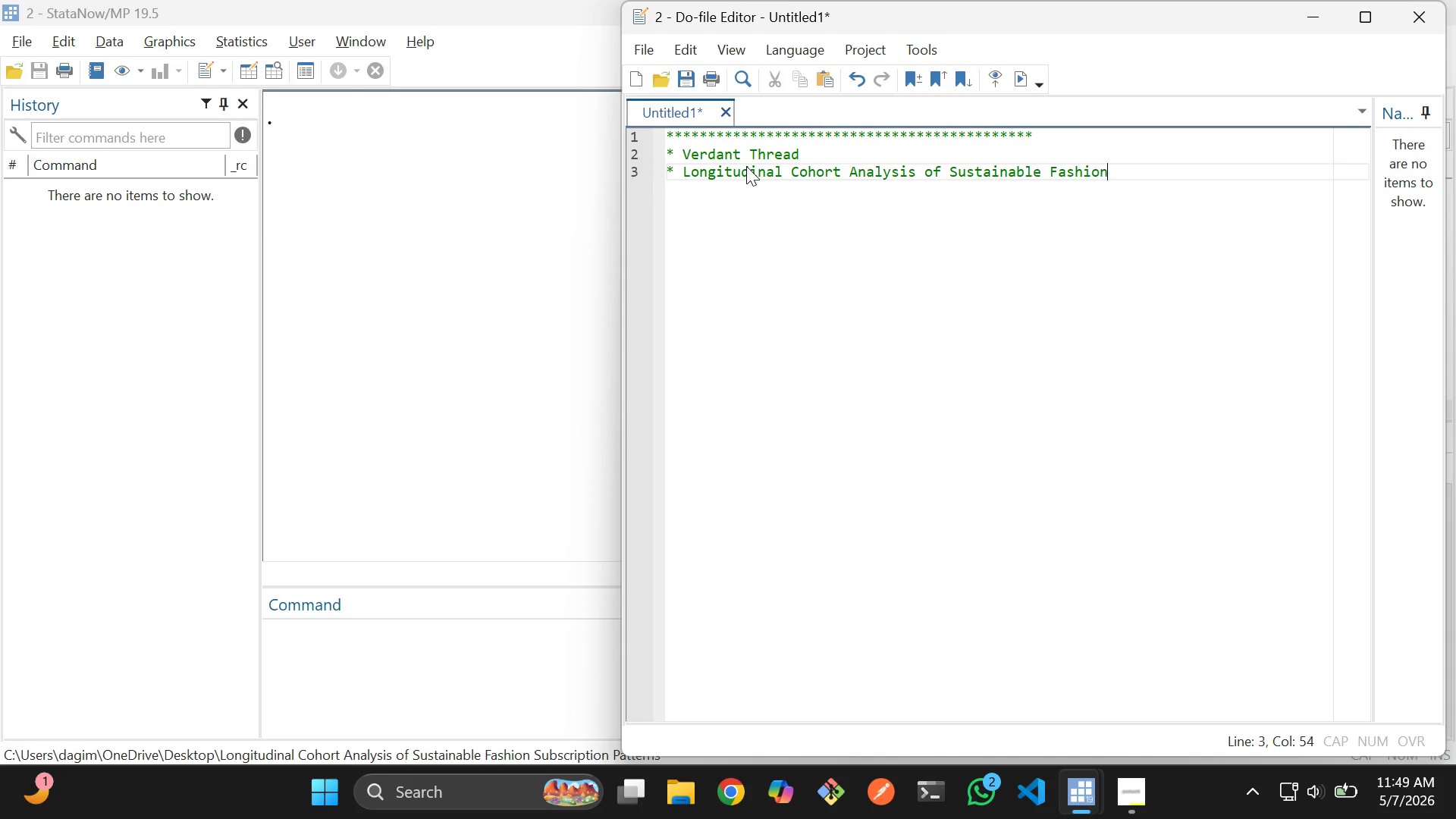 
key(Enter)
 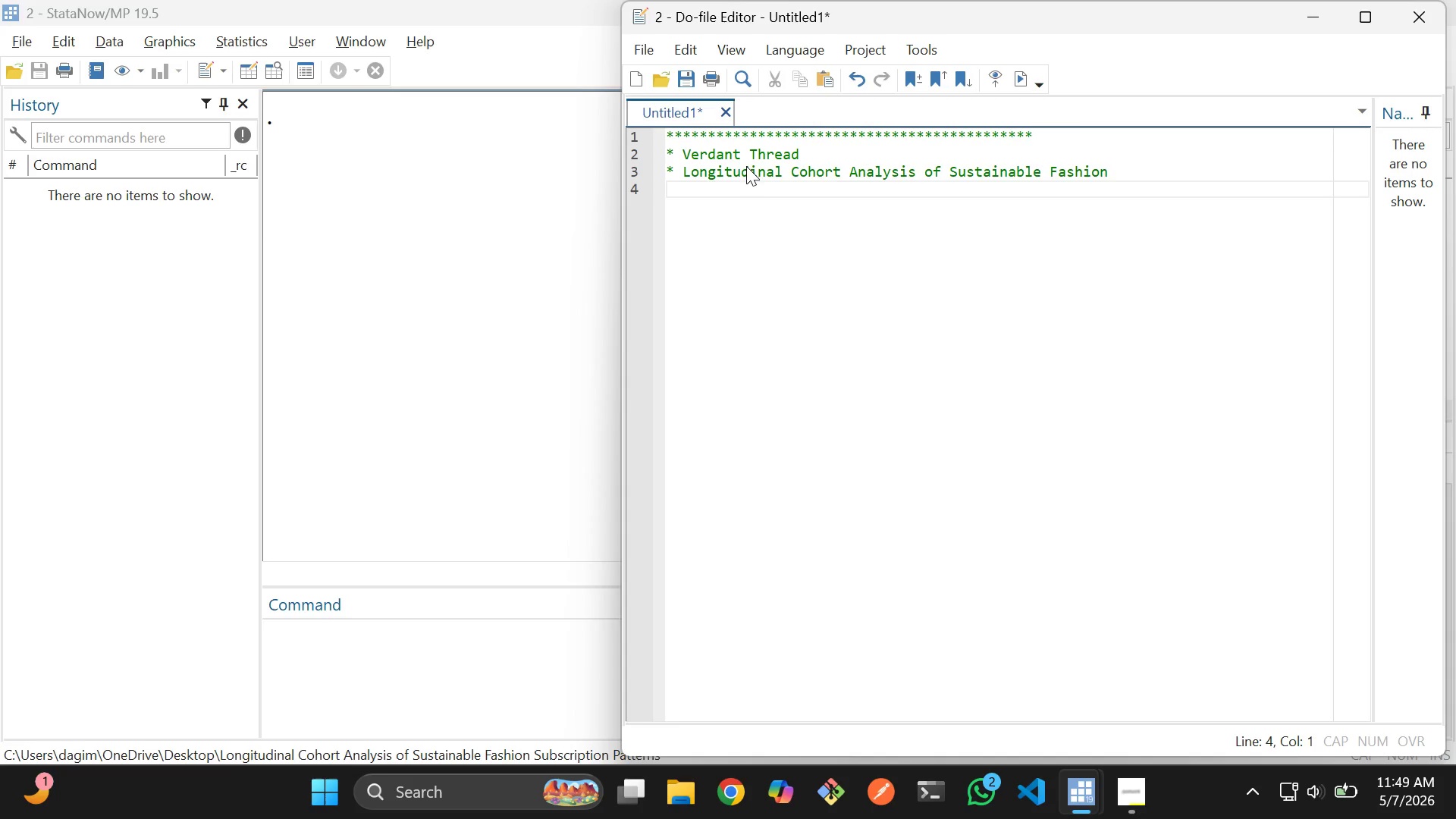 
wait(6.86)
 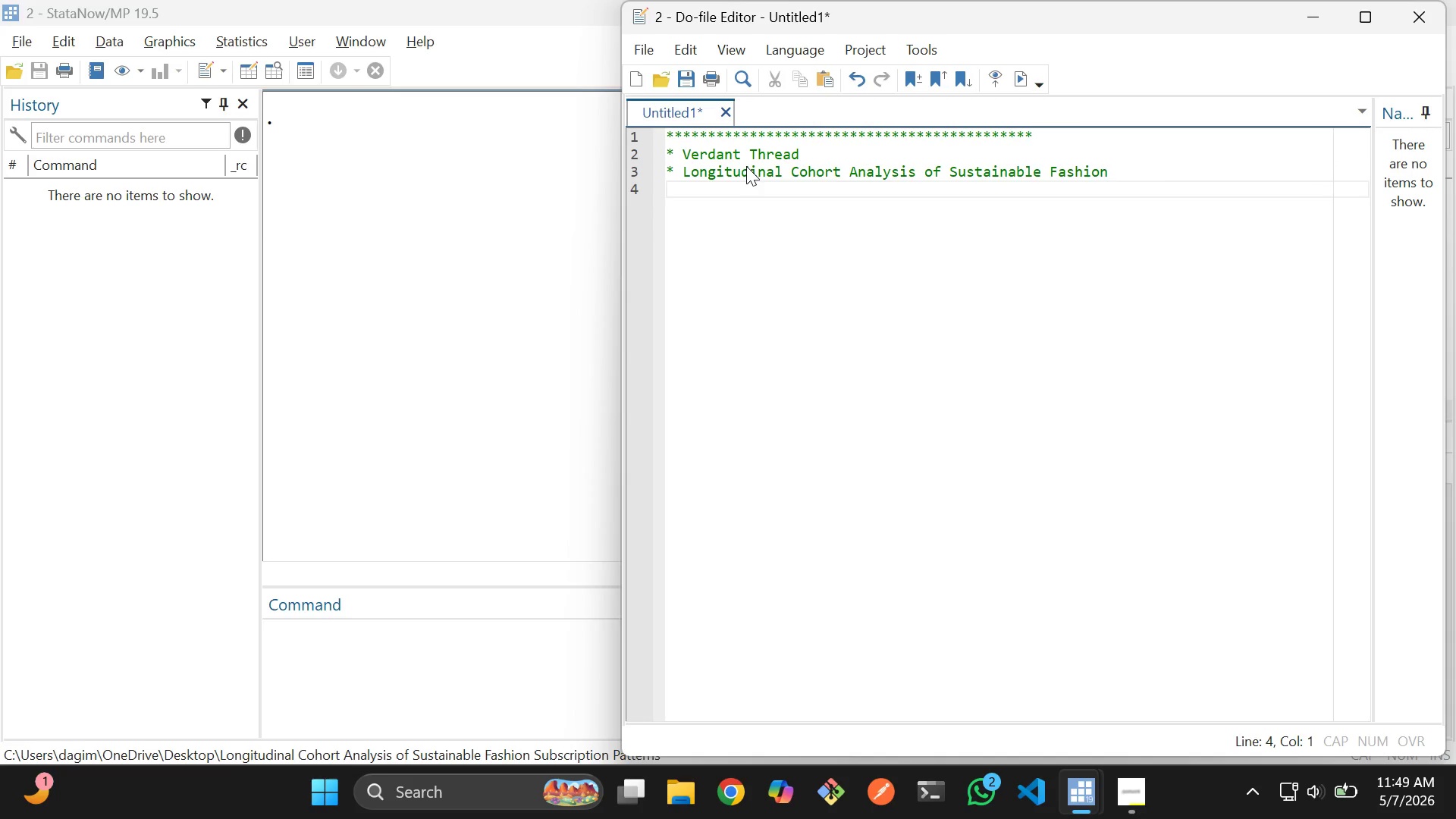 
type(* Data set)
key(Backspace)
key(Backspace)
key(Backspace)
key(Backspace)
type(set (UCI online Retail II)
 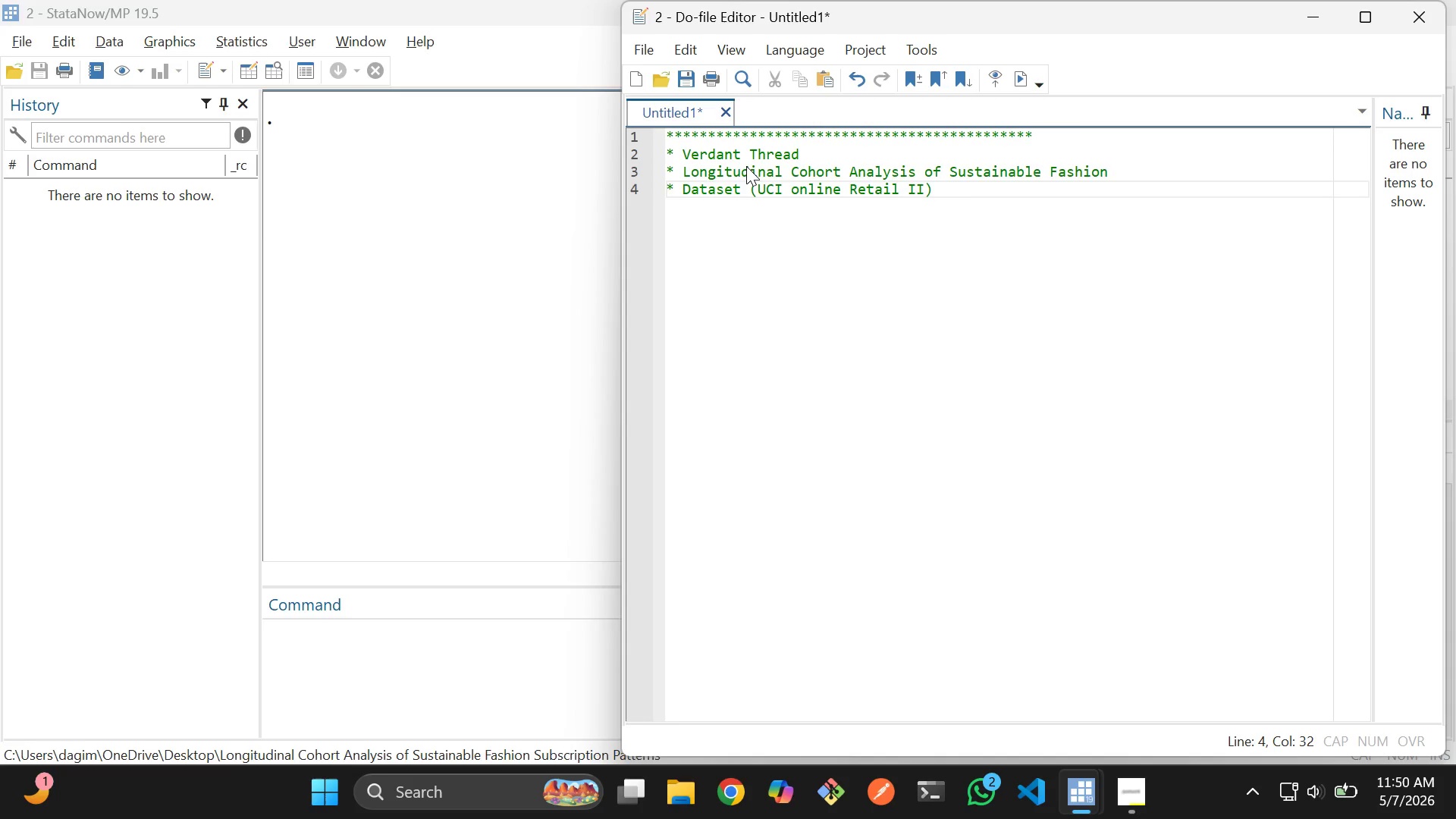 
key(ArrowRight)
 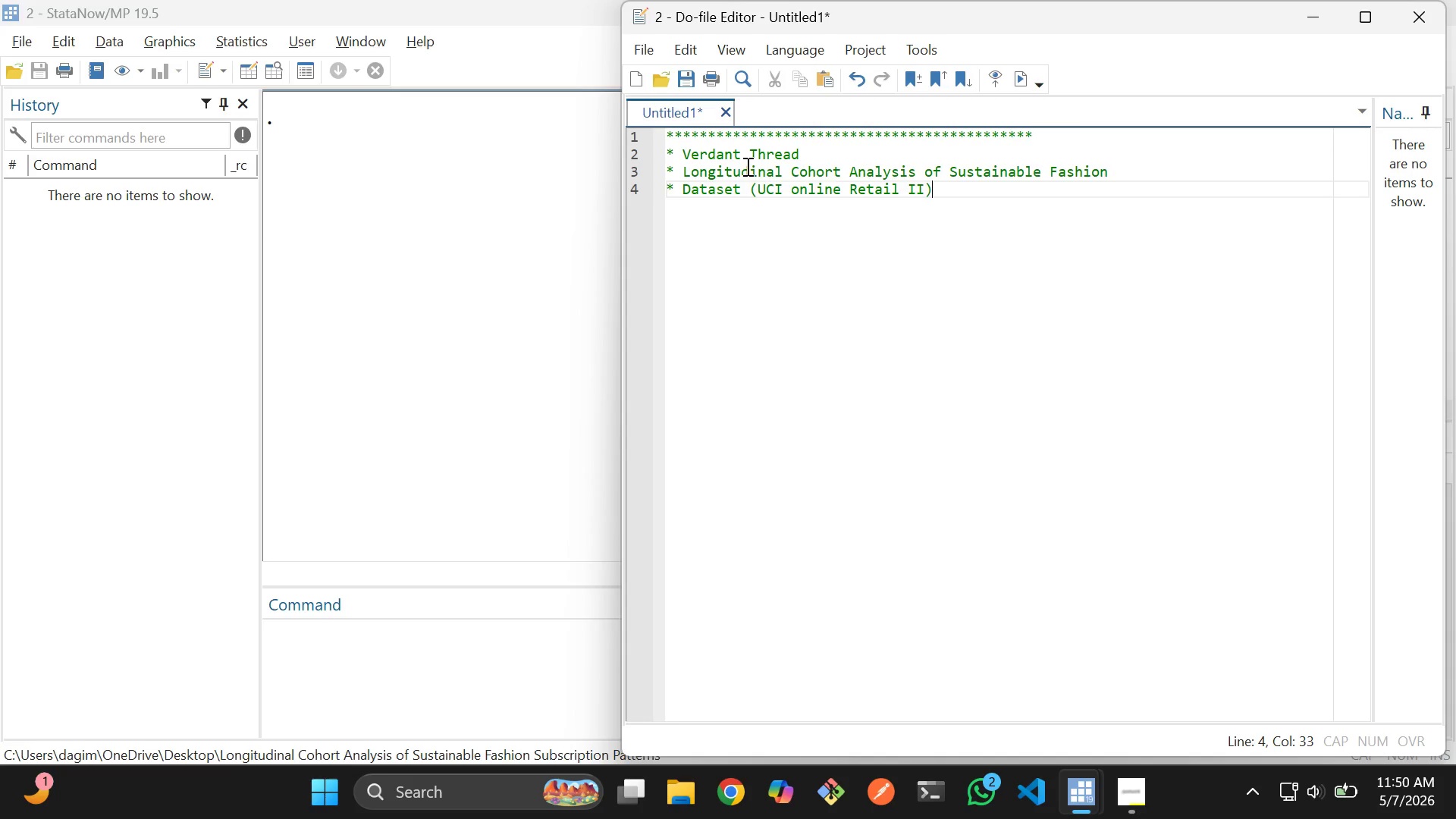 
key(Enter)
 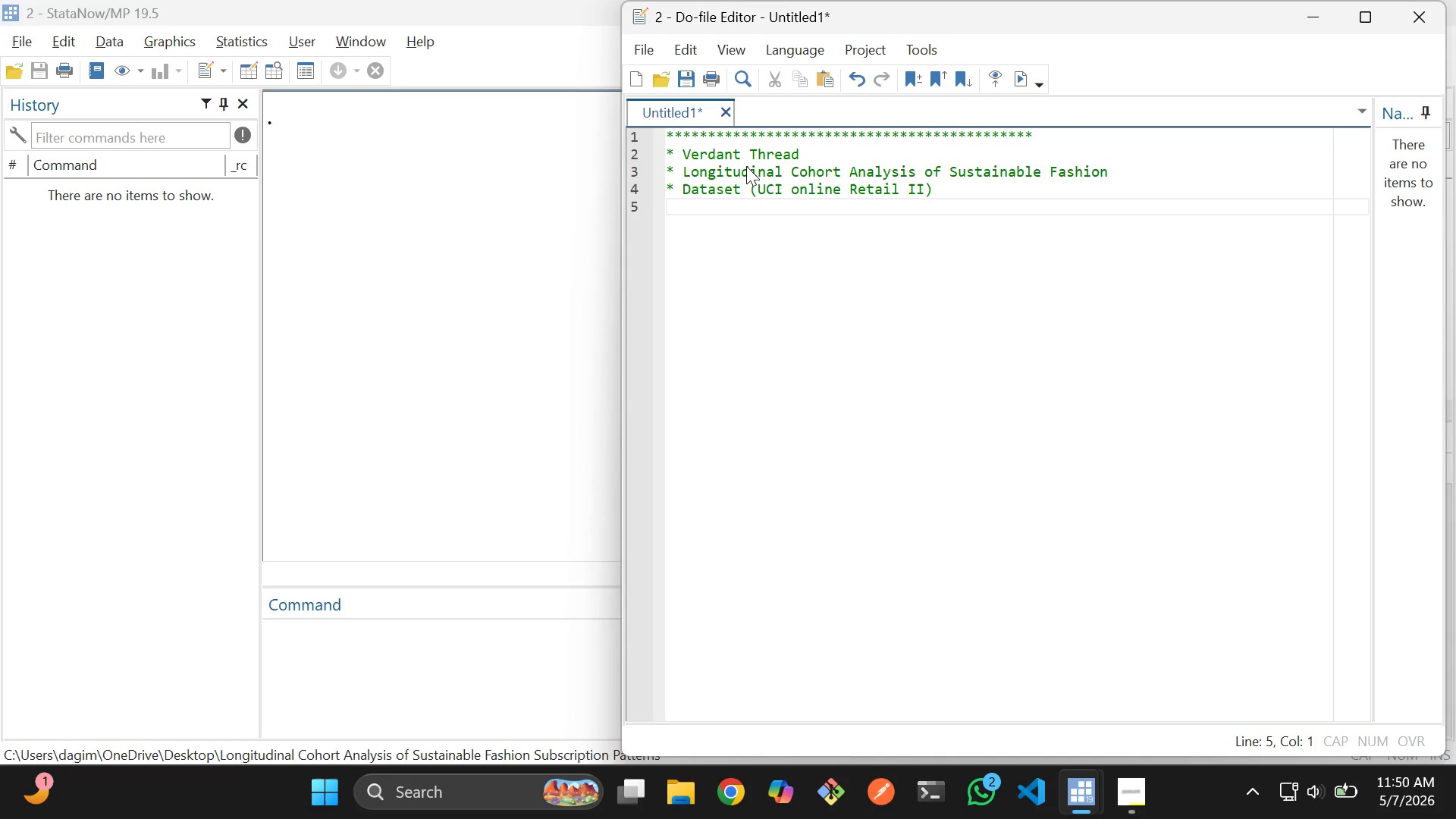 
hold_key(key=ShiftLeft, duration=2.98)
 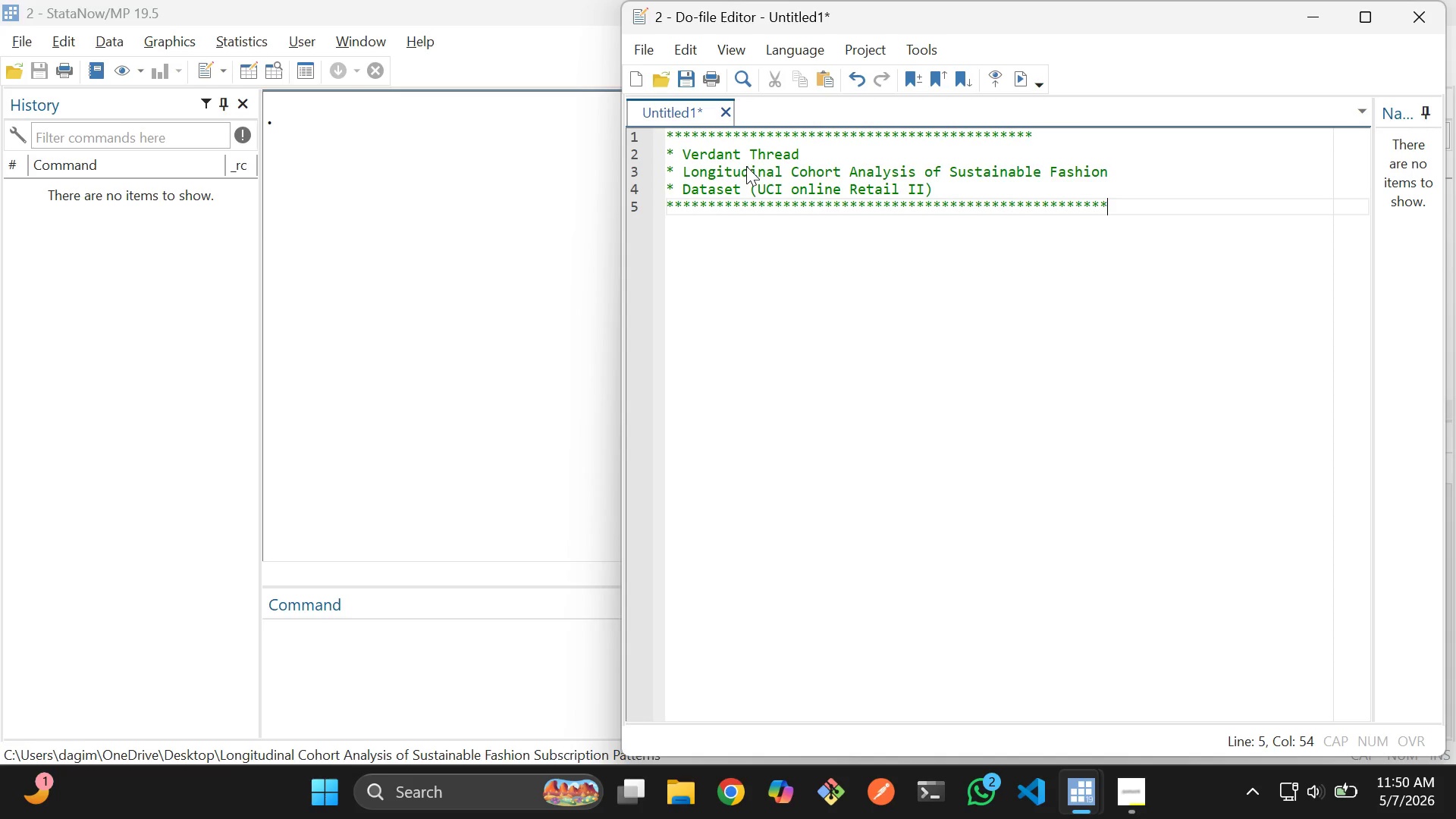 
hold_key(key=8, duration=1.52)
 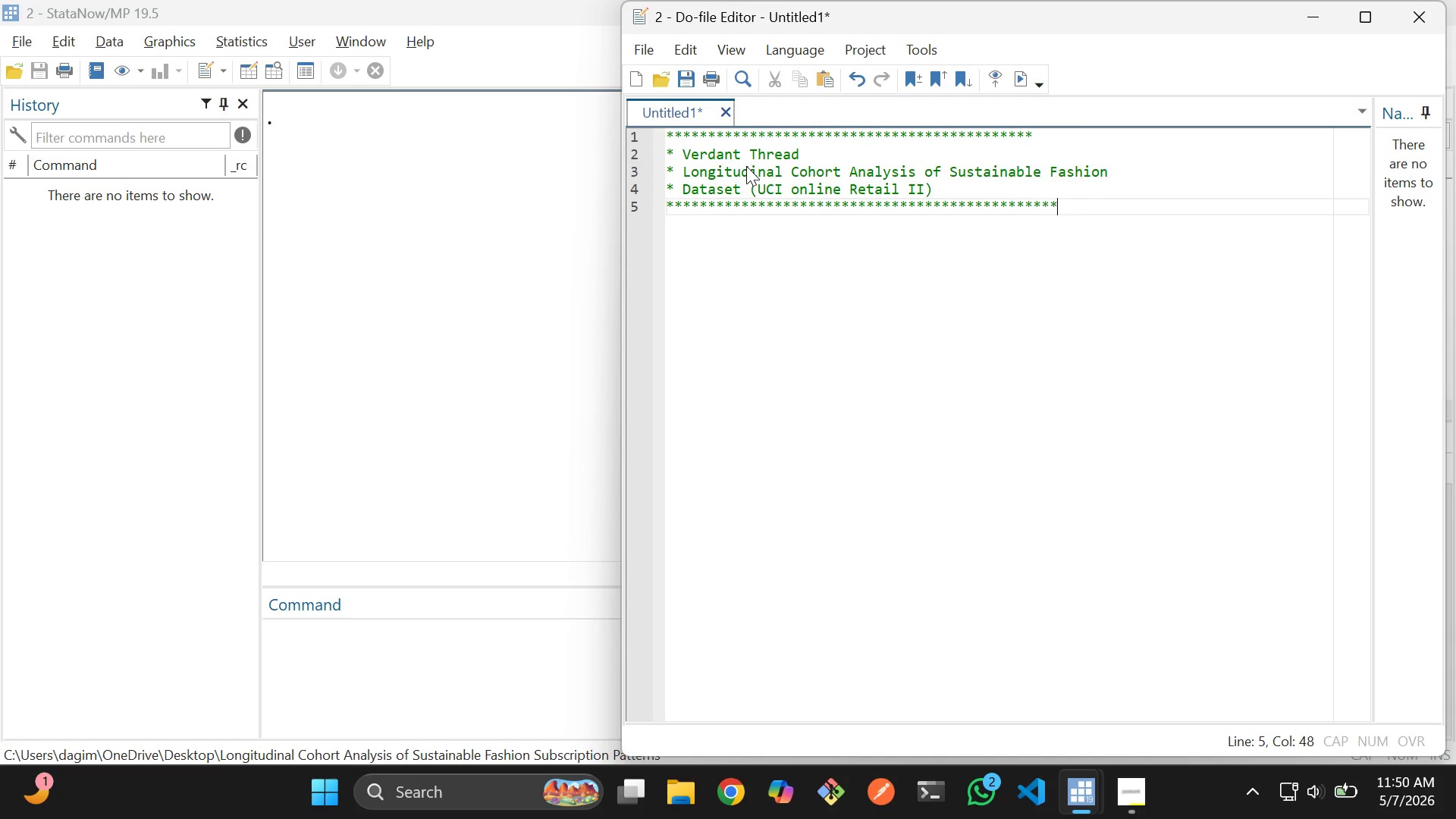 
hold_key(key=8, duration=0.69)
 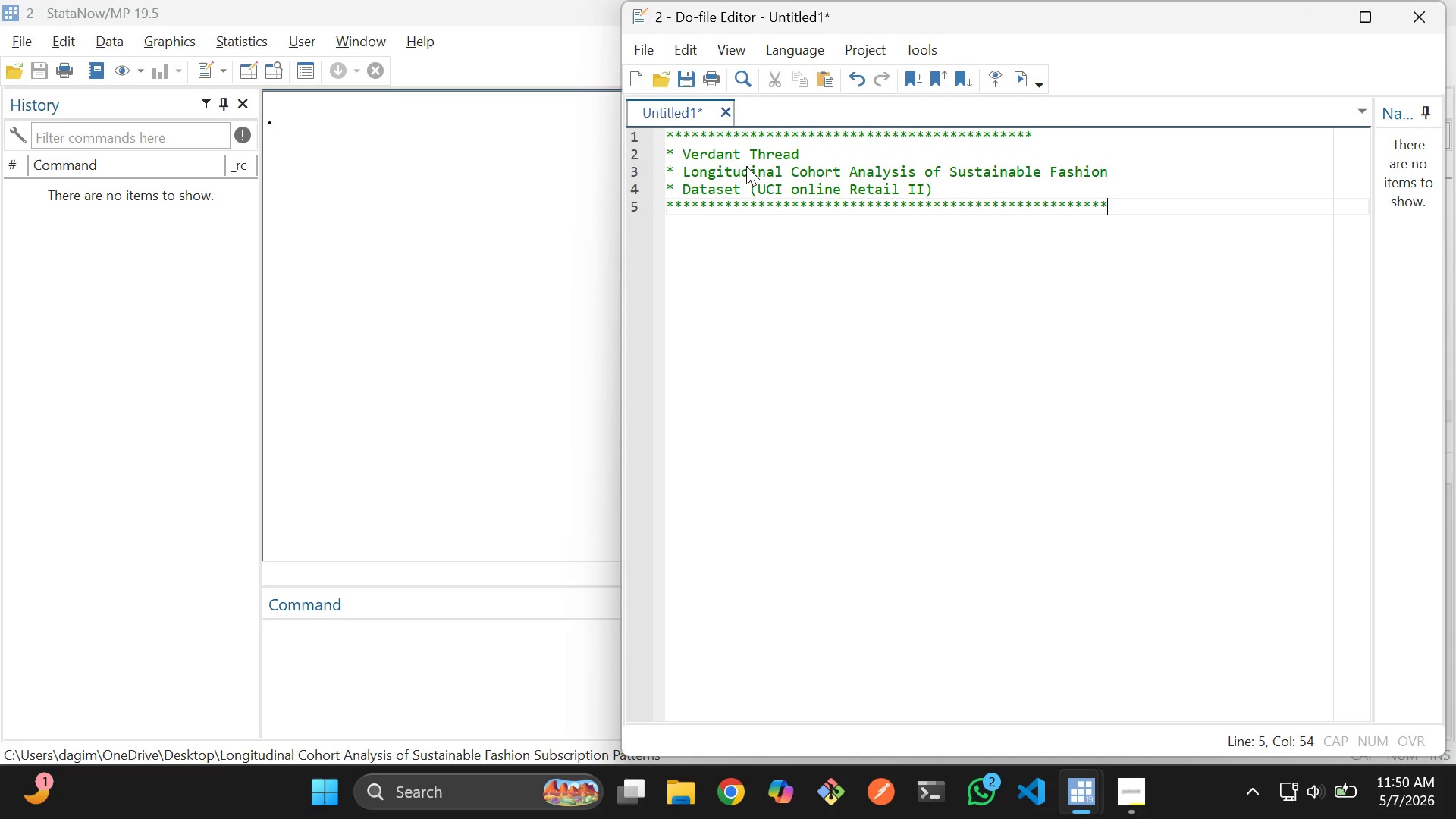 
key(ArrowUp)
 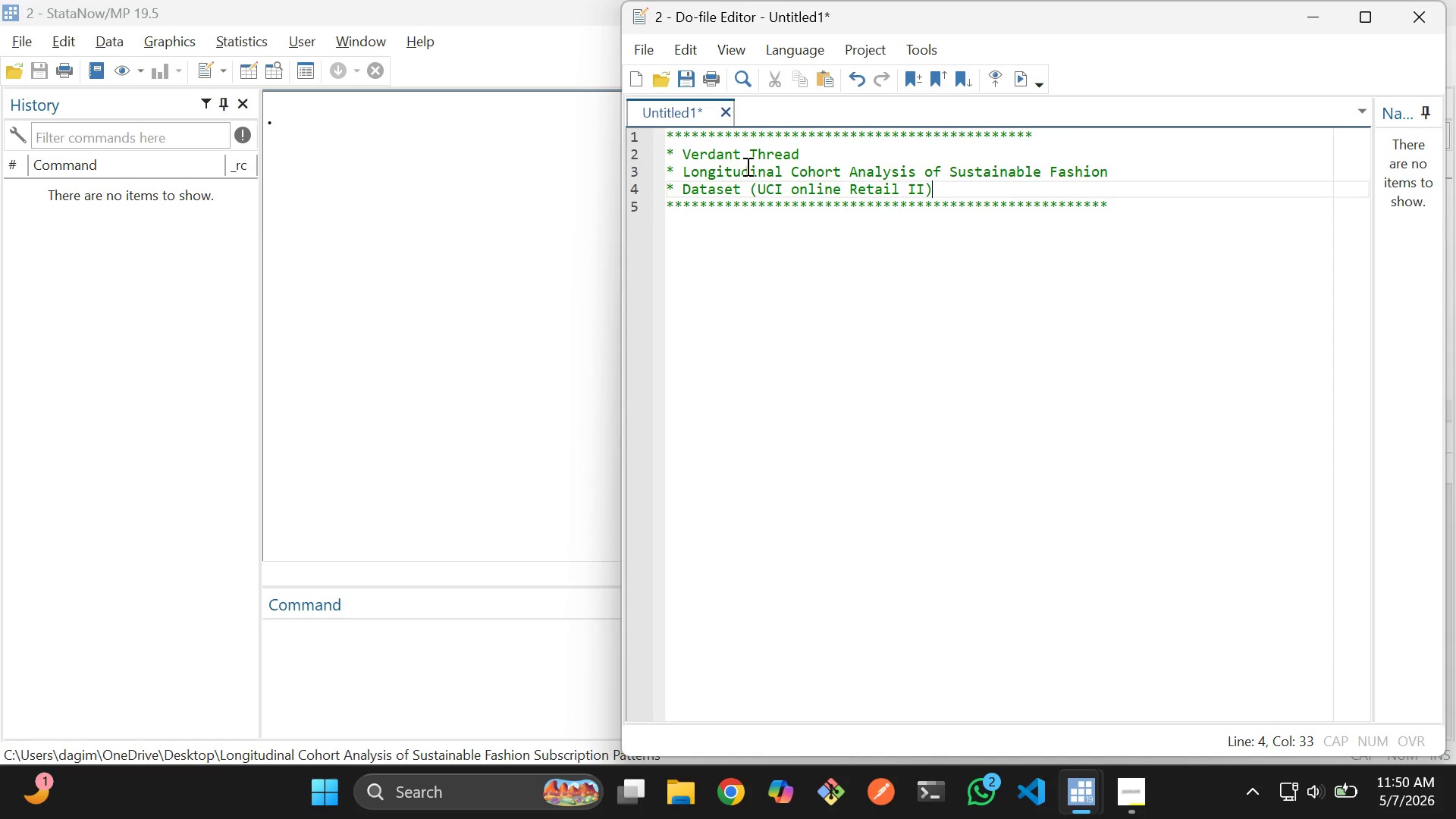 
key(ArrowUp)
 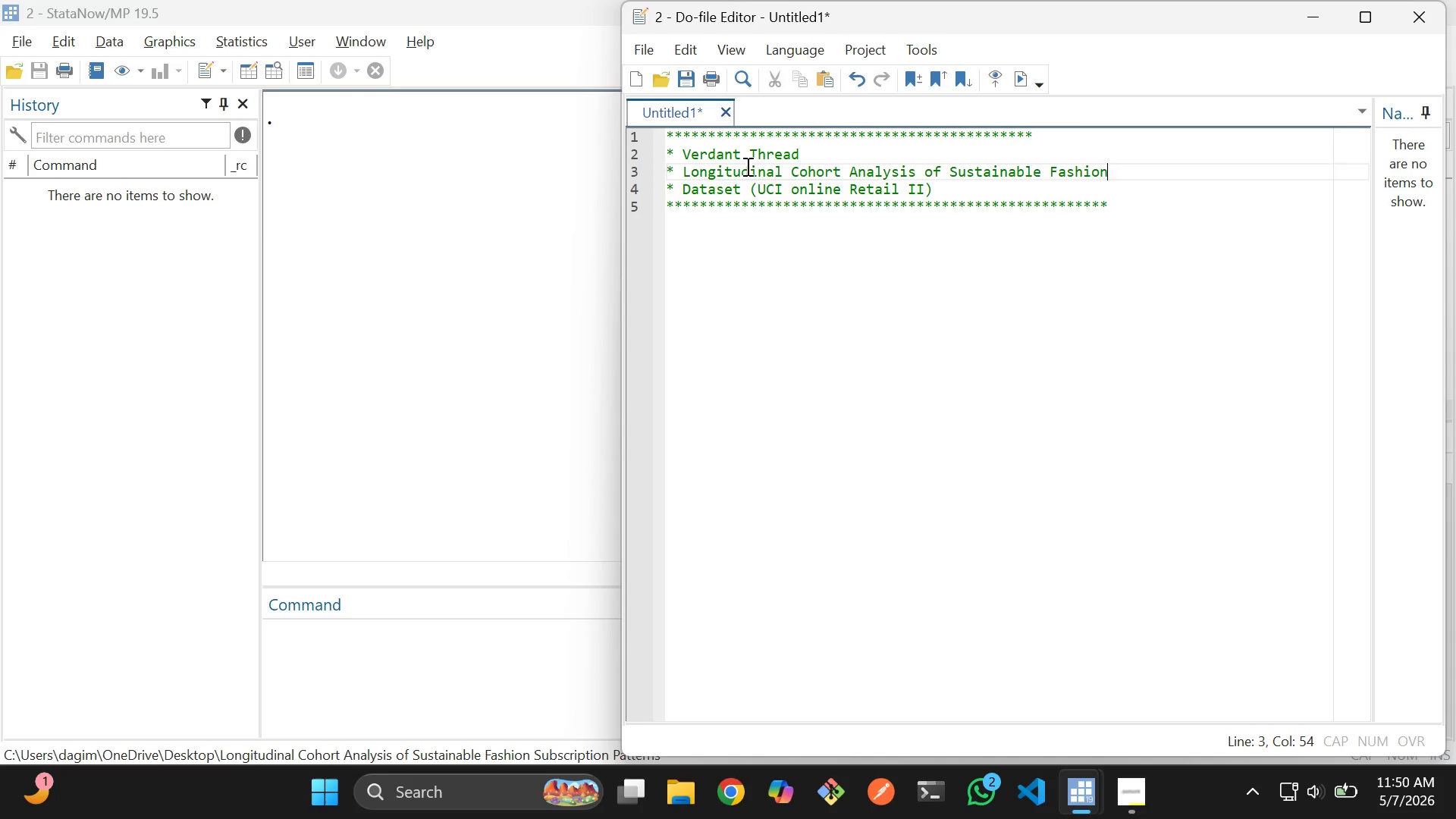 
key(ArrowUp)
 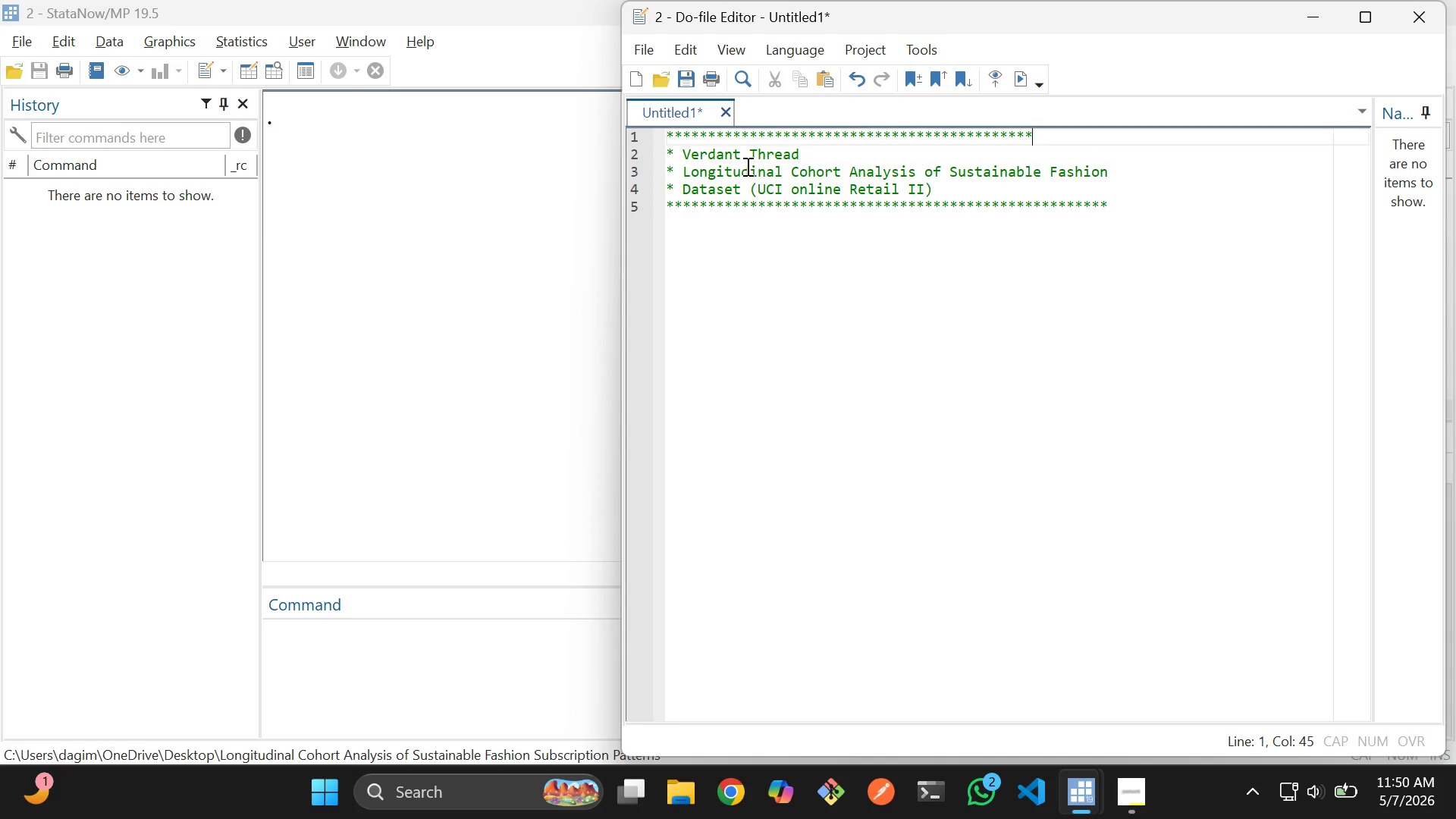 
key(ArrowUp)
 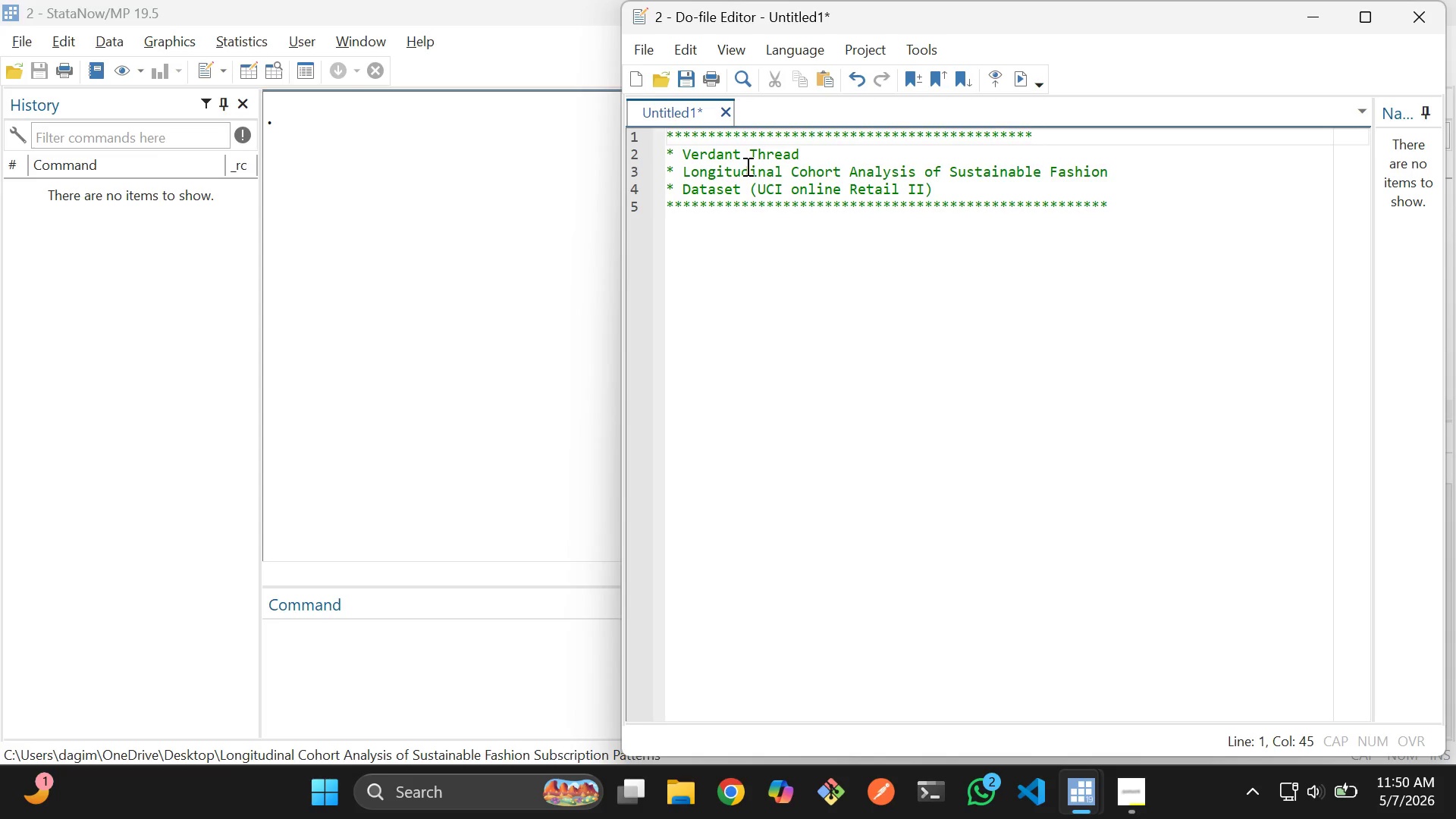 
type(*********)
 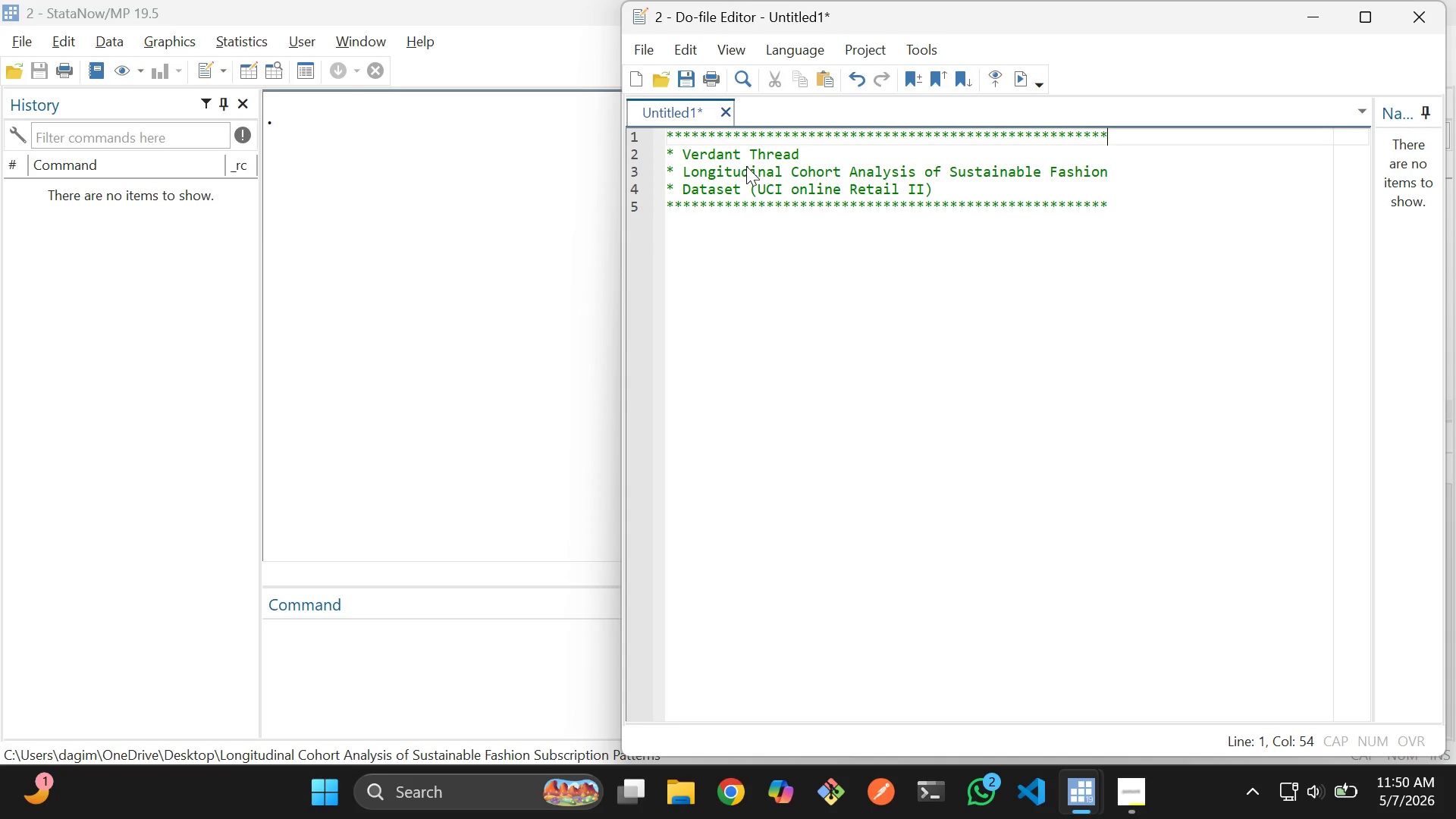 
key(ArrowDown)
 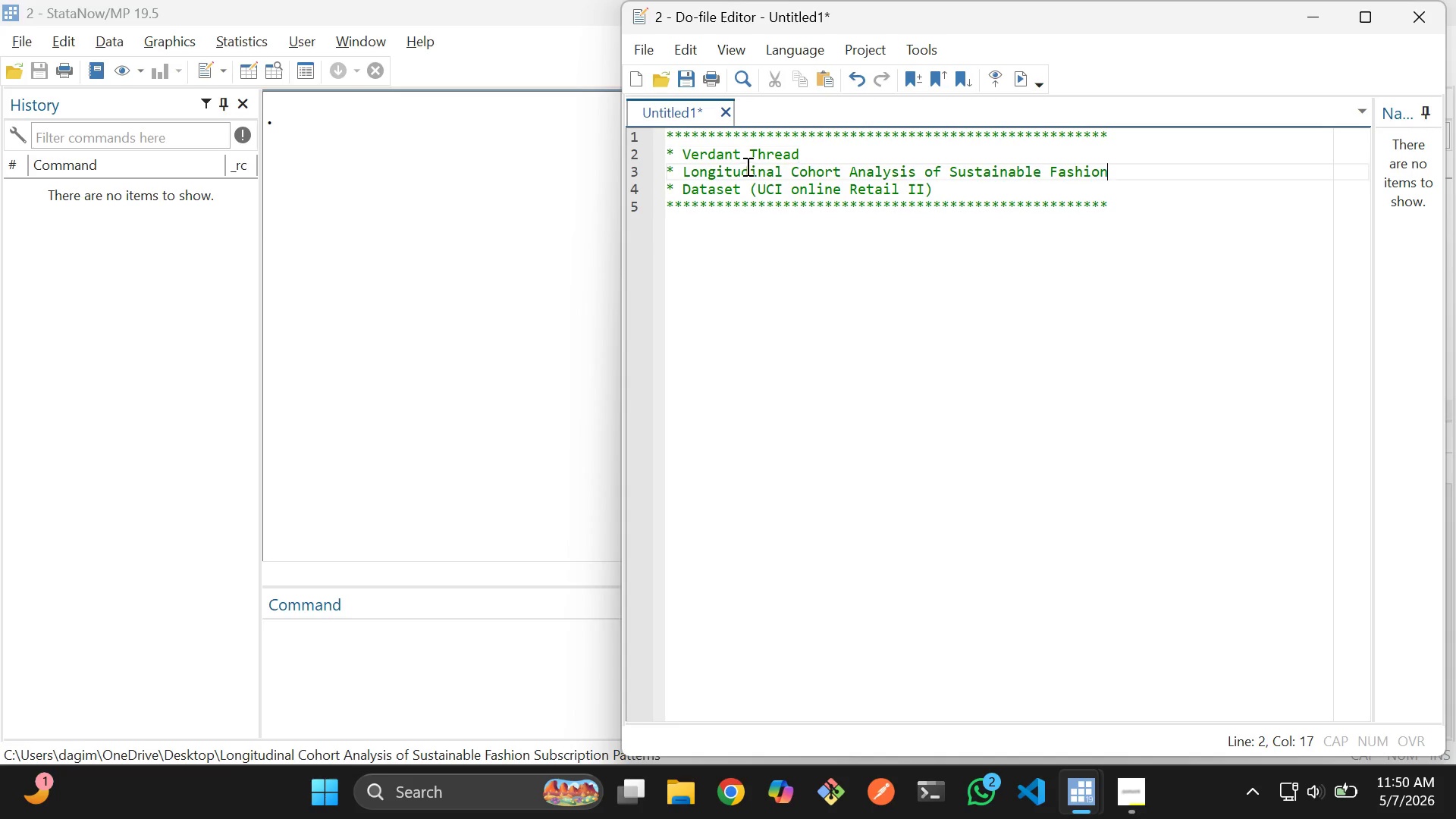 
key(ArrowDown)
 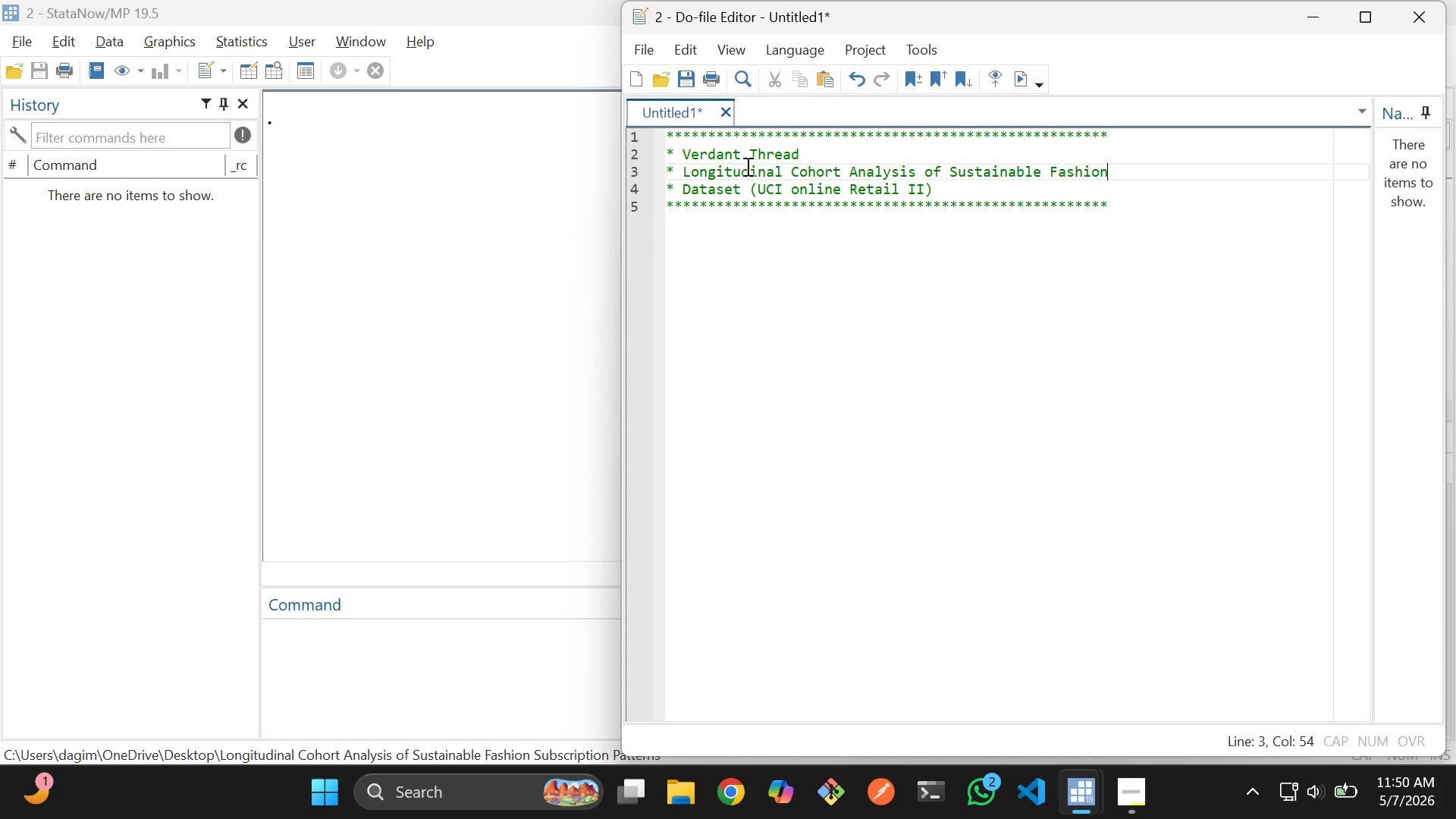 
key(ArrowDown)
 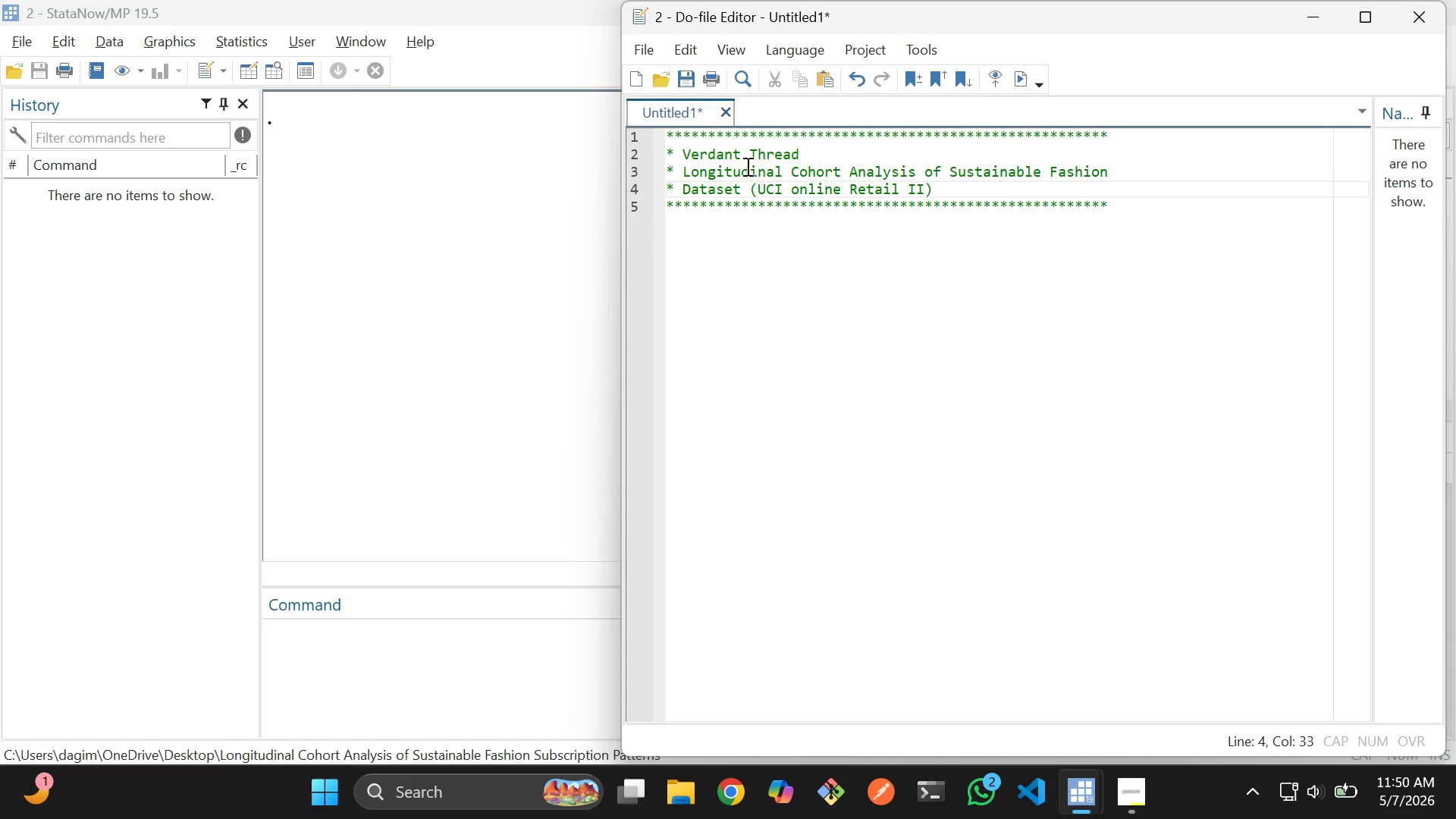 
key(ArrowDown)
 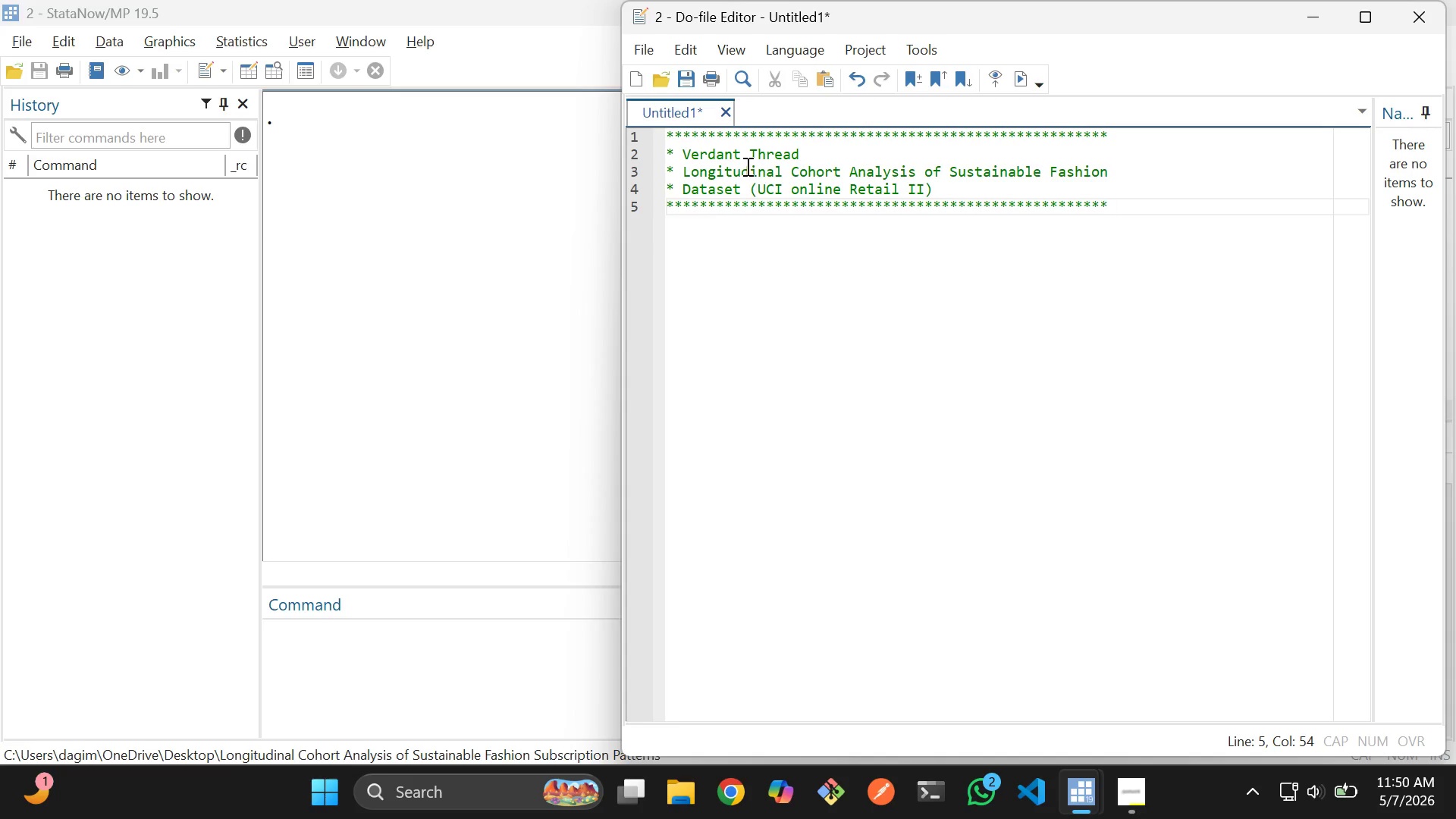 
key(Enter)
 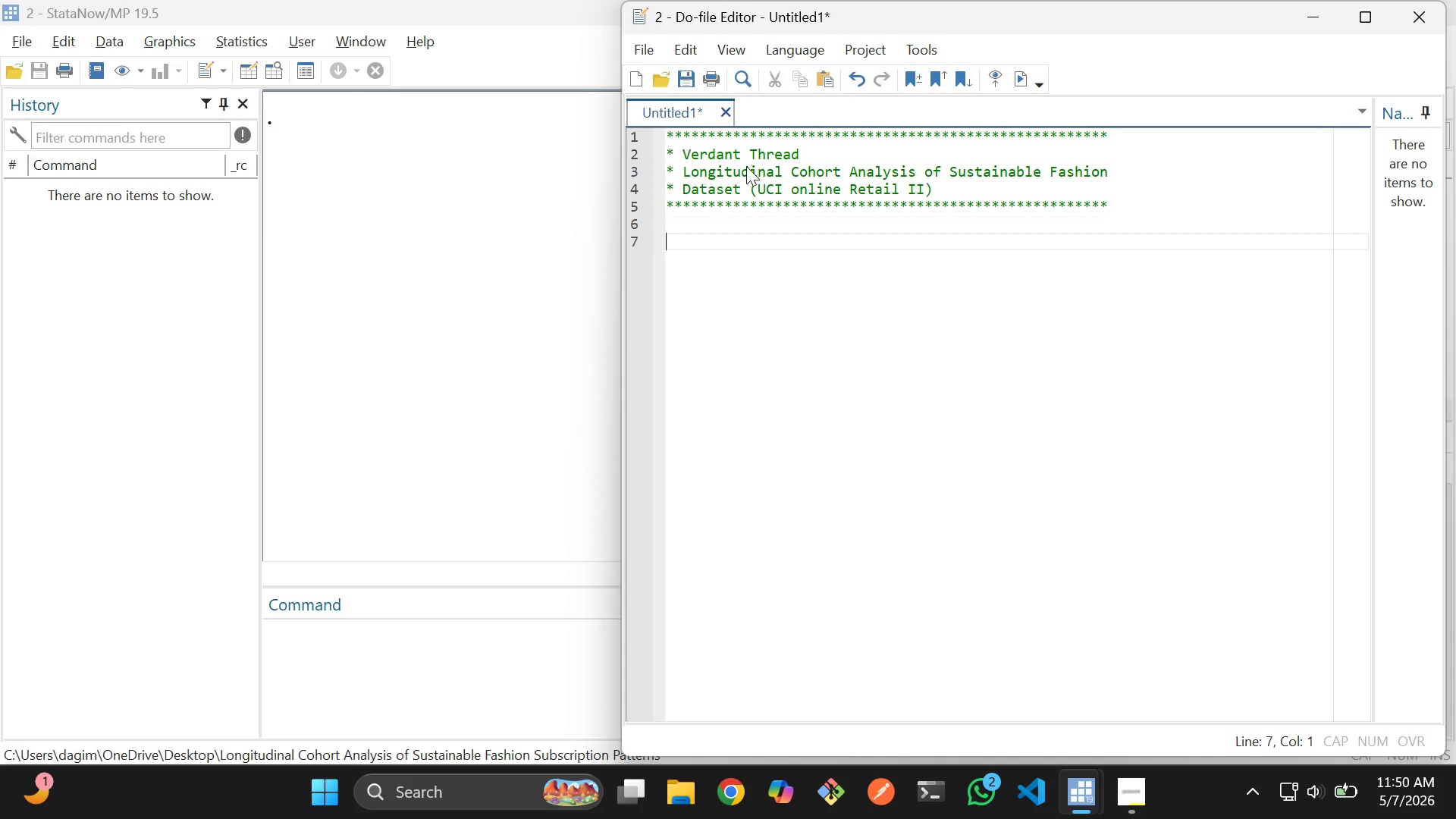 
key(Enter)
 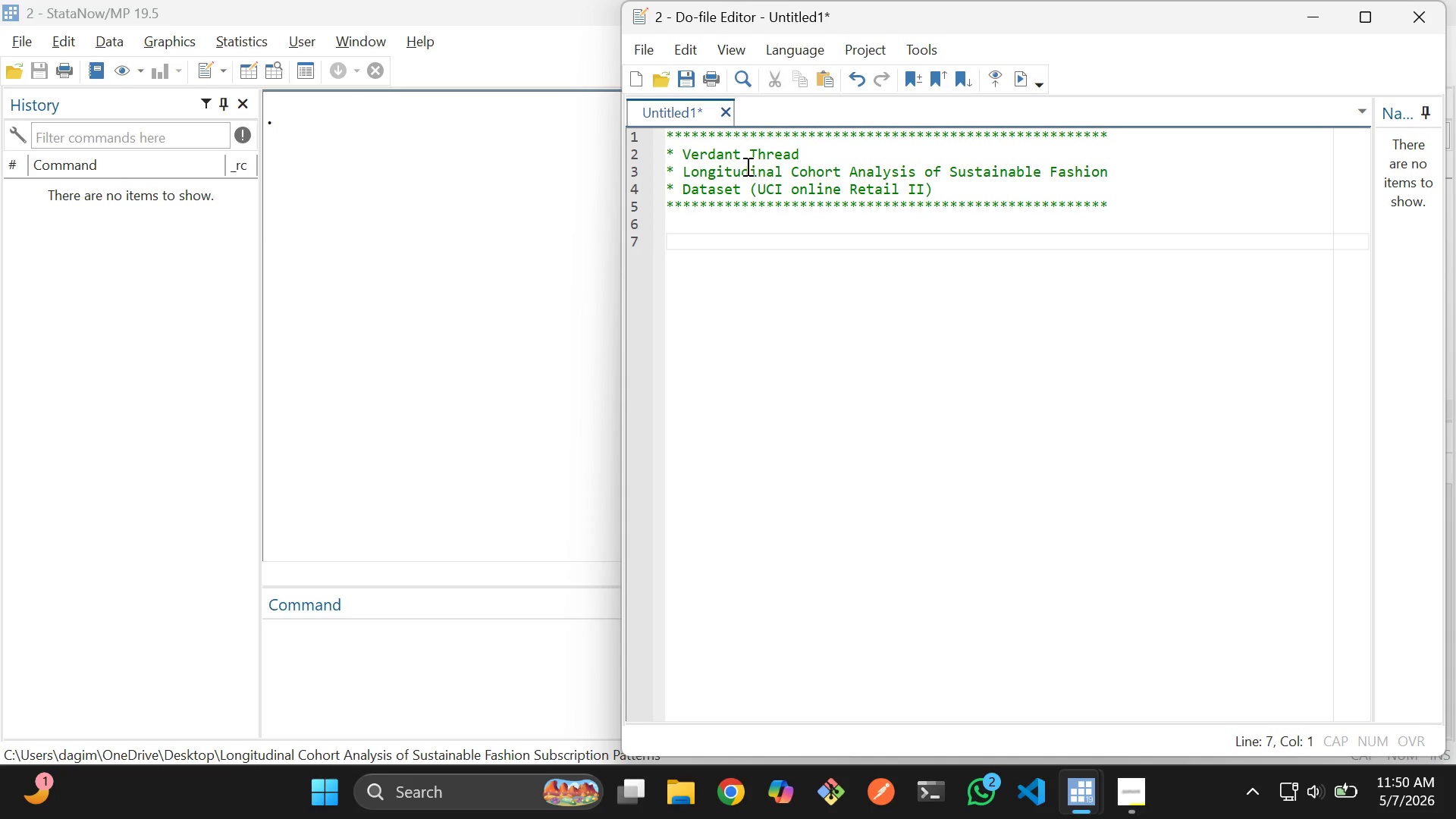 
type(clear all)
 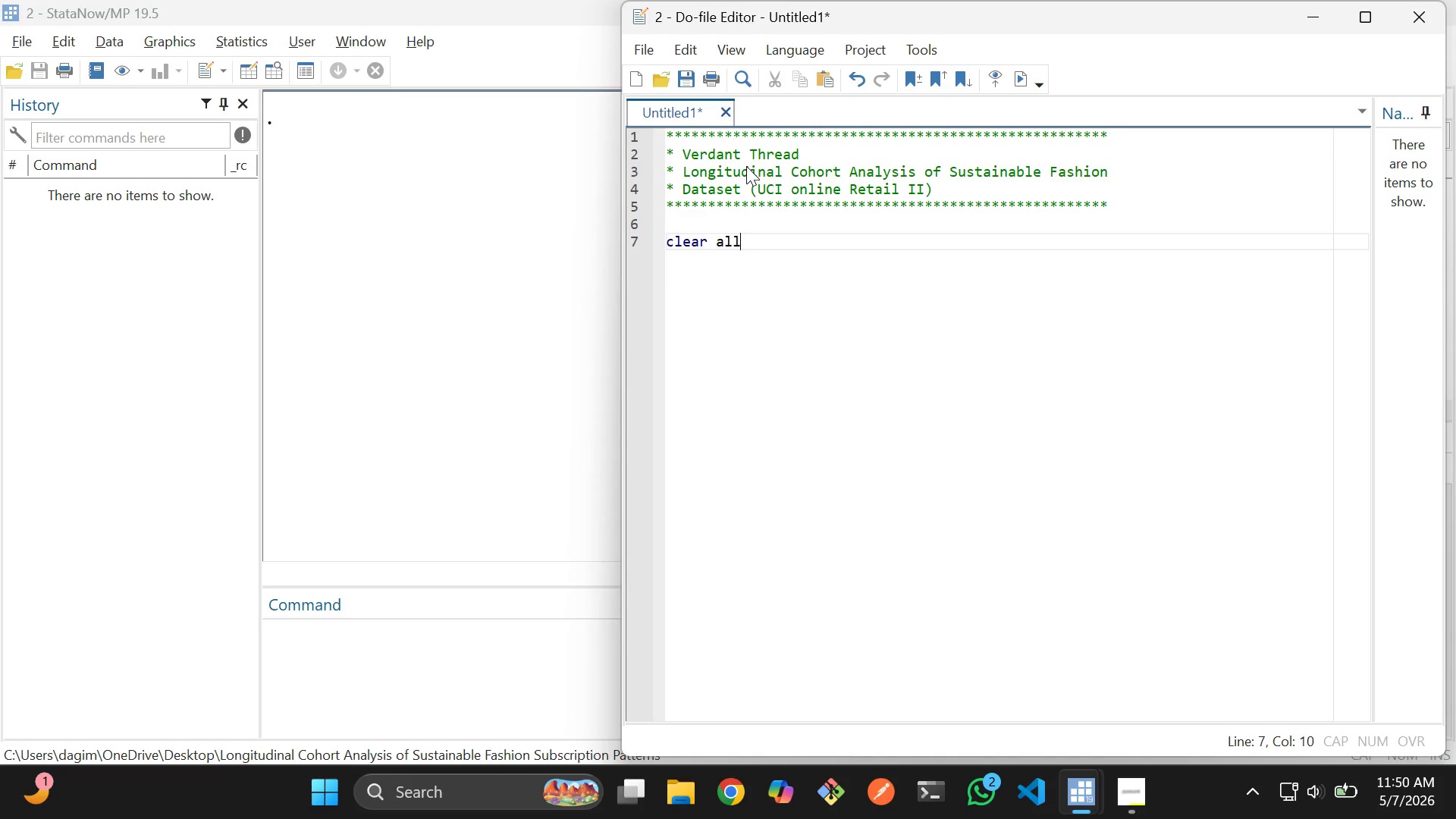 
key(Enter)
 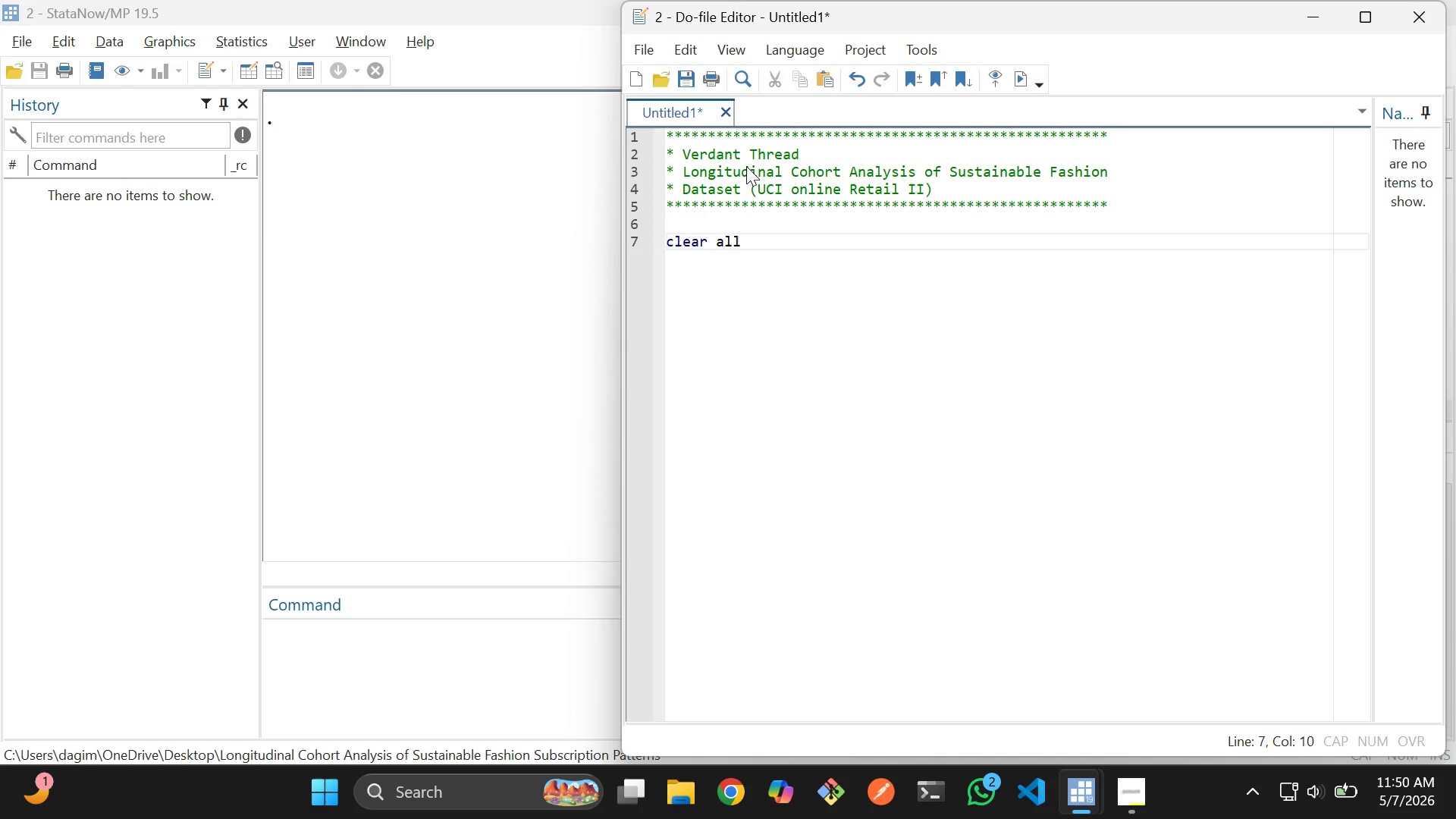 
key(Enter)
 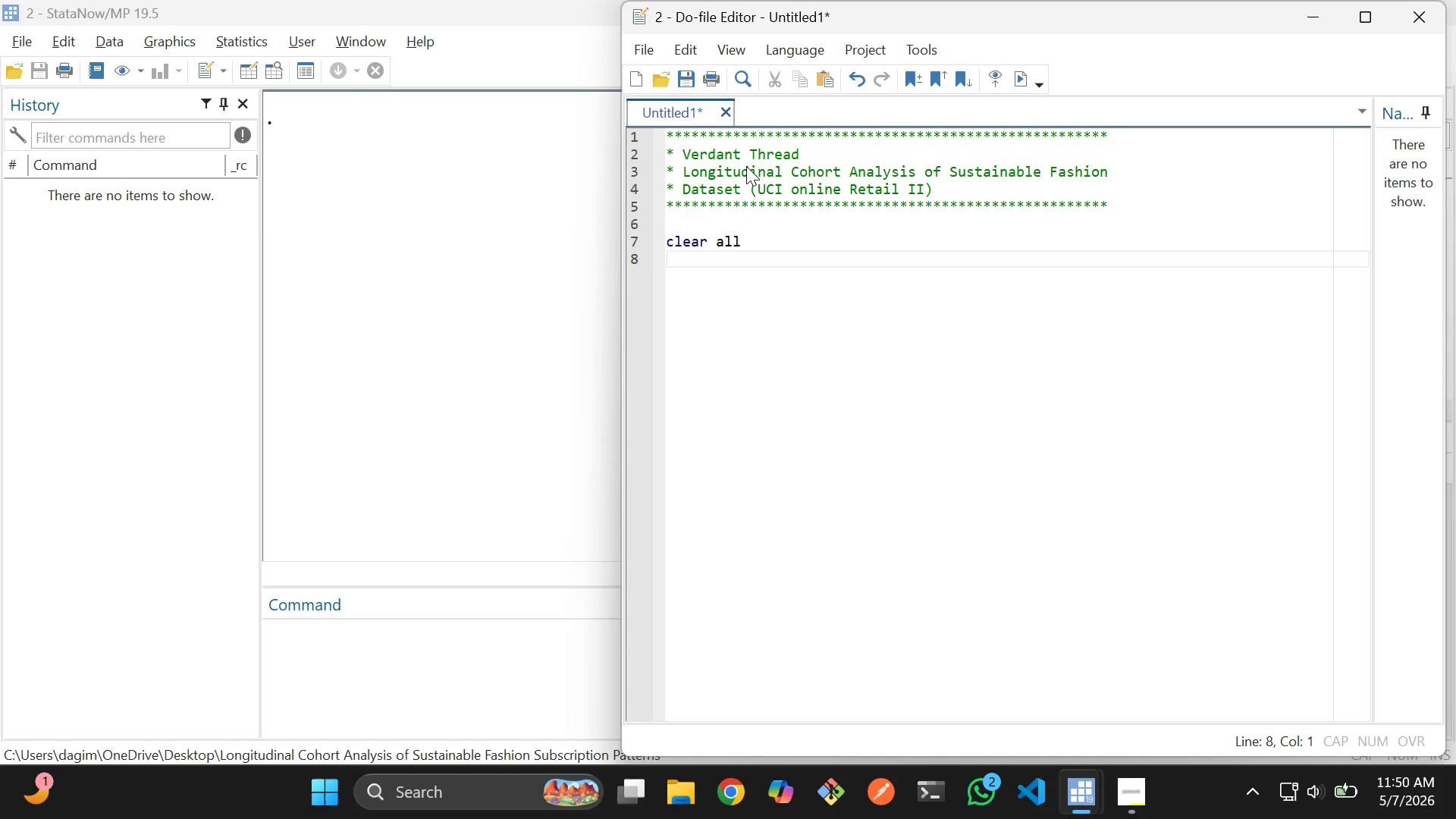 
type(set more off)
 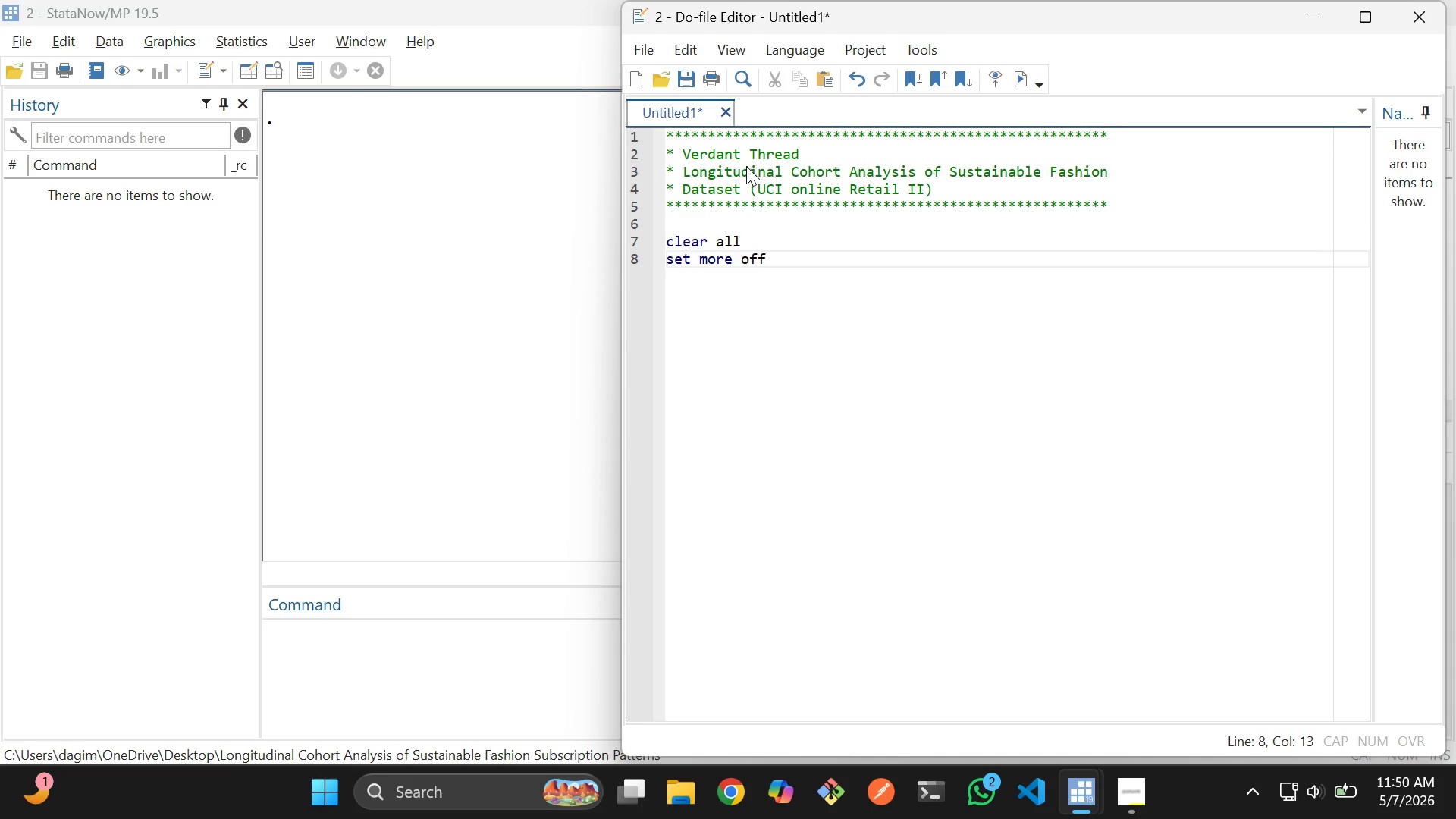 
key(Enter)
 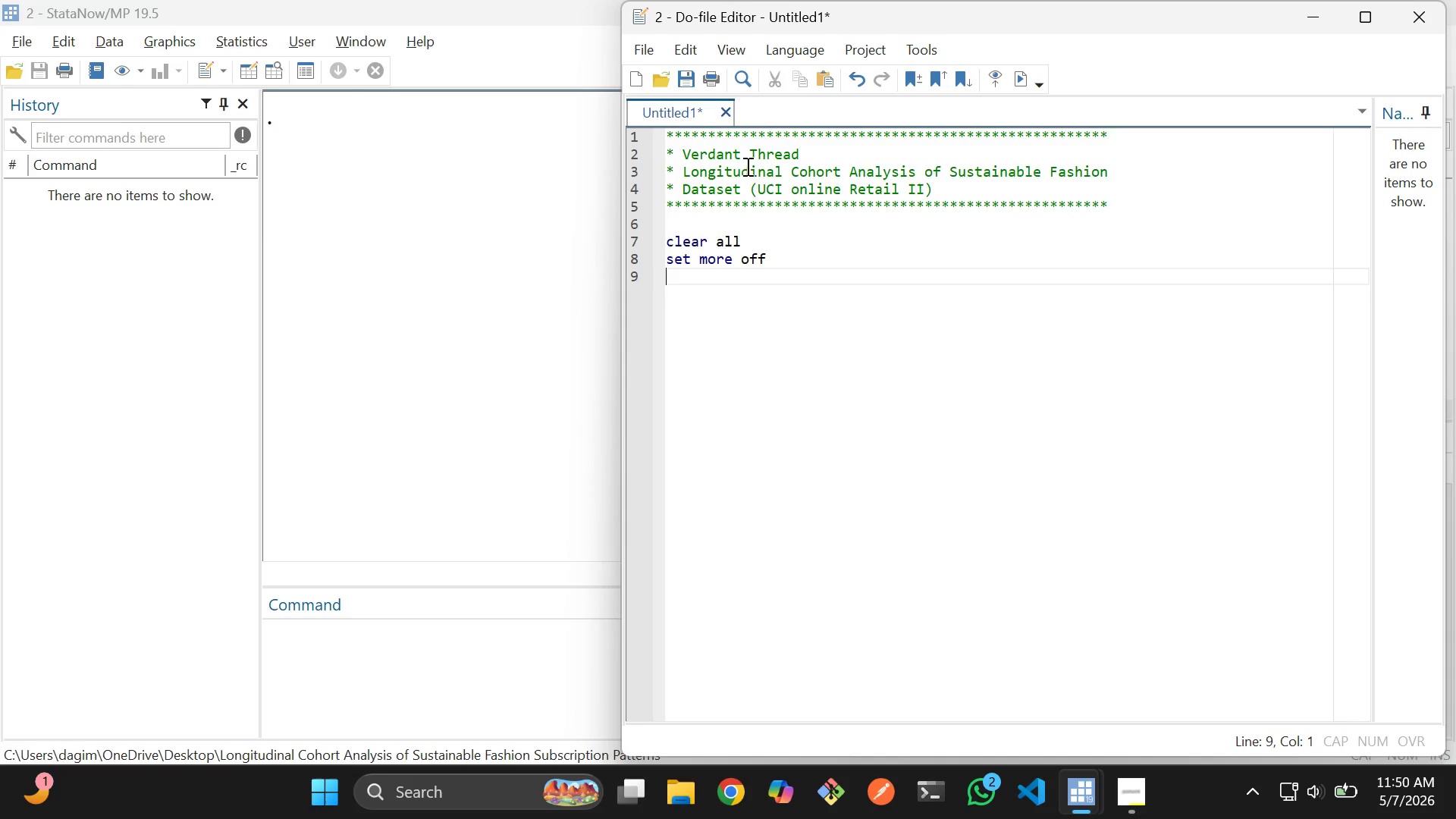 
key(Enter)
 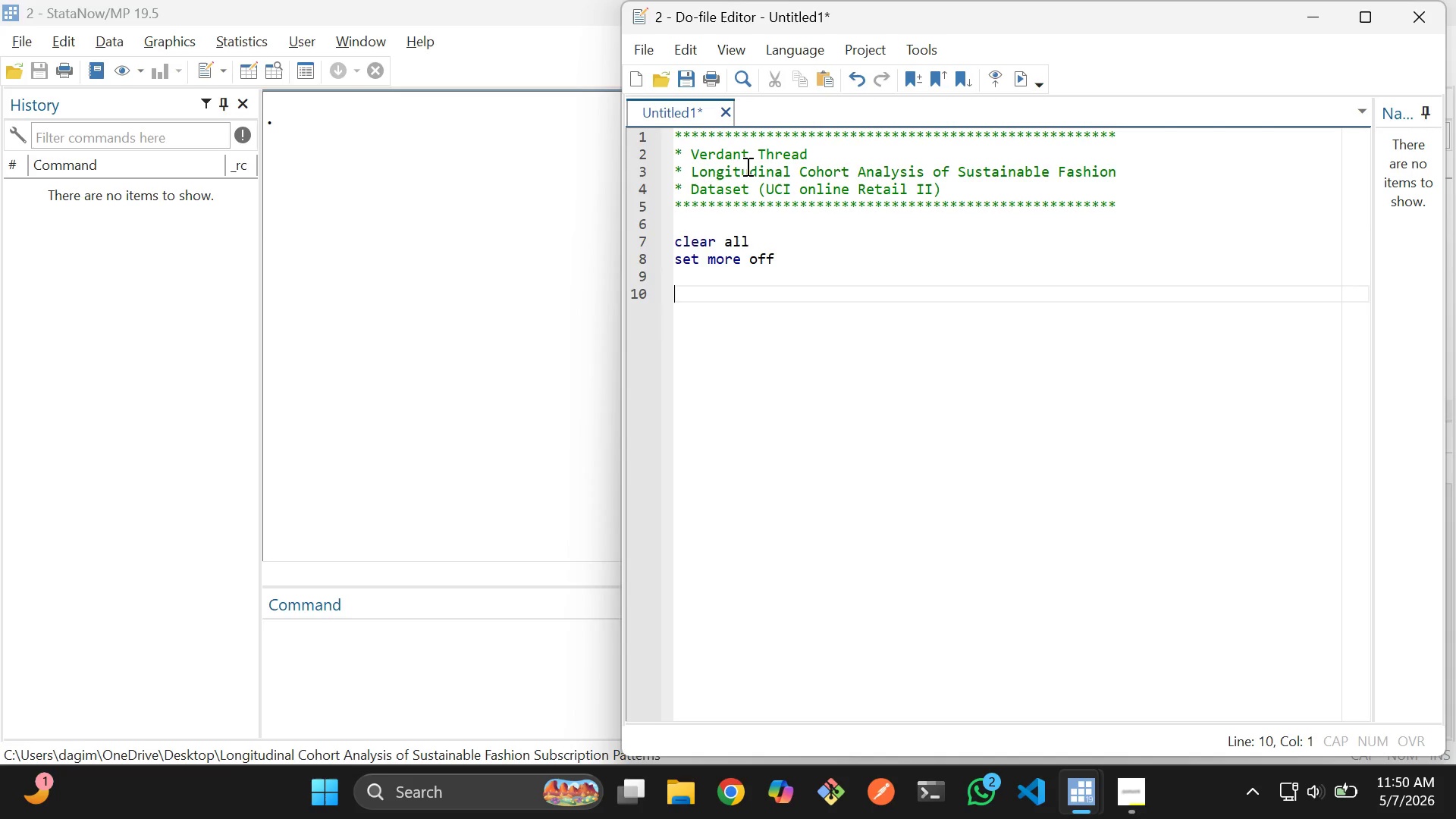 
key(Enter)
 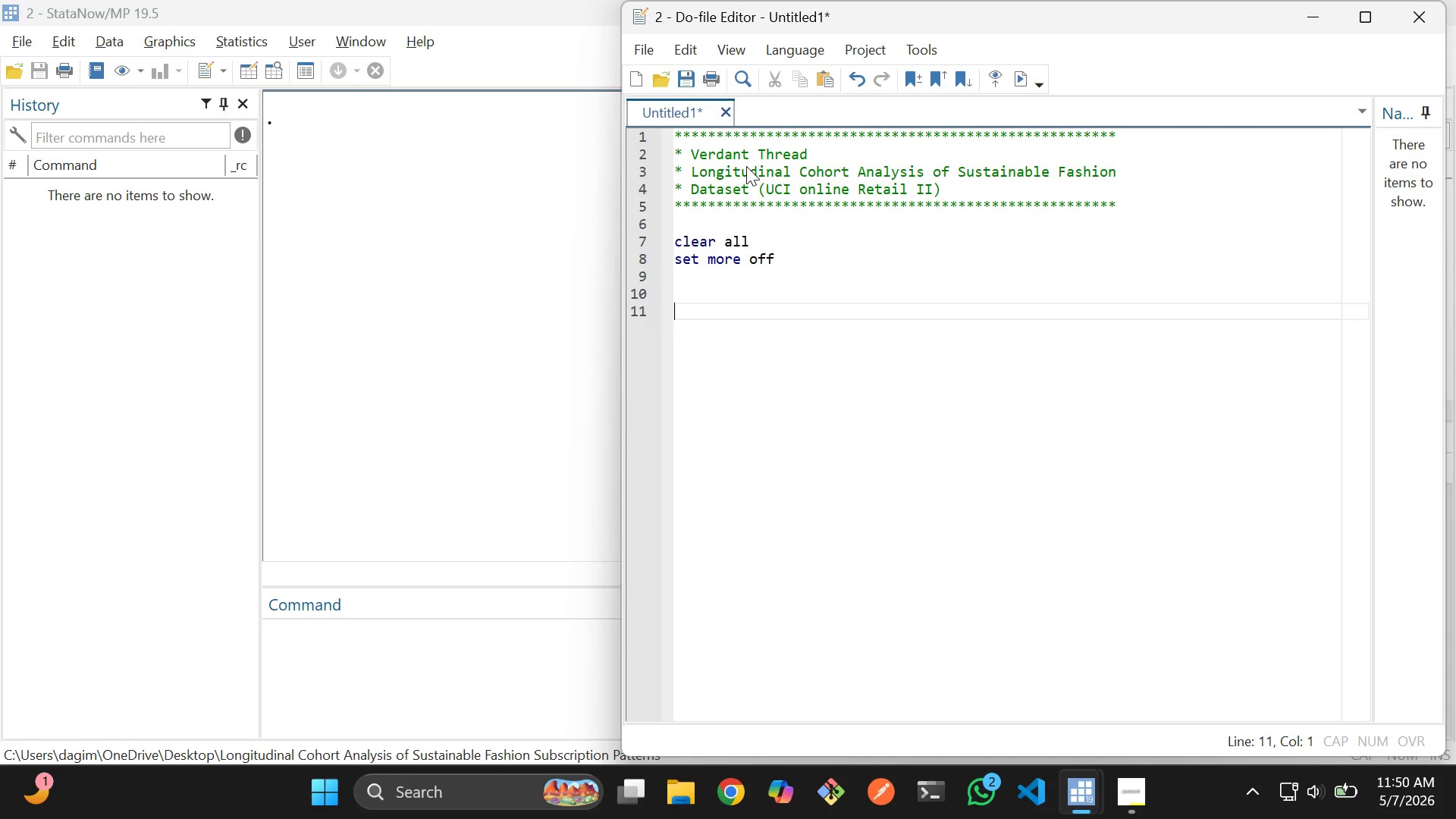 
type(* 1, )
key(Backspace)
key(Backspace)
type(. Start th )
key(Backspace)
type(e l)
key(Backspace)
type(Log file)
 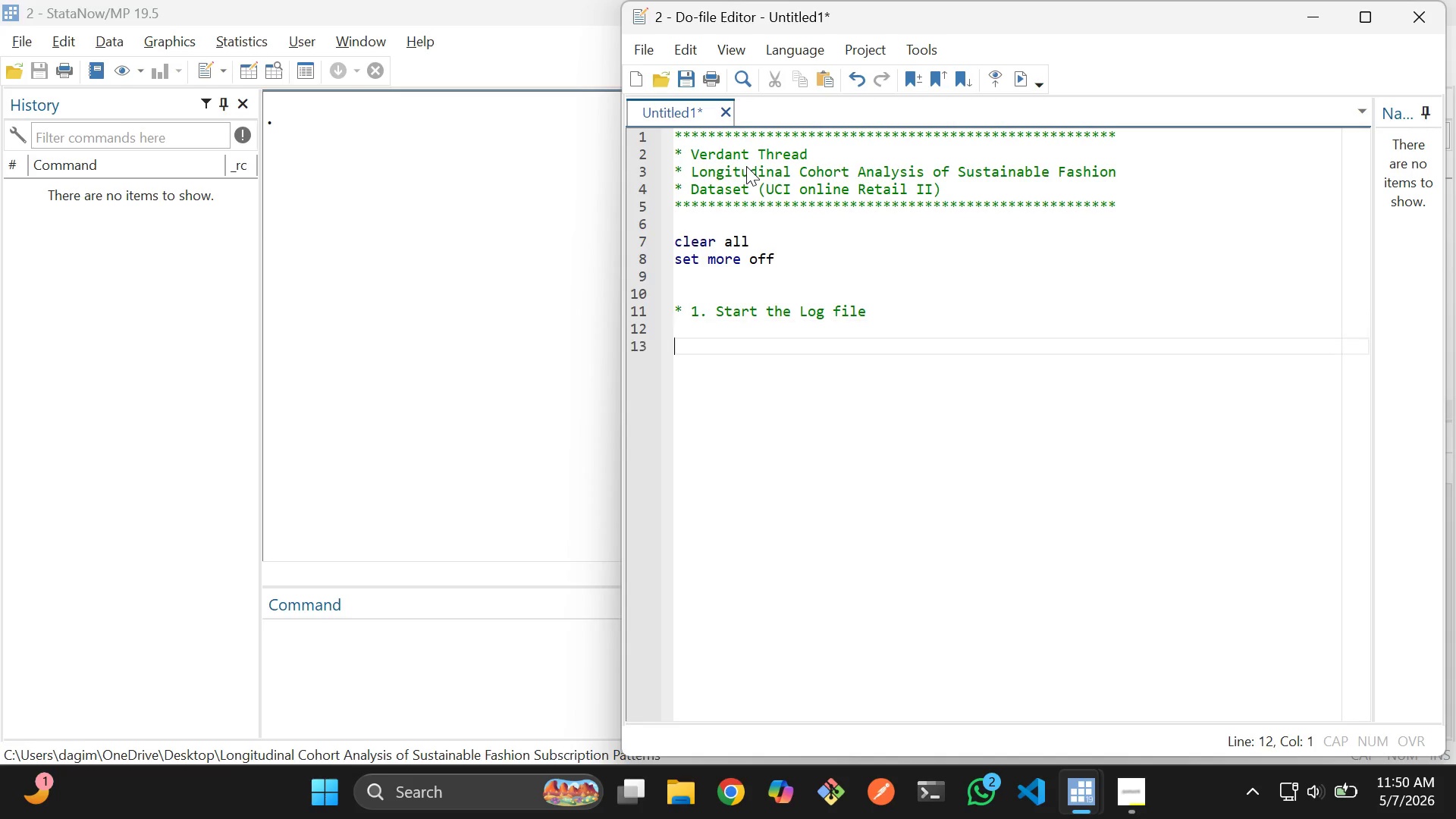 
 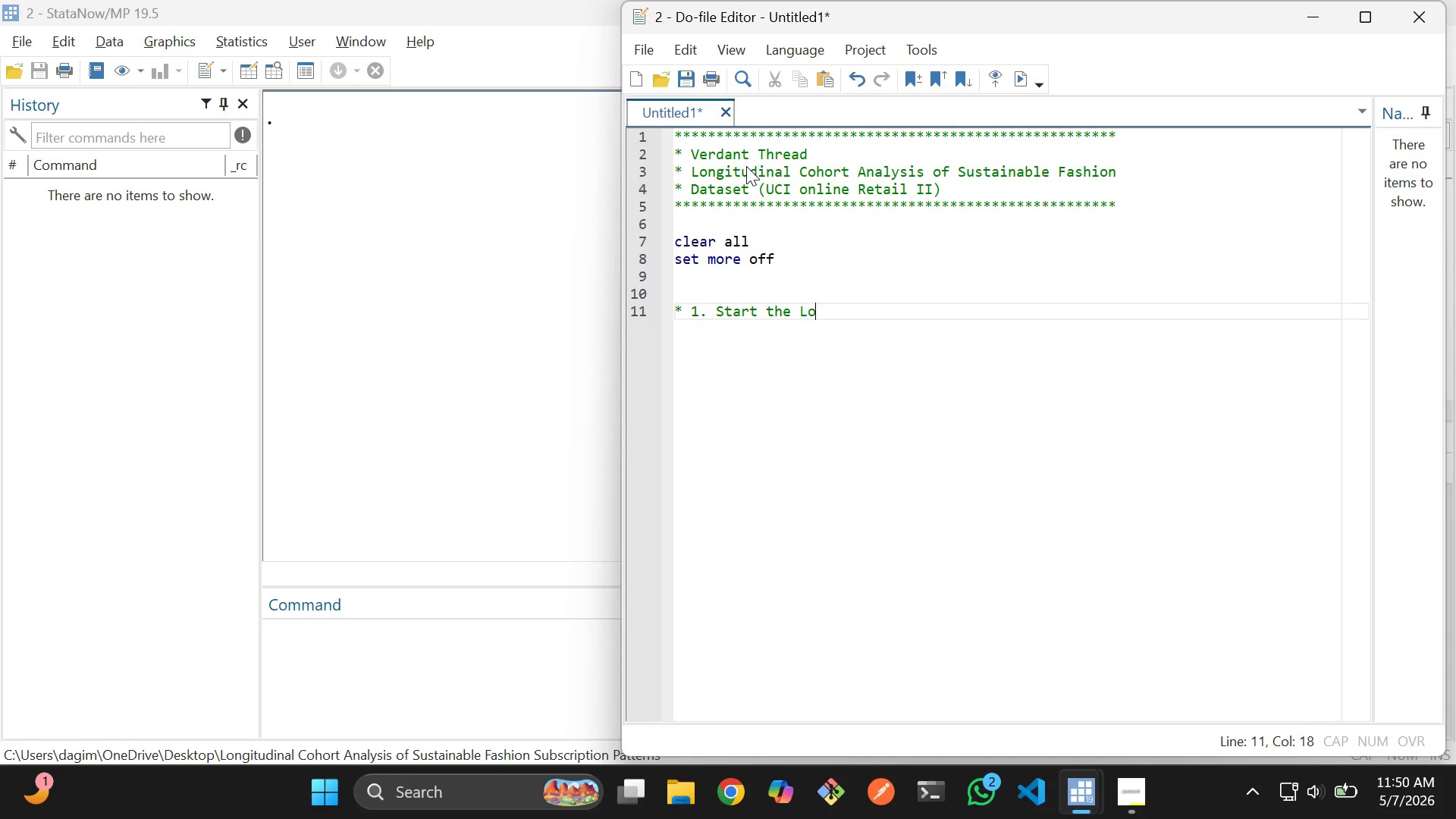 
key(Enter)
 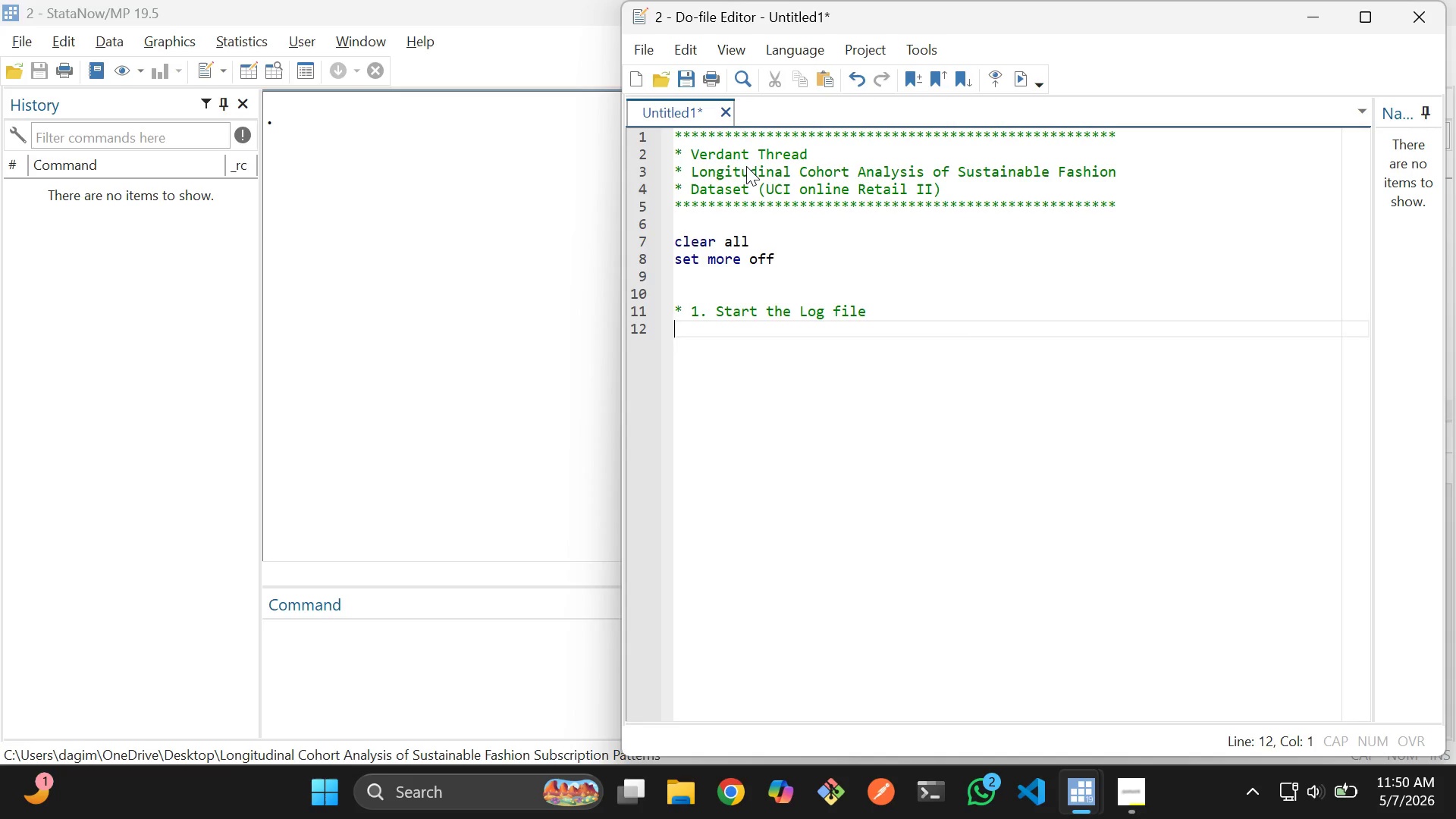 
key(Enter)
 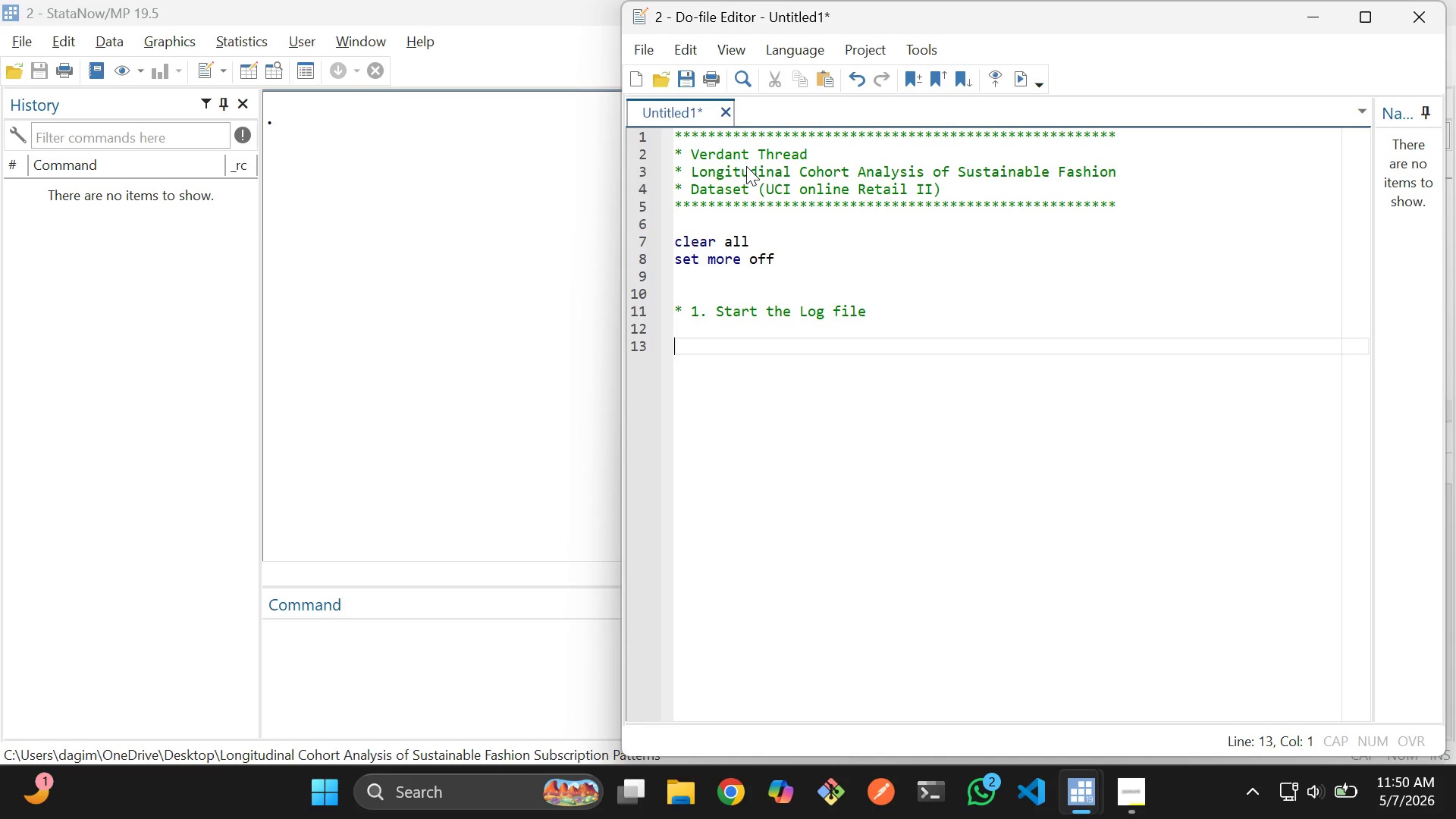 
type(logi u)
key(Backspace)
key(Backspace)
key(Backspace)
type( using "e)
key(Backspace)
type(vera)
key(Backspace)
type(dant_thread )
key(Backspace)
type(a)
key(Backspace)
type(_aa)
key(Backspace)
type(nalysis.log)
 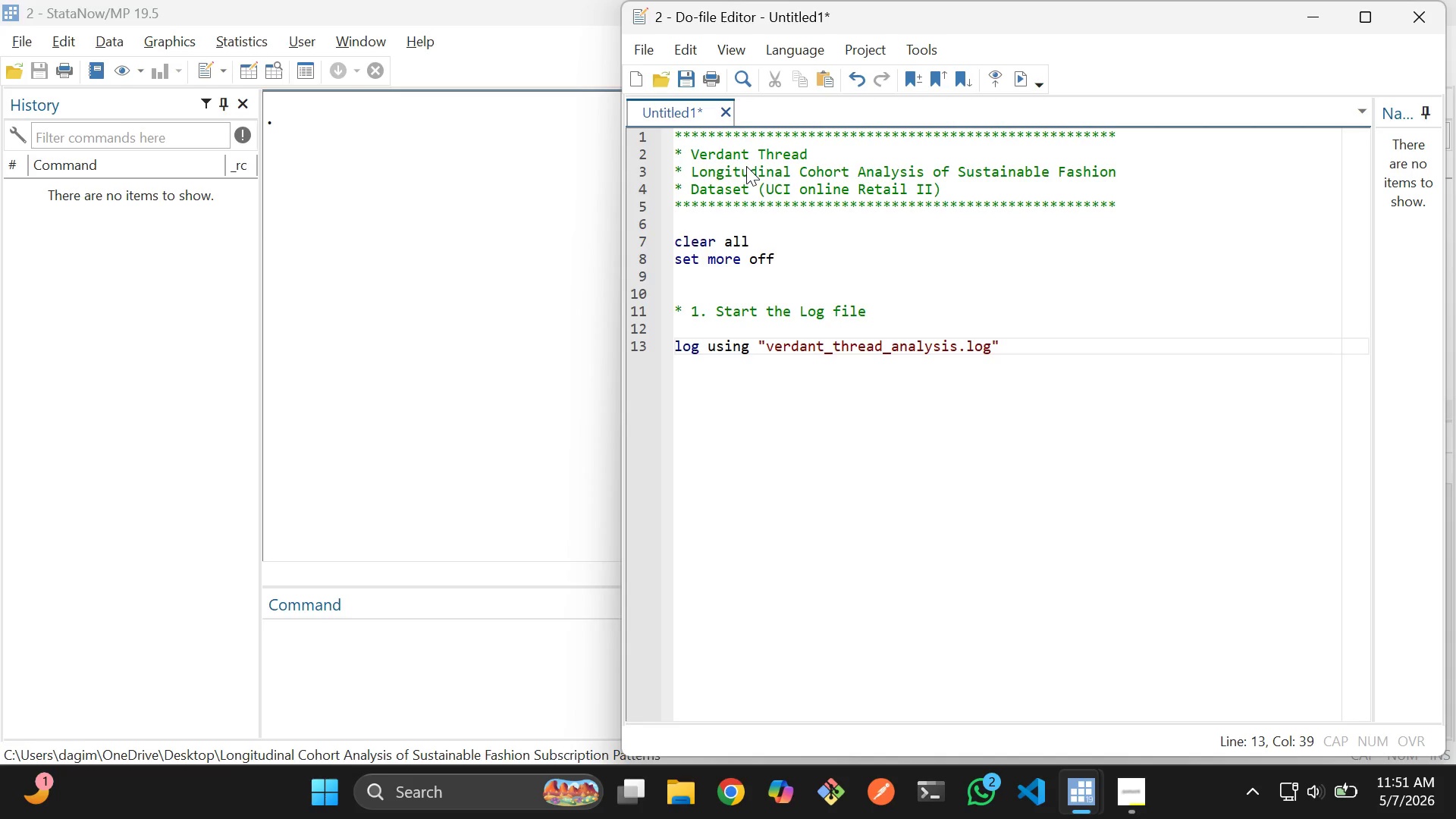 
key(ArrowRight)
 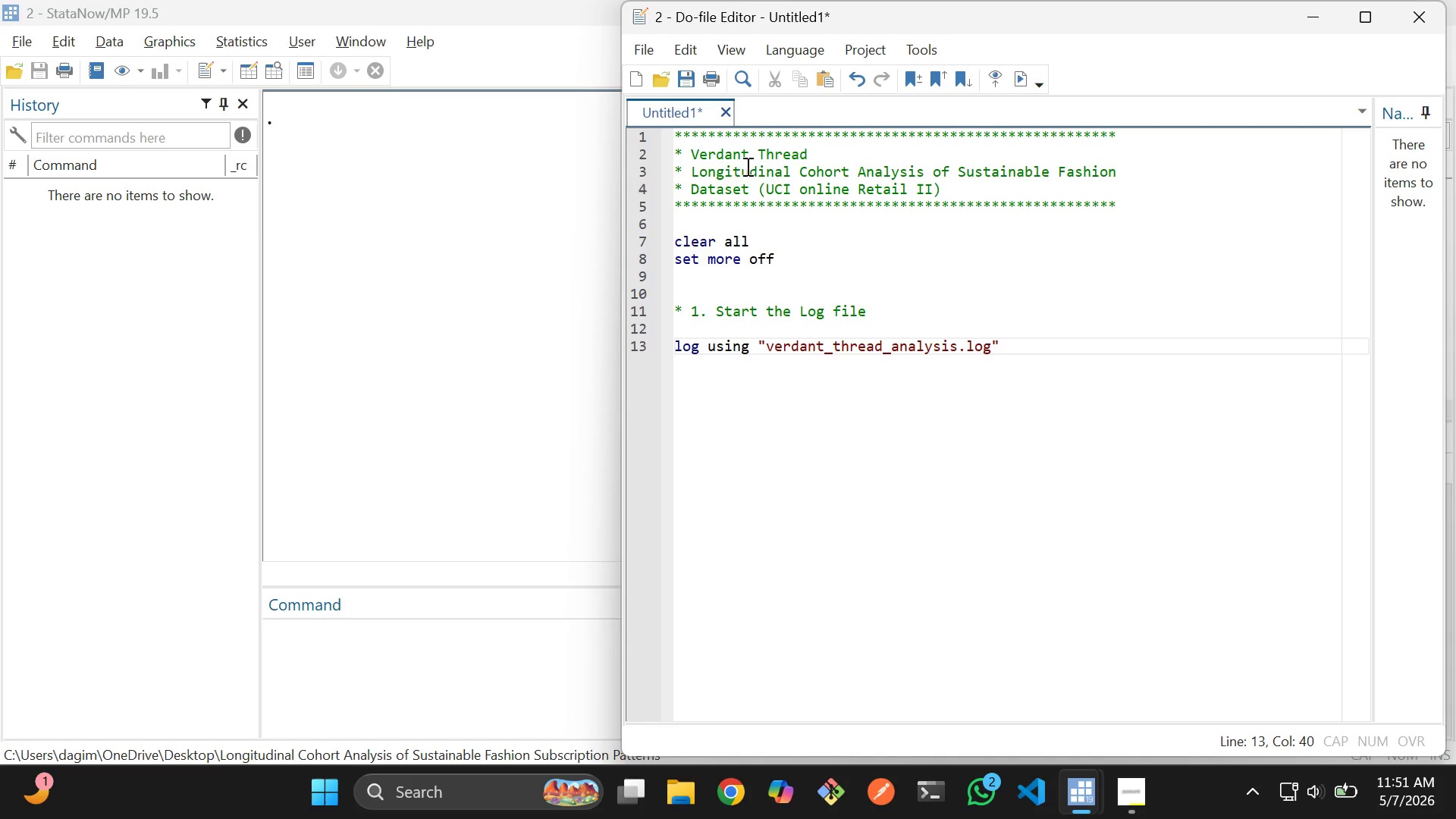 
type(, replace)
 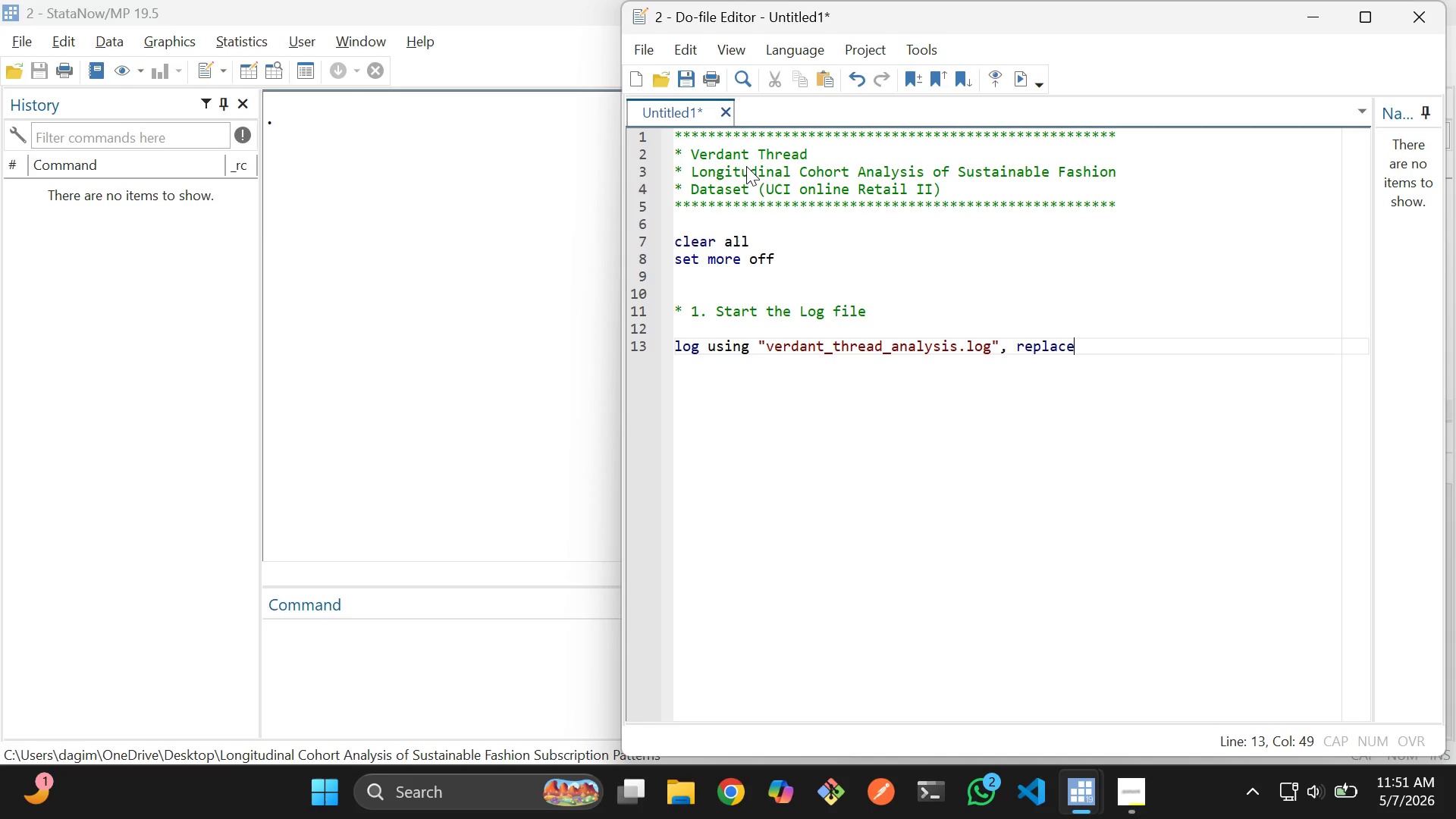 
key(Enter)
 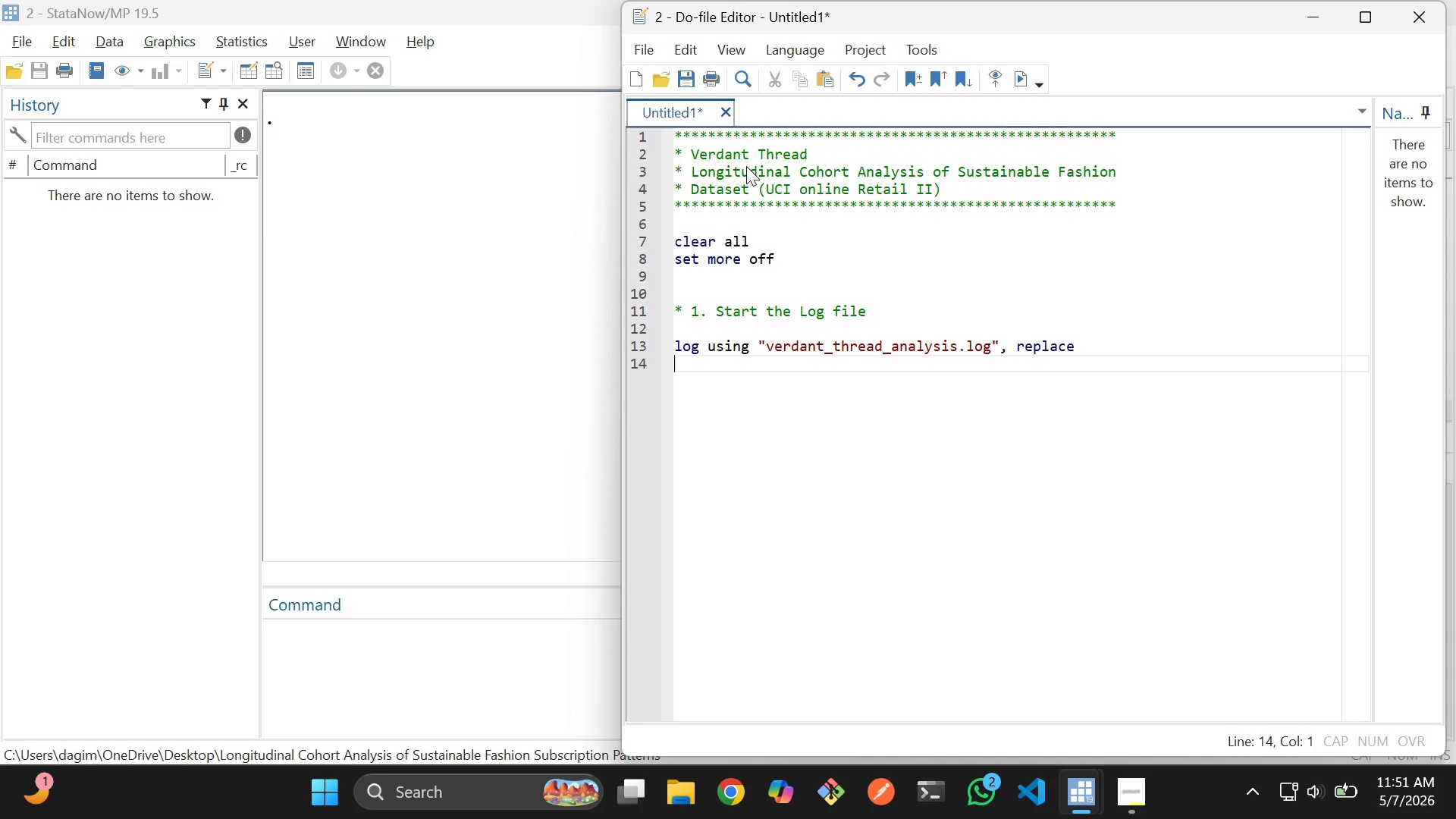 
key(Enter)
 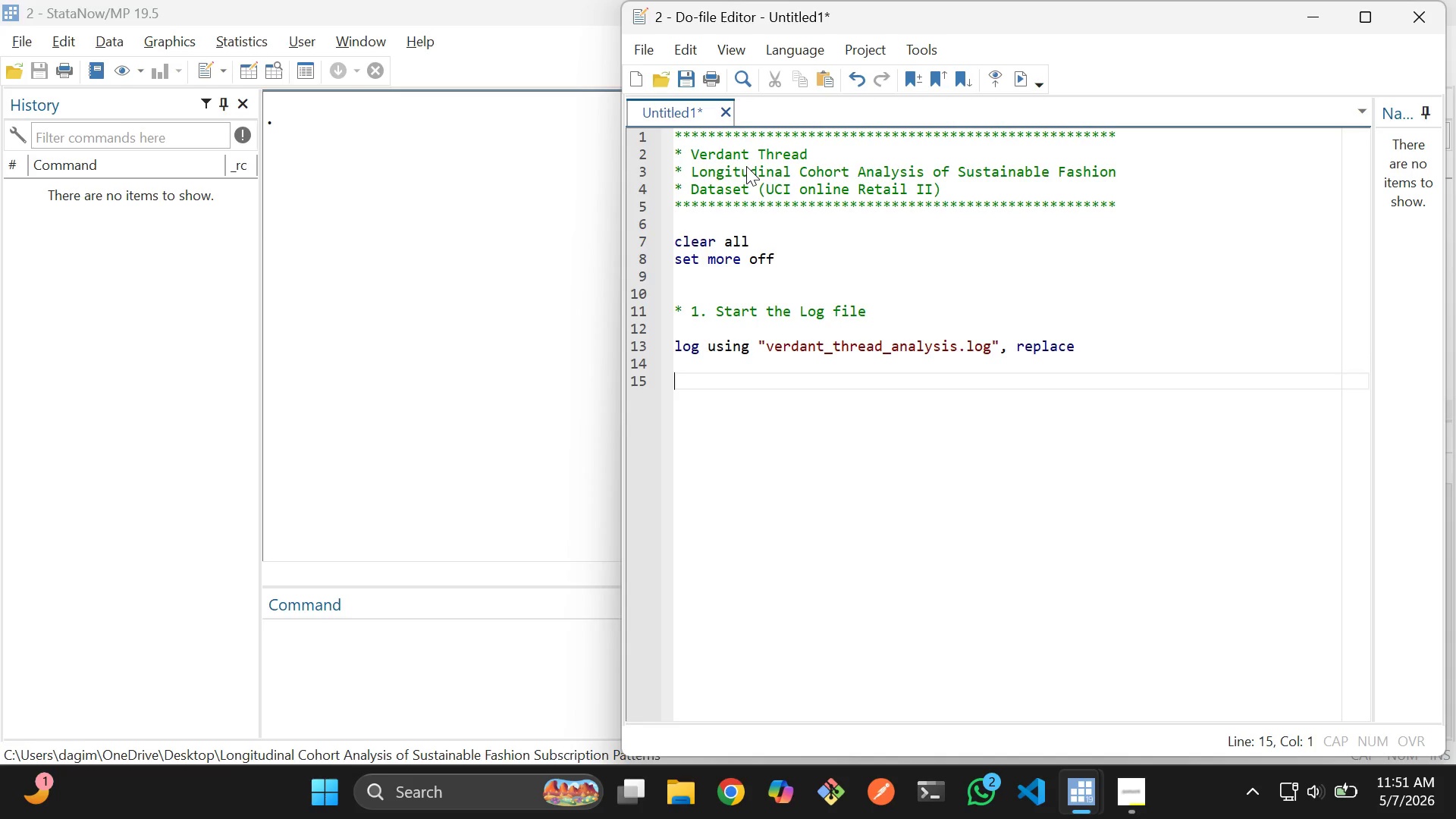 
key(Enter)
 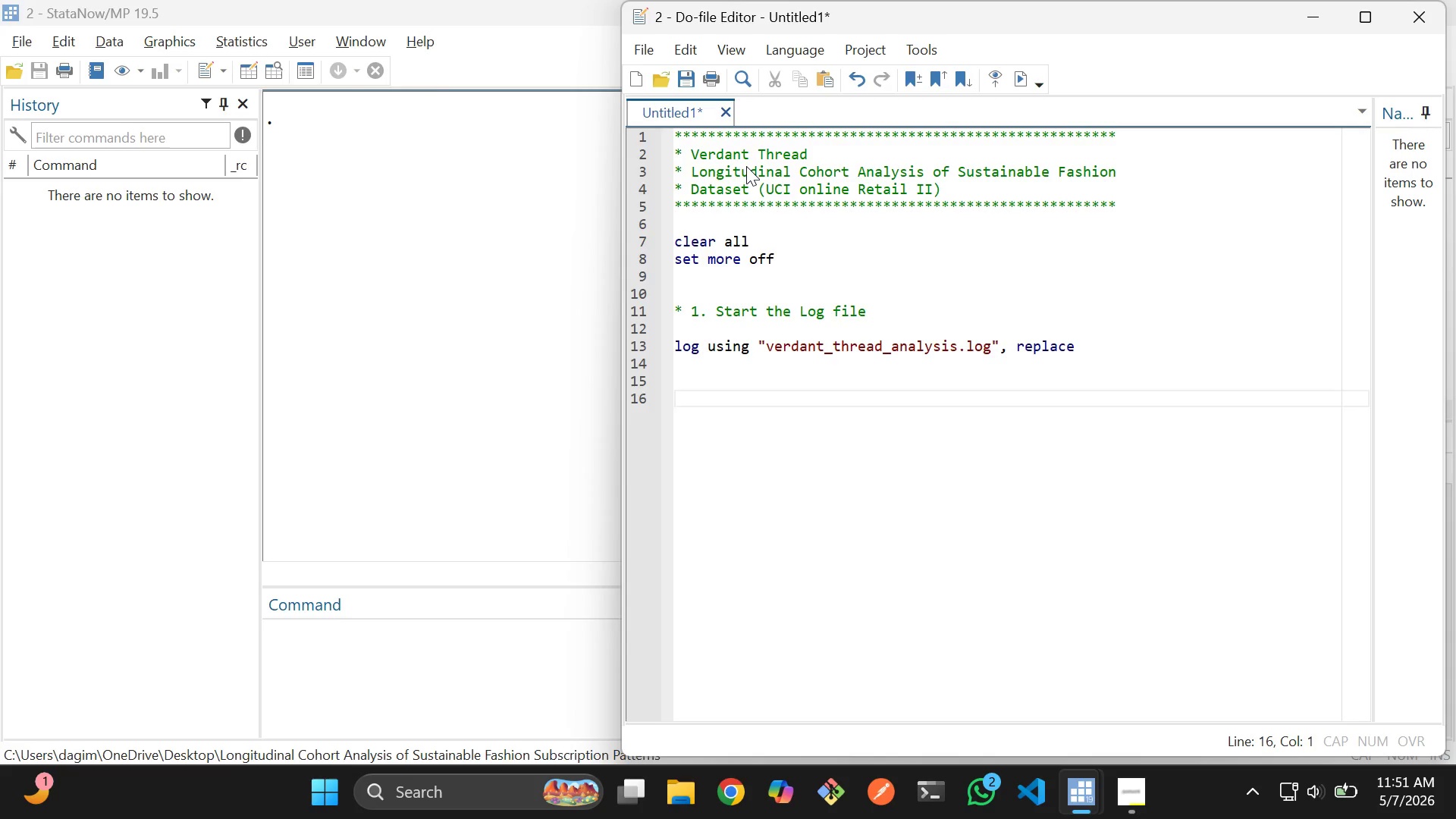 
type(* 2. Import Data)
 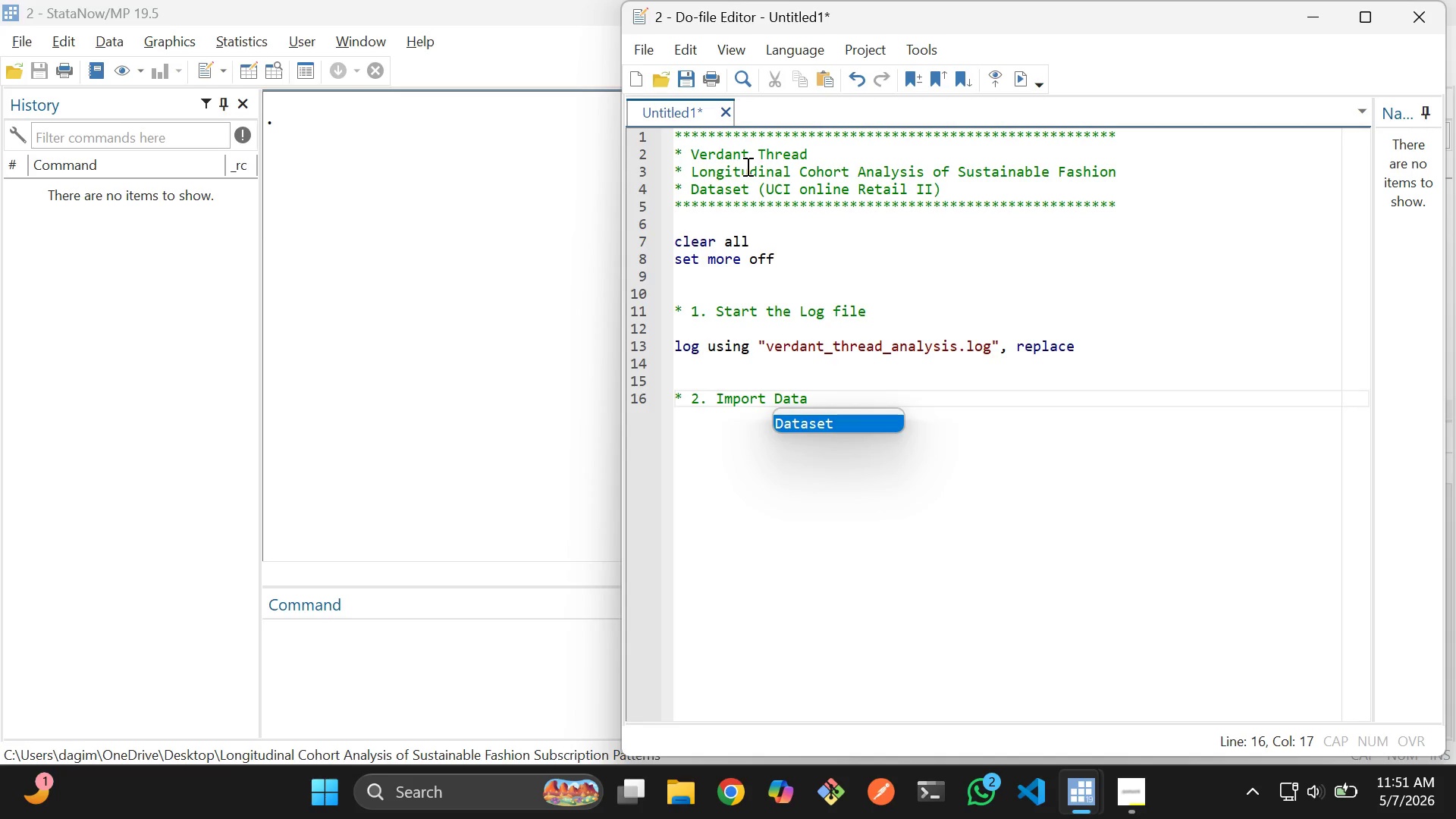 
key(Enter)
 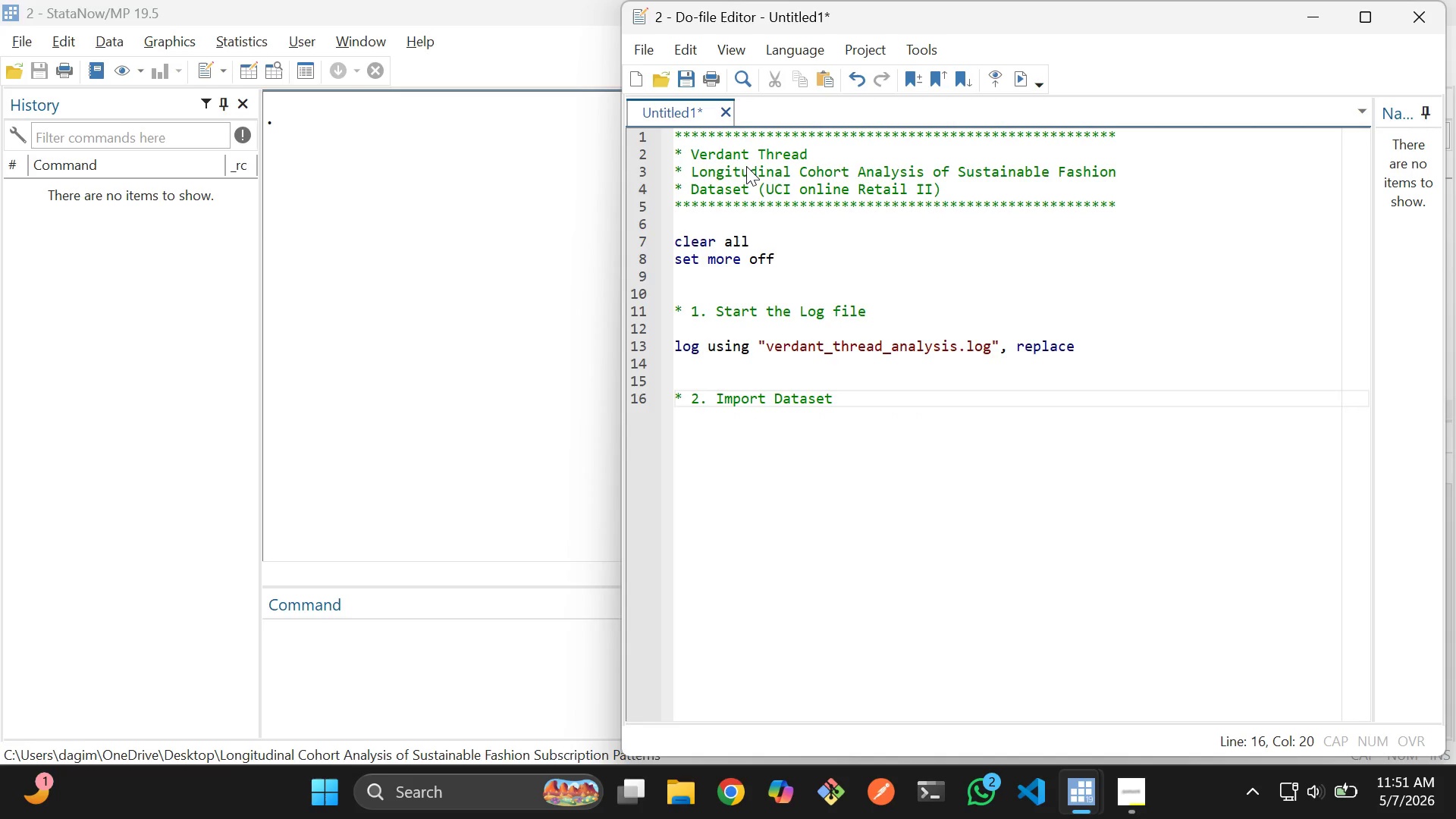 
key(Enter)
 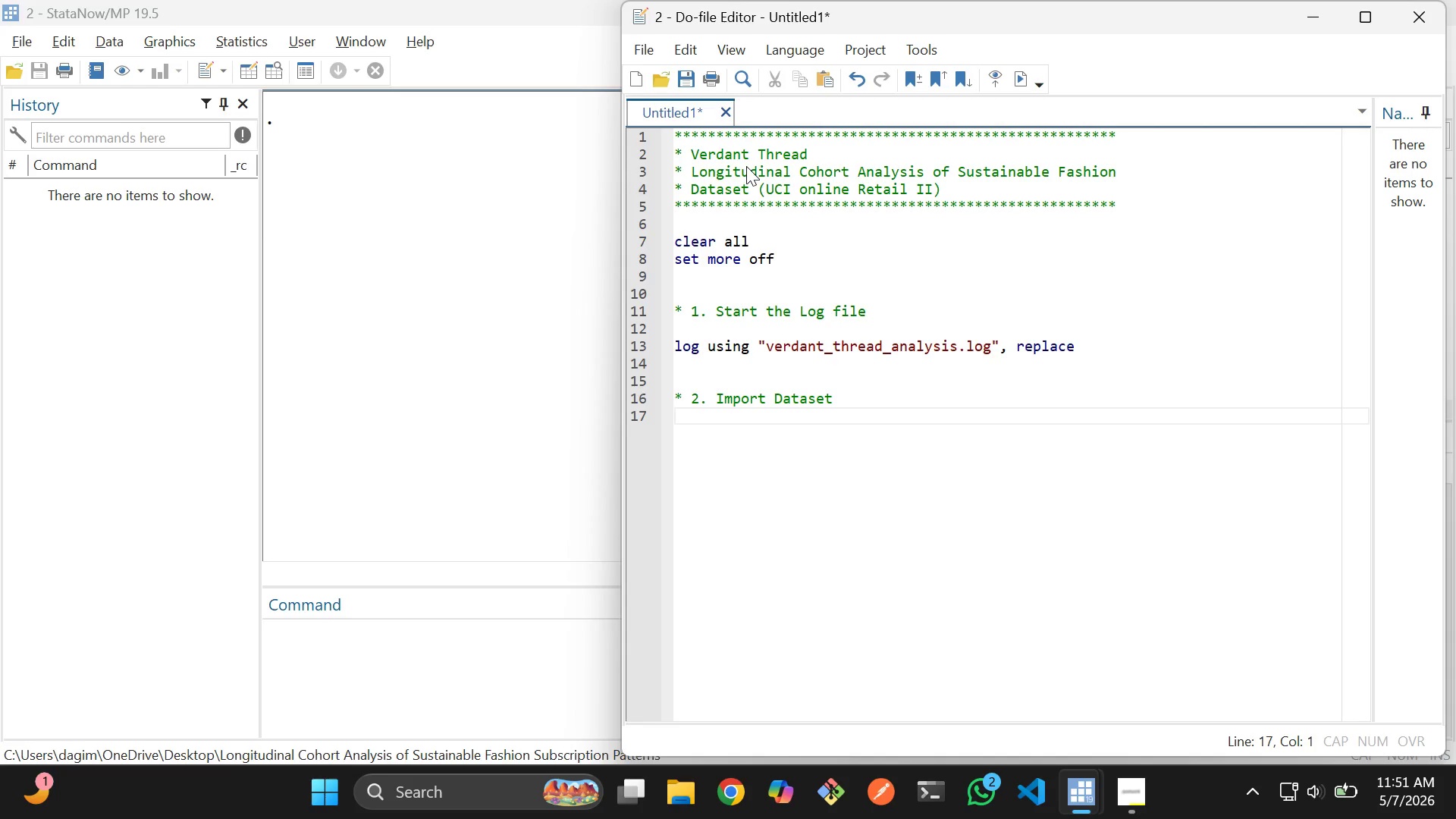 
wait(5.23)
 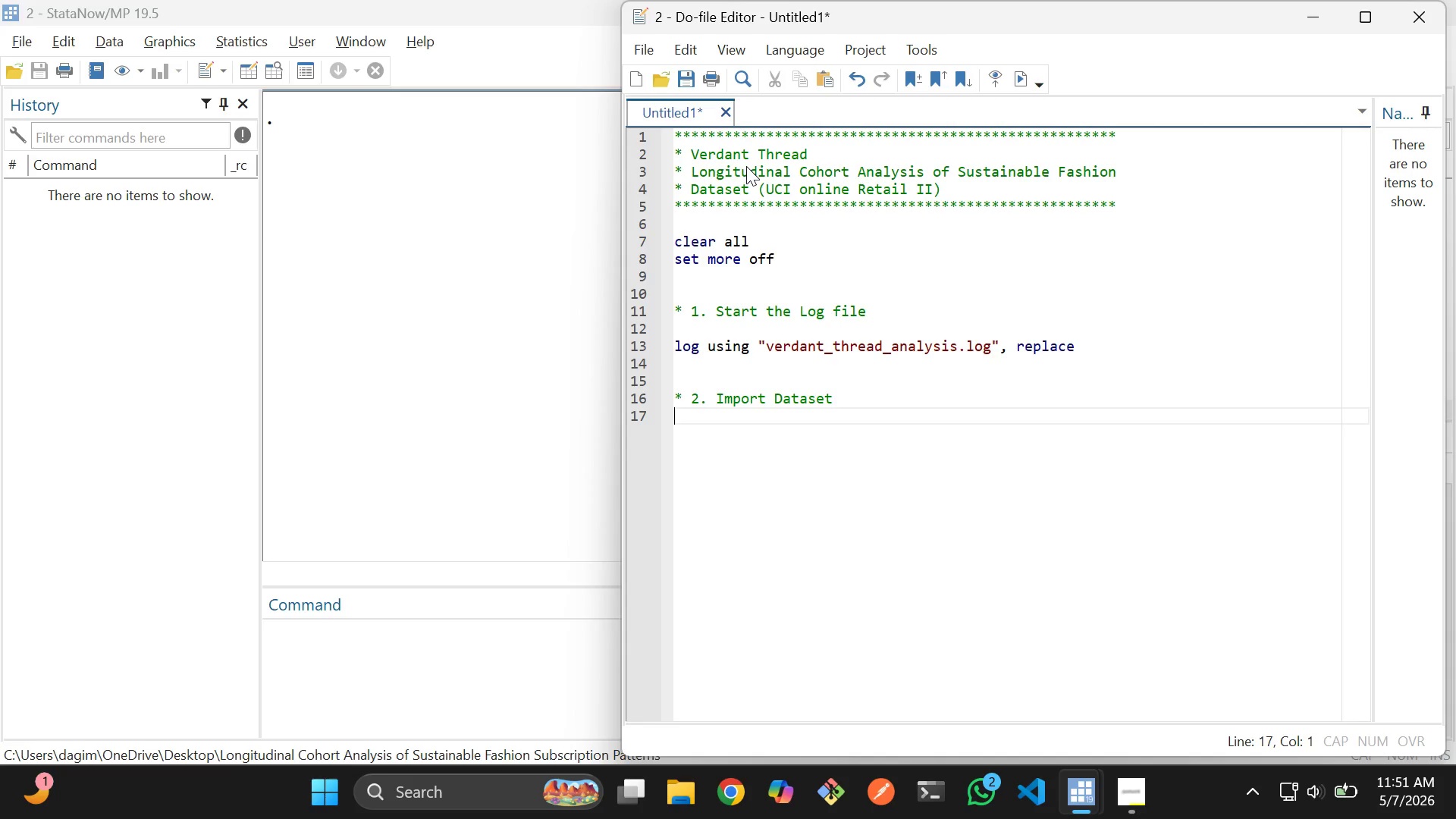 
key(Enter)
 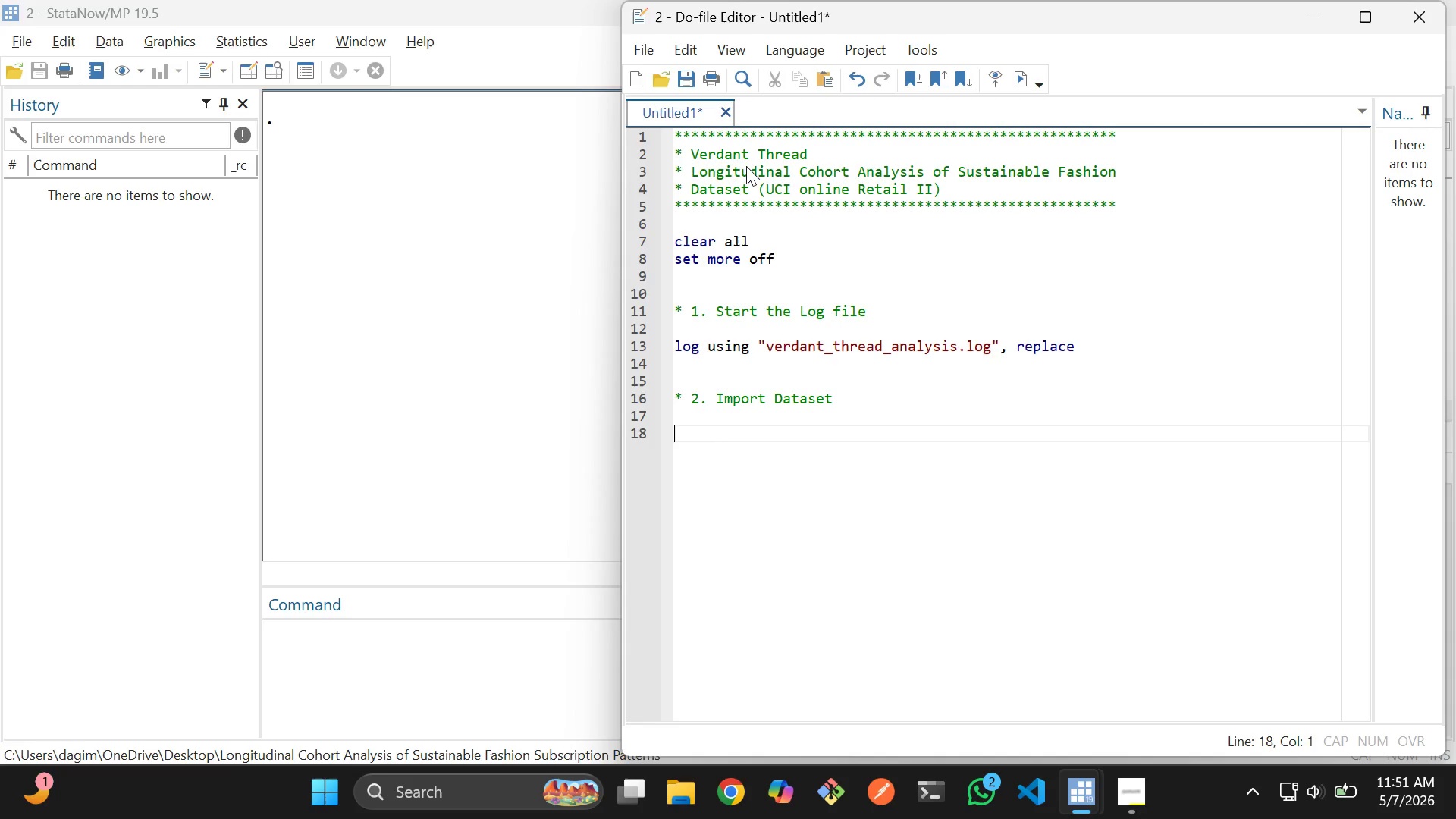 
type(impr)
key(Backspace)
key(Backspace)
type(pr)
key(Backspace)
type(ort )
 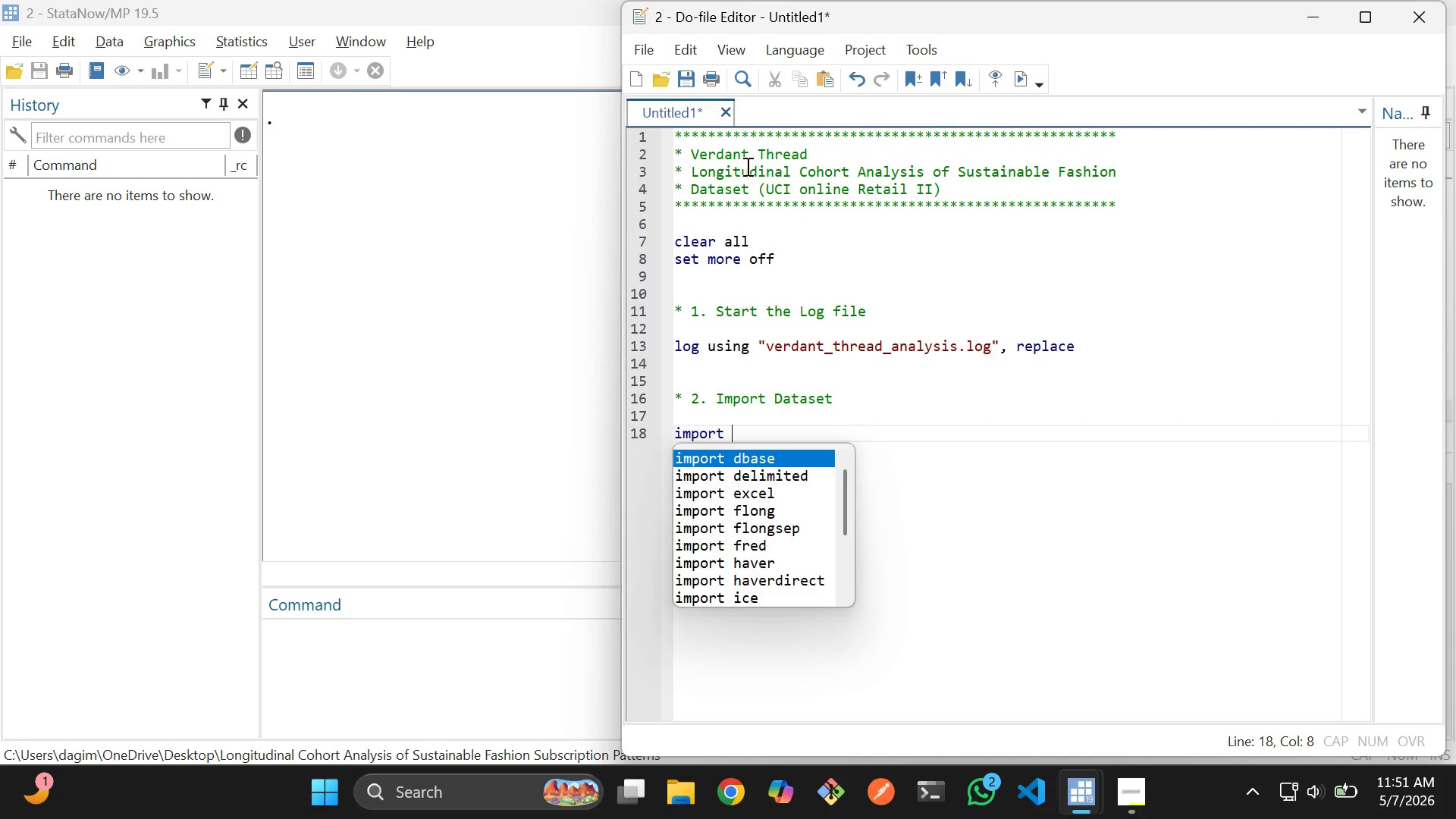 
hold_key(key=ShiftLeft, duration=0.5)
 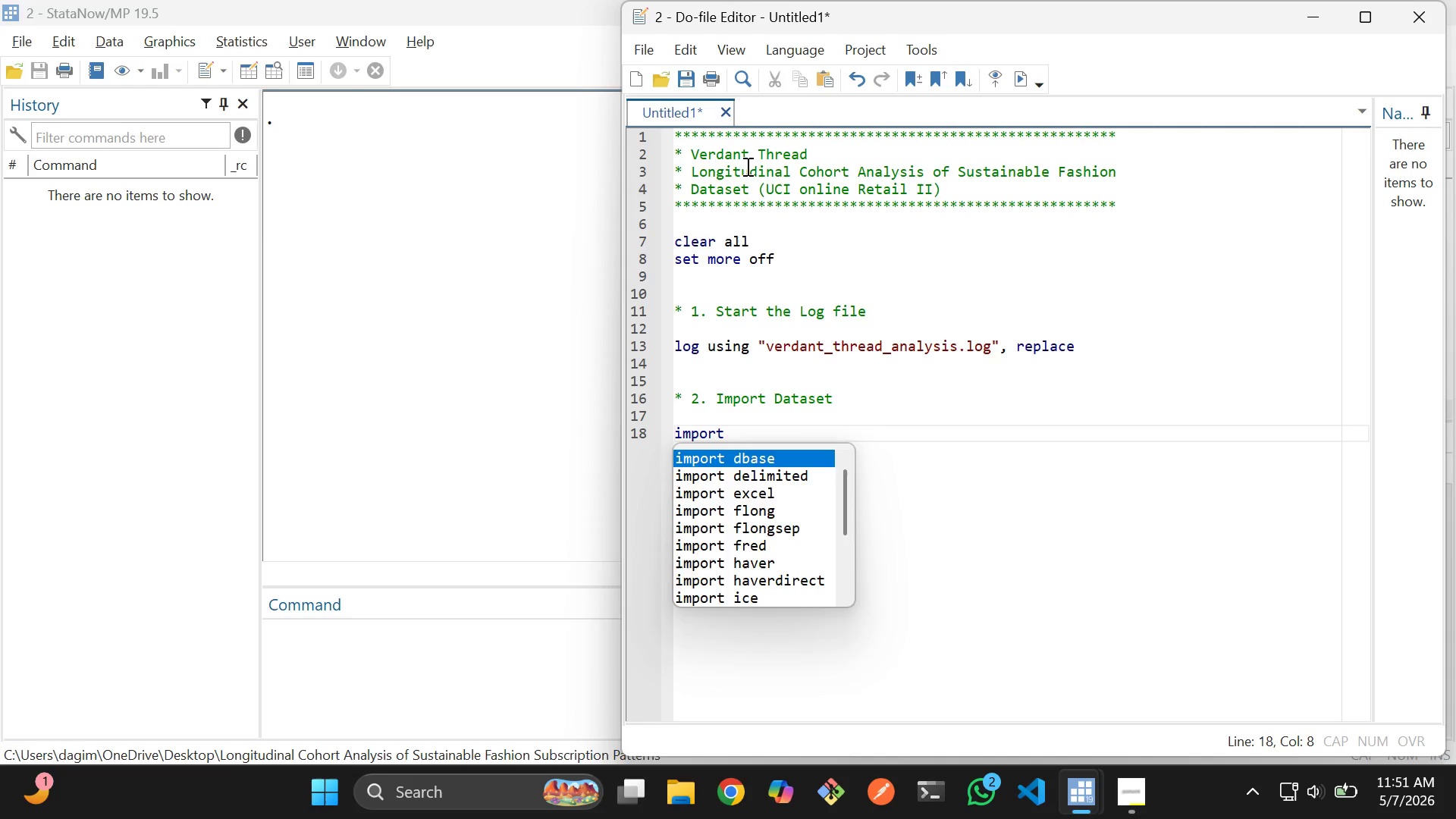 
type(ex)
key(Tab)
type( "online_re)
 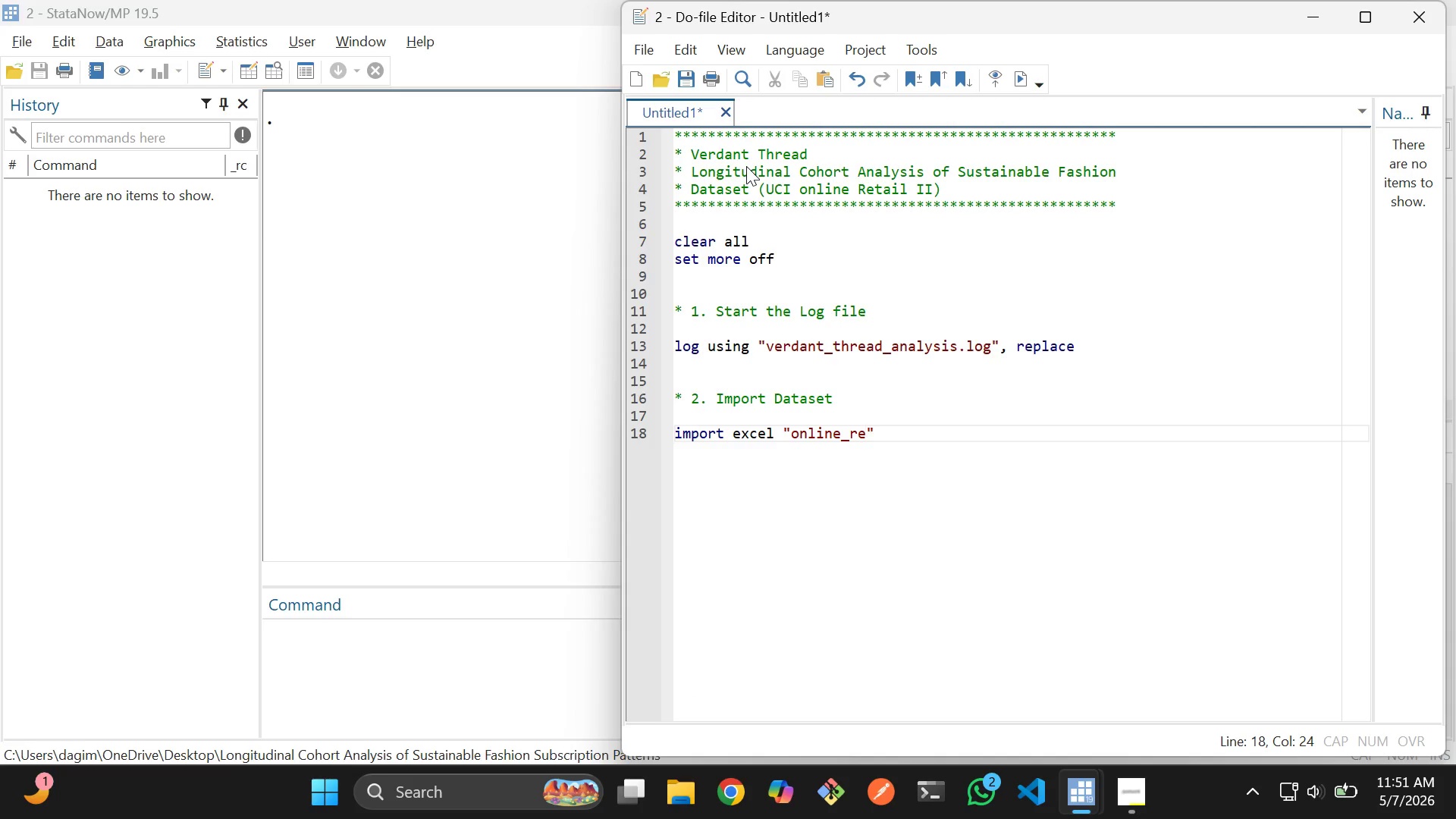 
left_click([412, 657])
 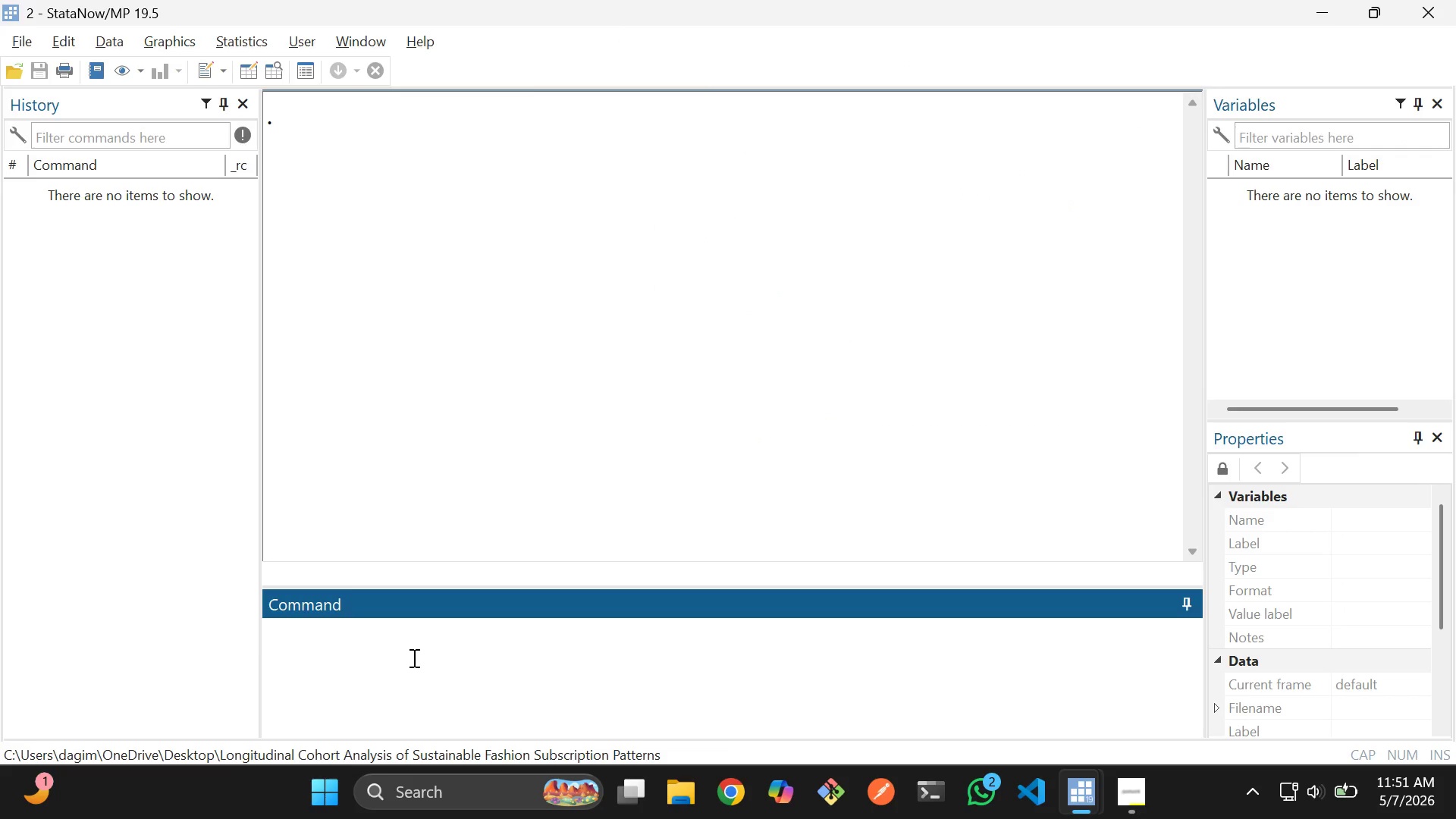 
type(dir)
 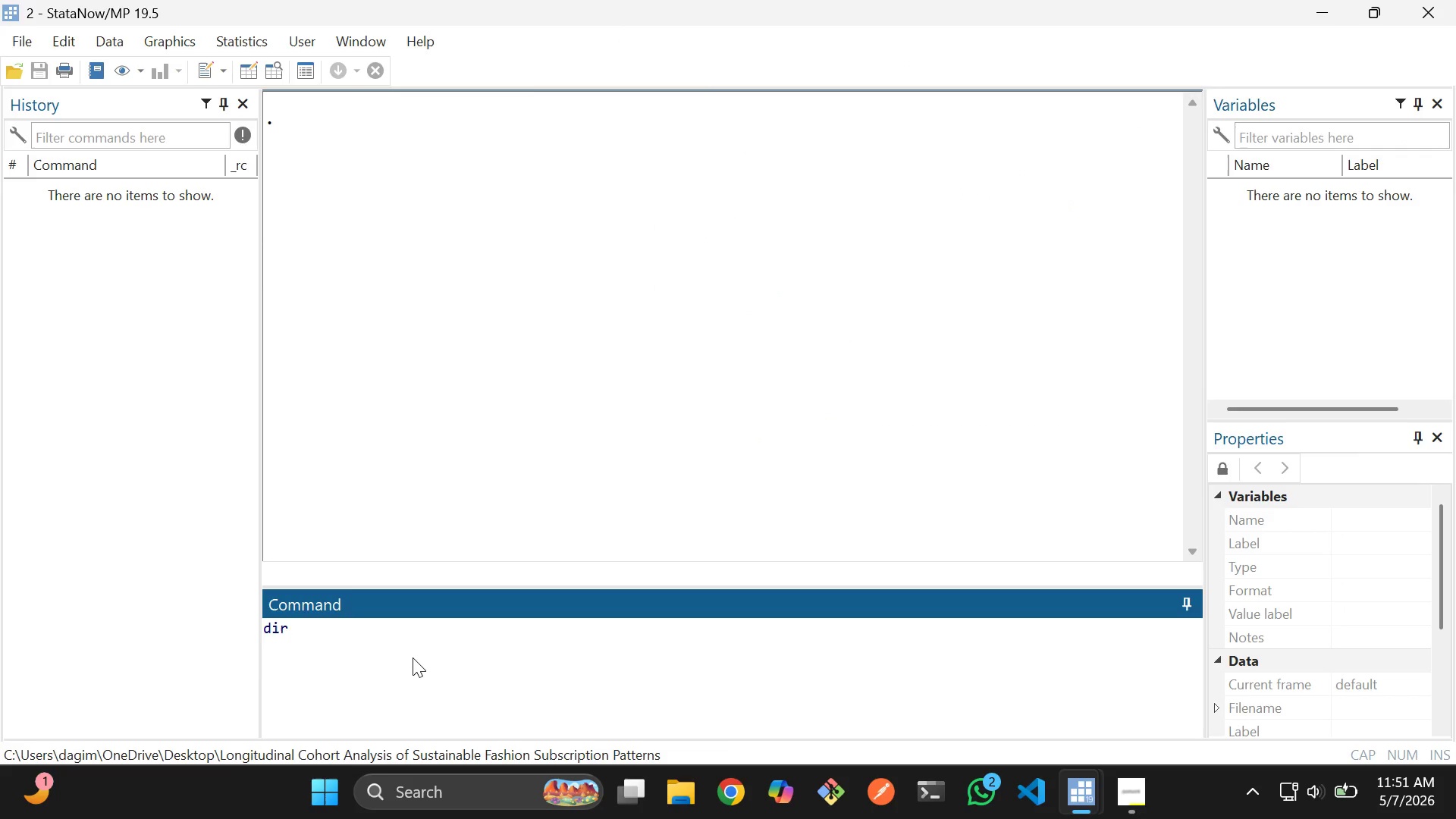 
key(Enter)
 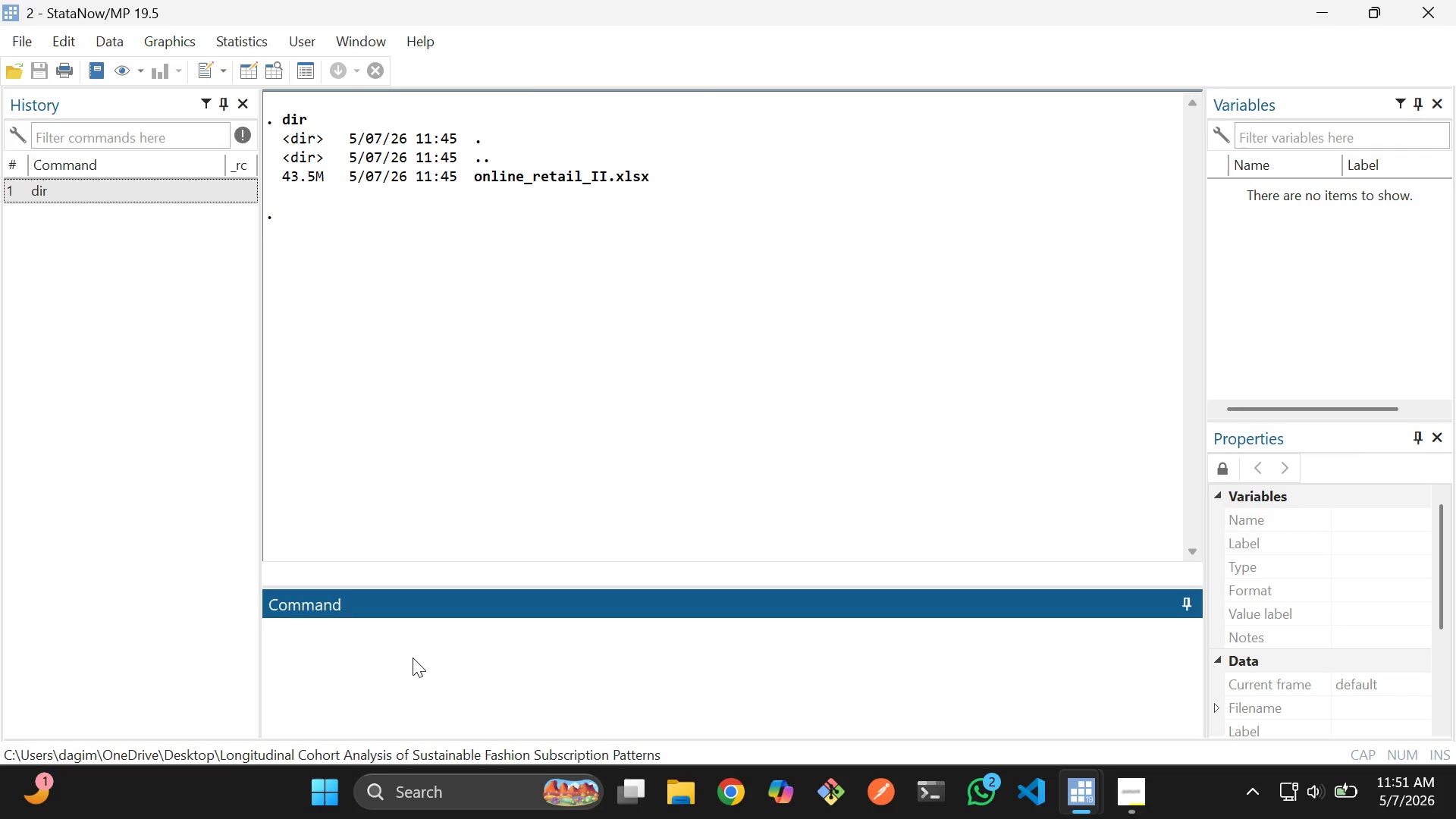 
key(Alt+AltLeft)
 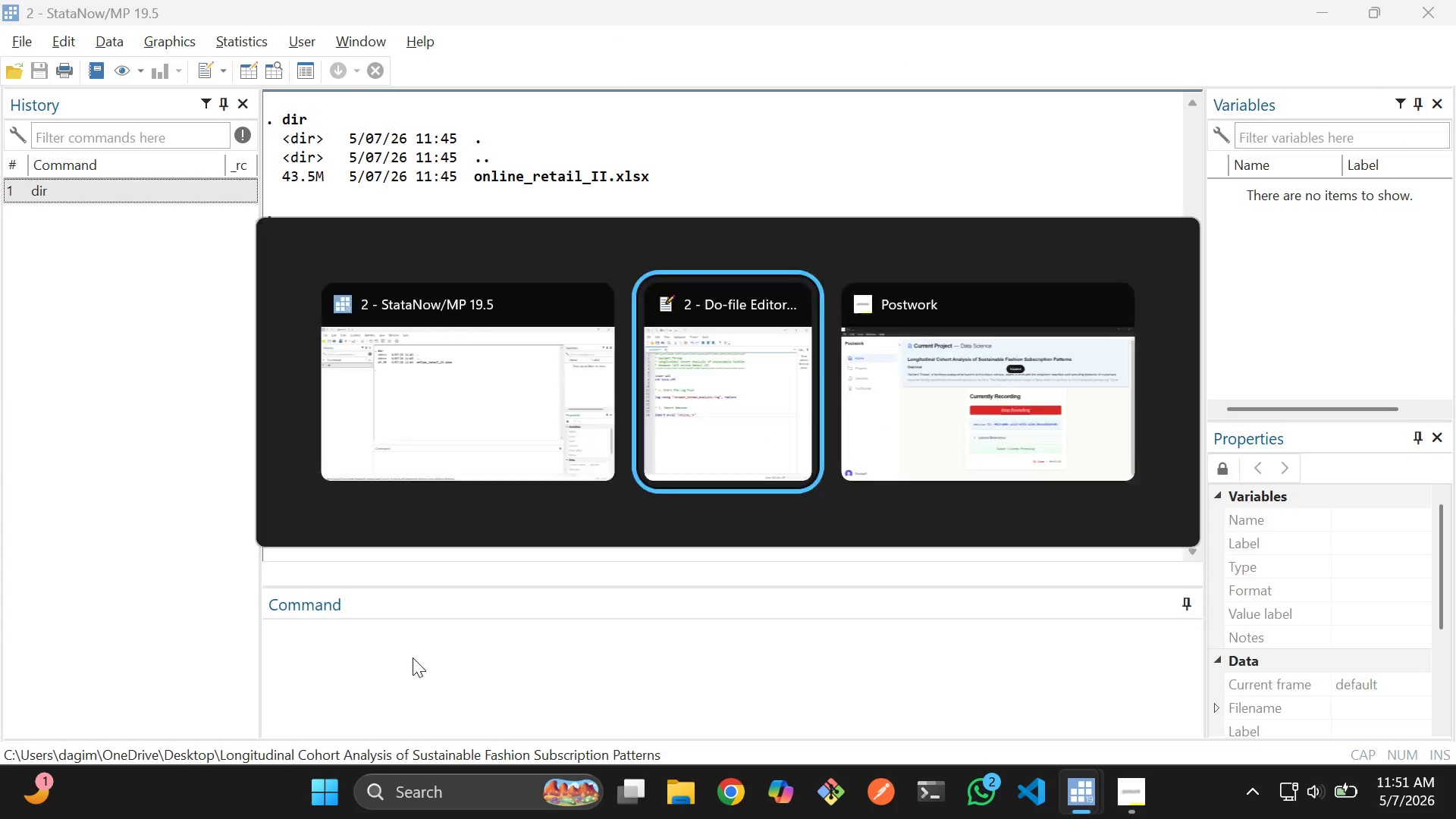 
key(Tab)
type(tail_II.xs)
key(Backspace)
type(lsx)
 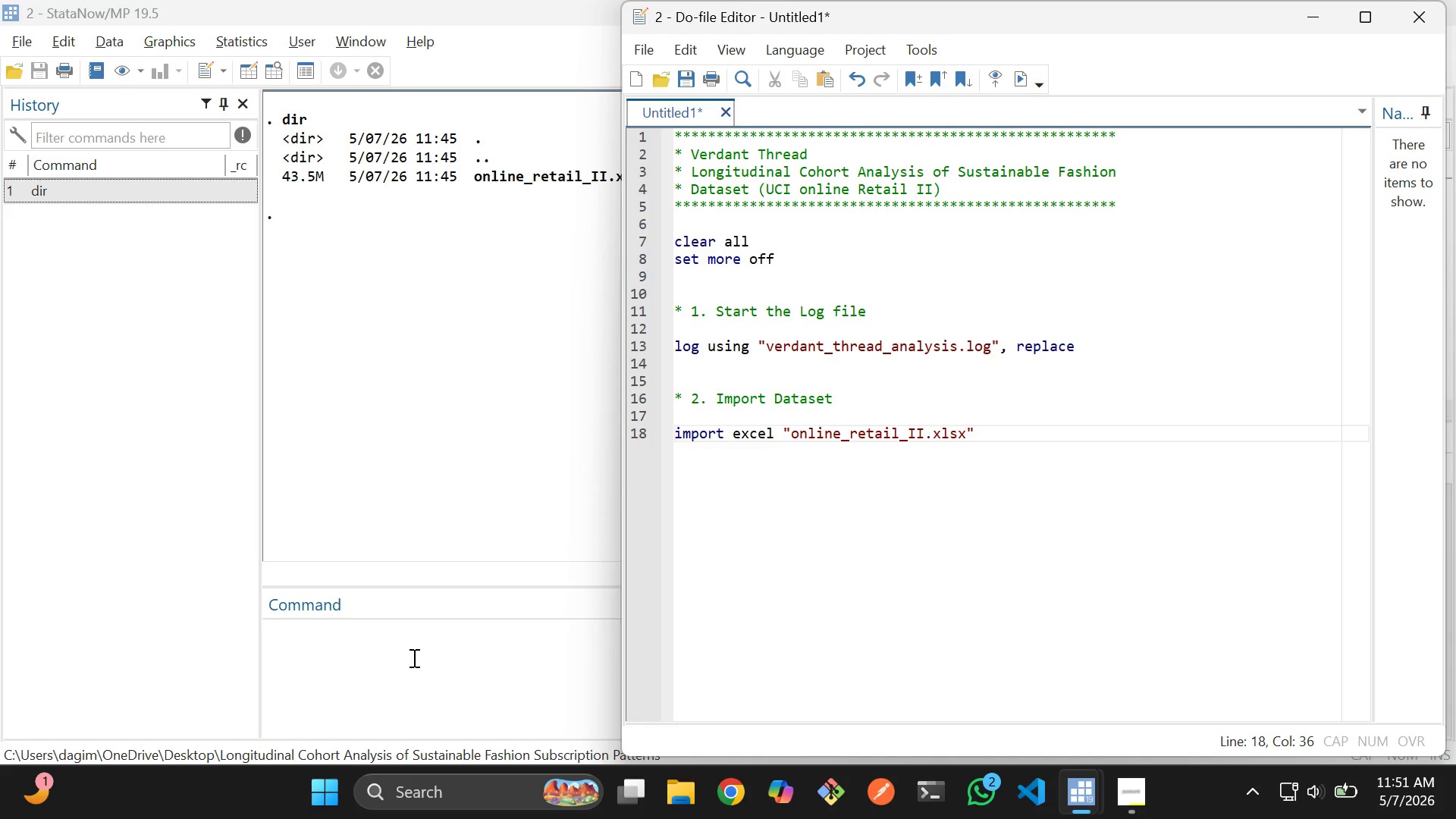 
key(ArrowRight)
 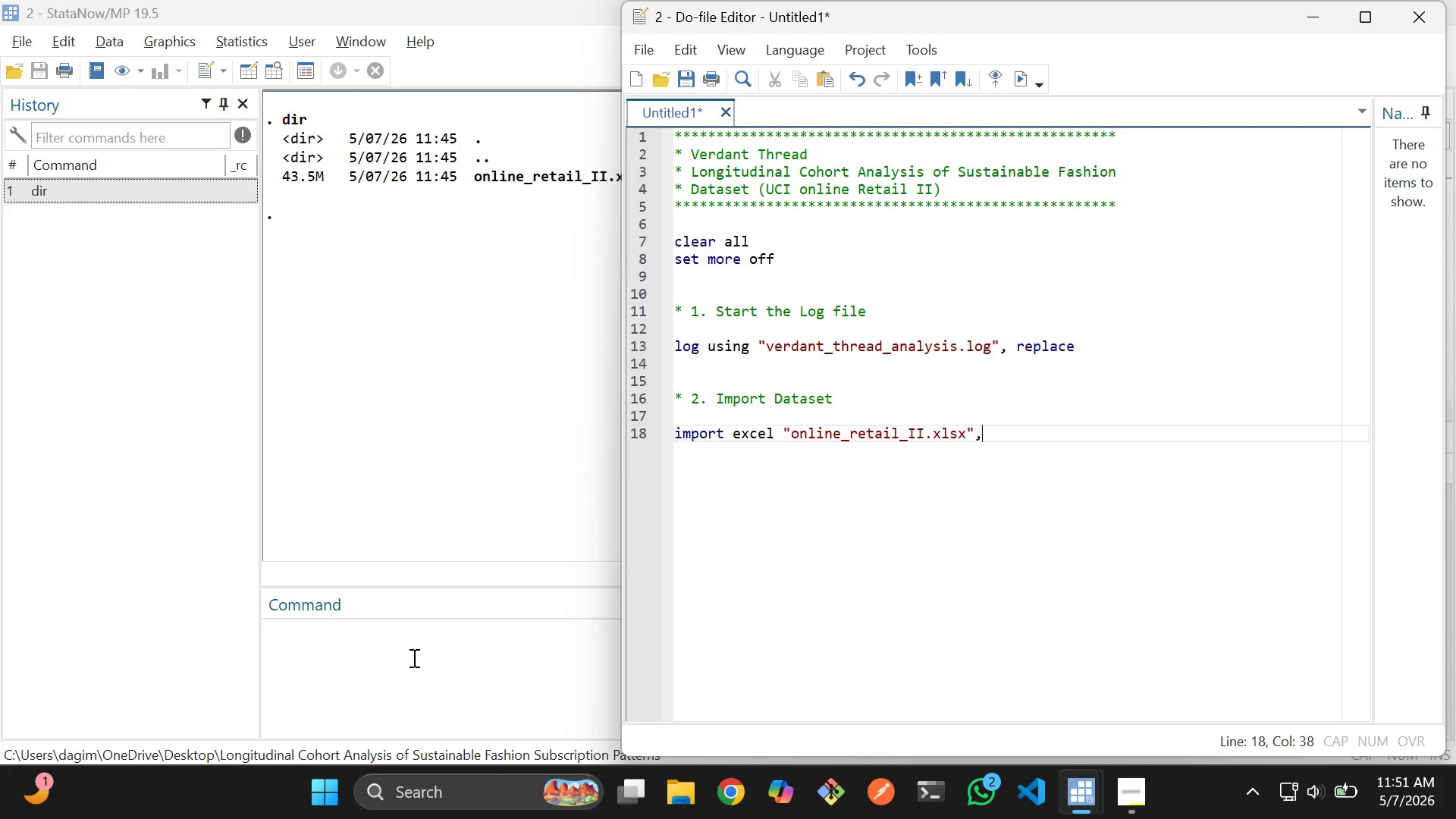 
type(, sheet("Year 2009 )
key(Backspace)
type(-1=)
key(Backspace)
key(Backspace)
type(210)
 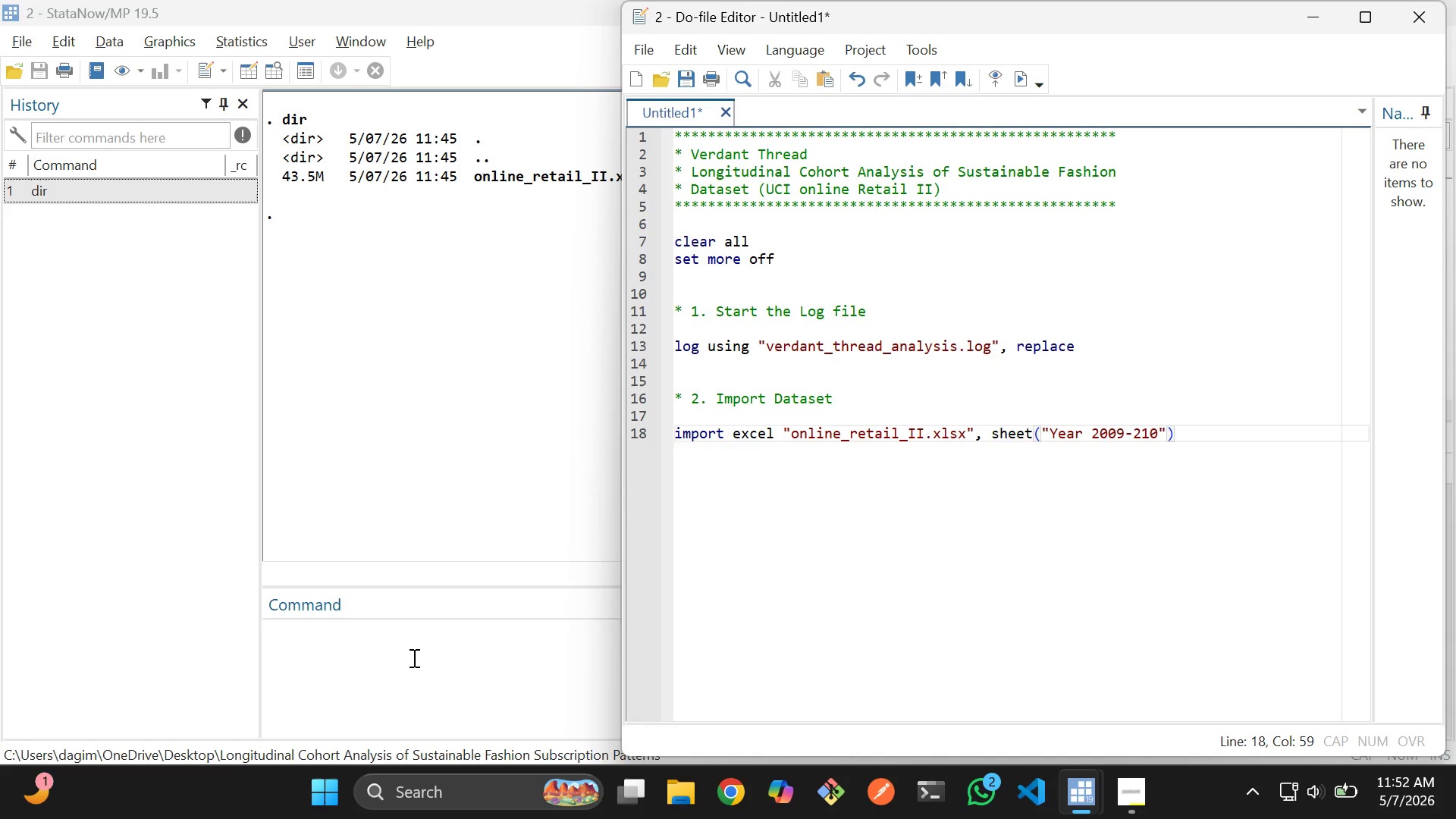 
key(ArrowLeft)
 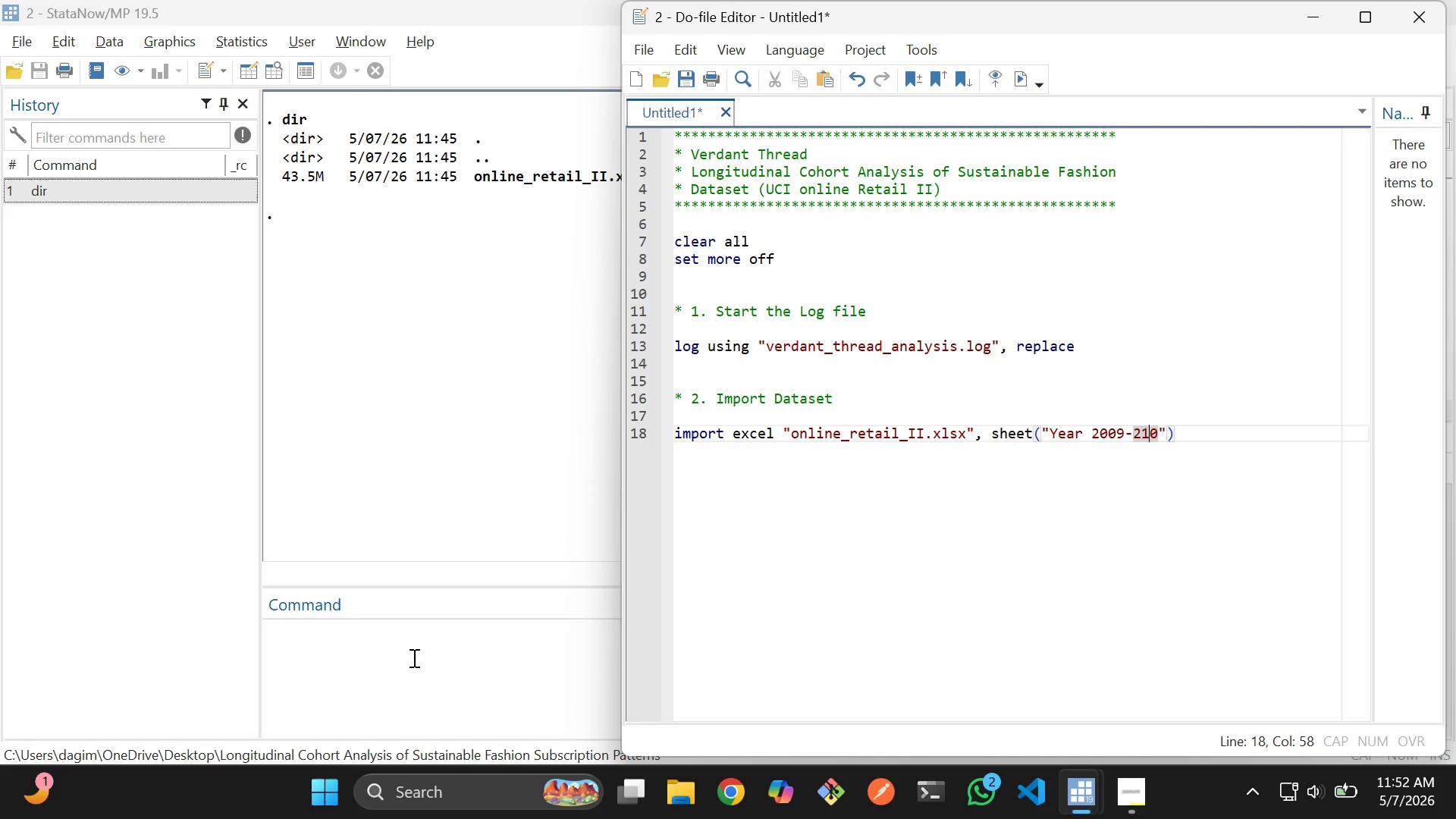 
key(ArrowLeft)
 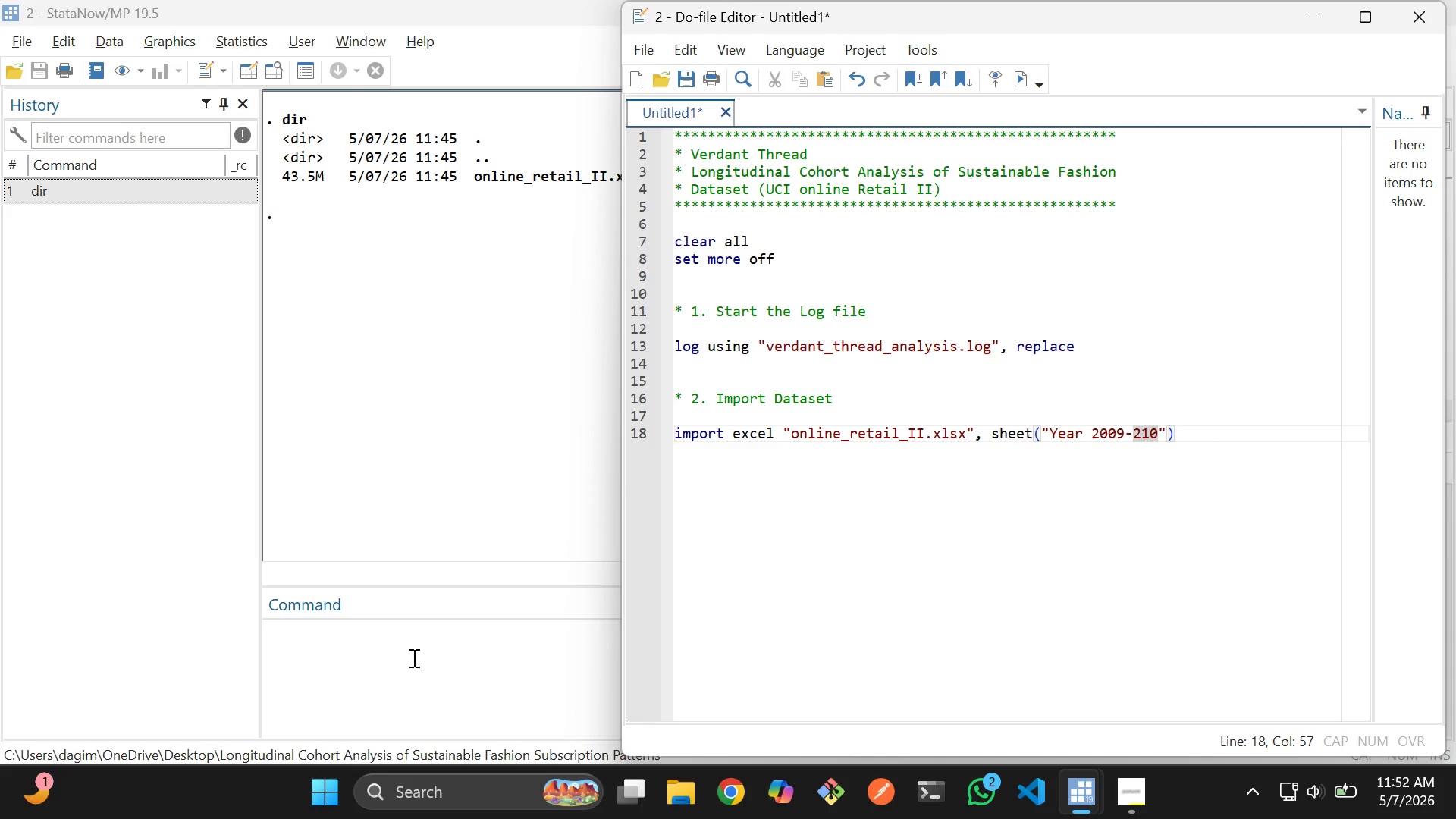 
key(0)
 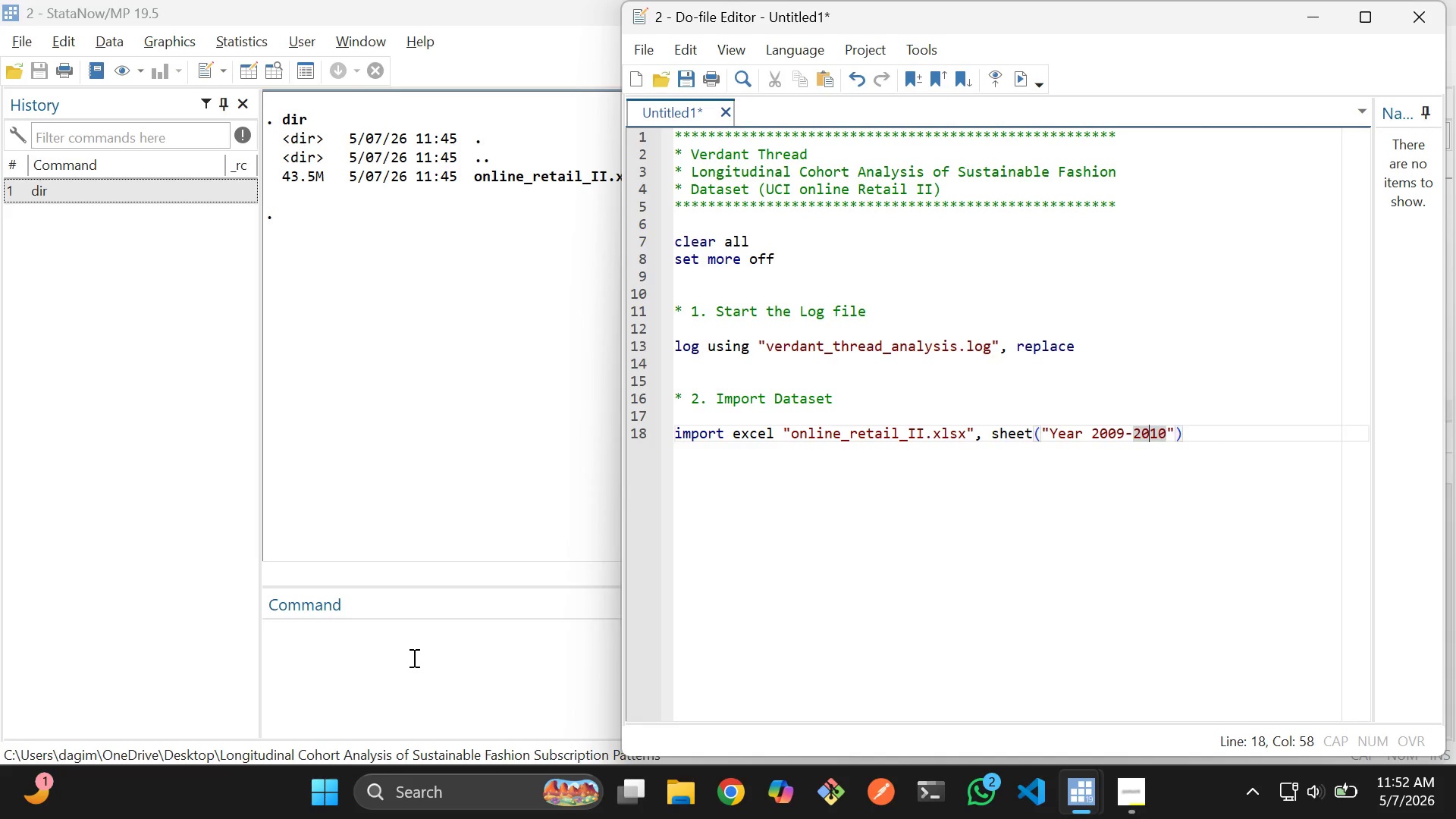 
key(ArrowRight)
 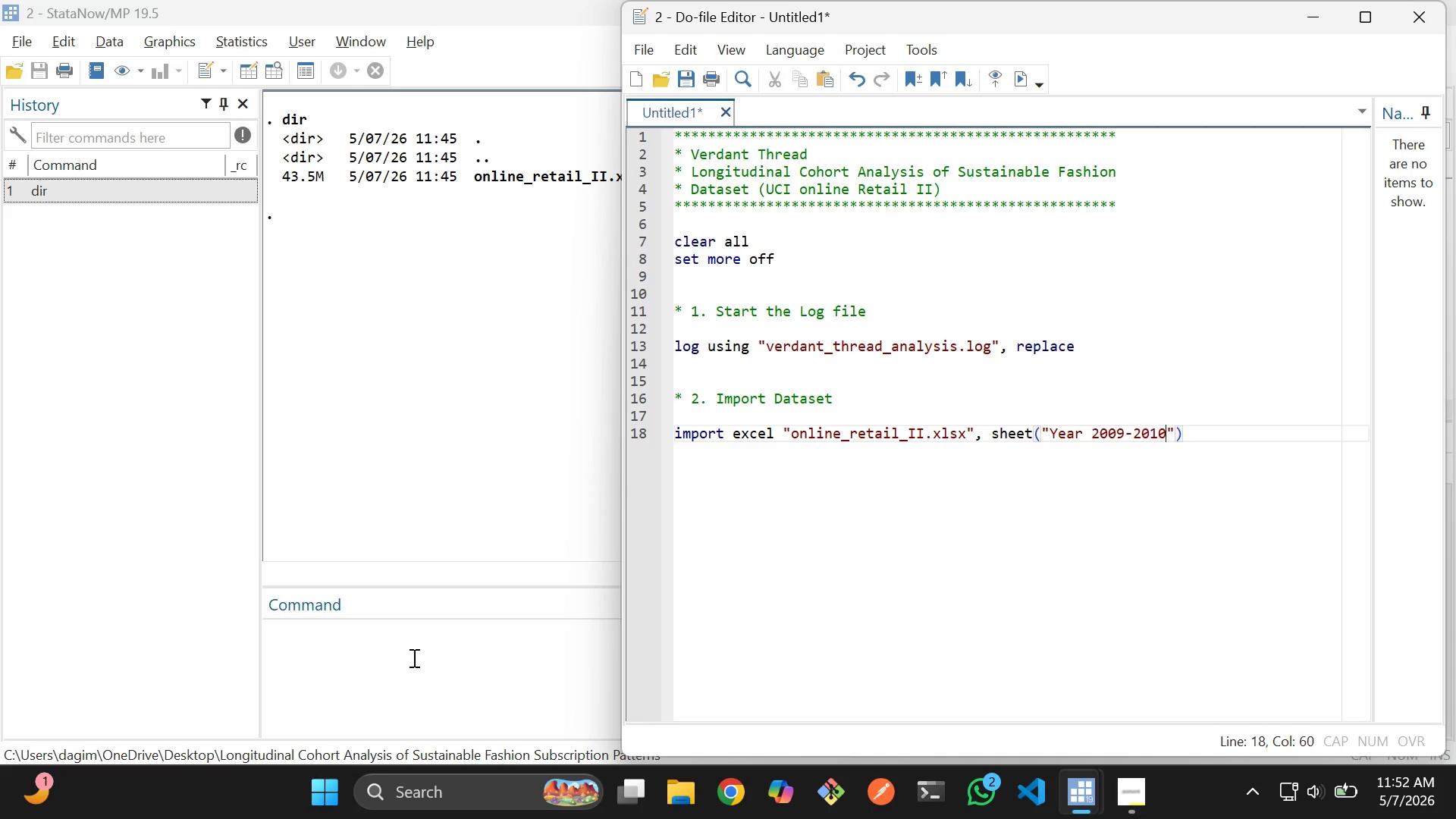 
key(ArrowRight)
 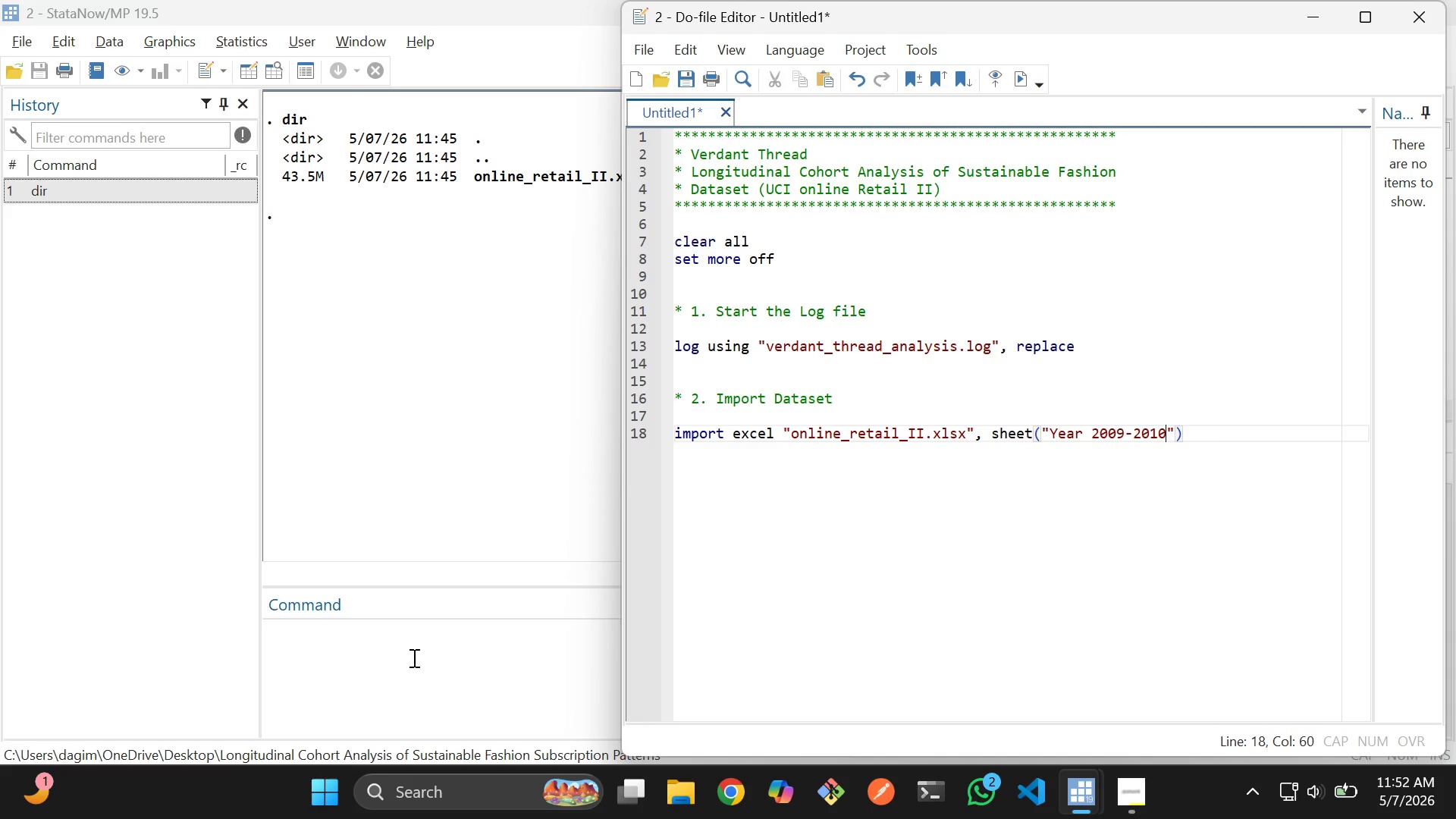 
key(ArrowRight)
 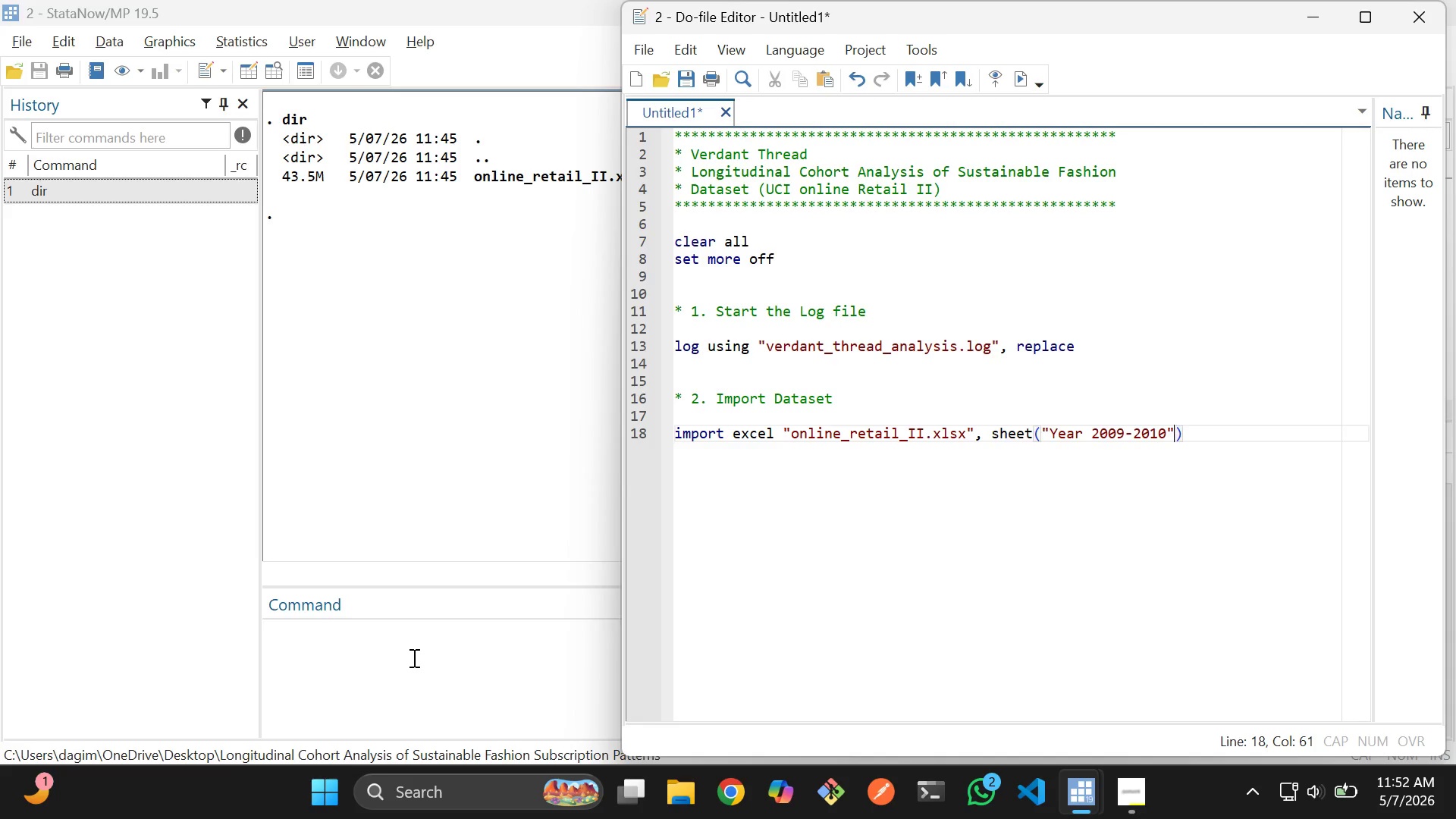 
key(ArrowRight)
 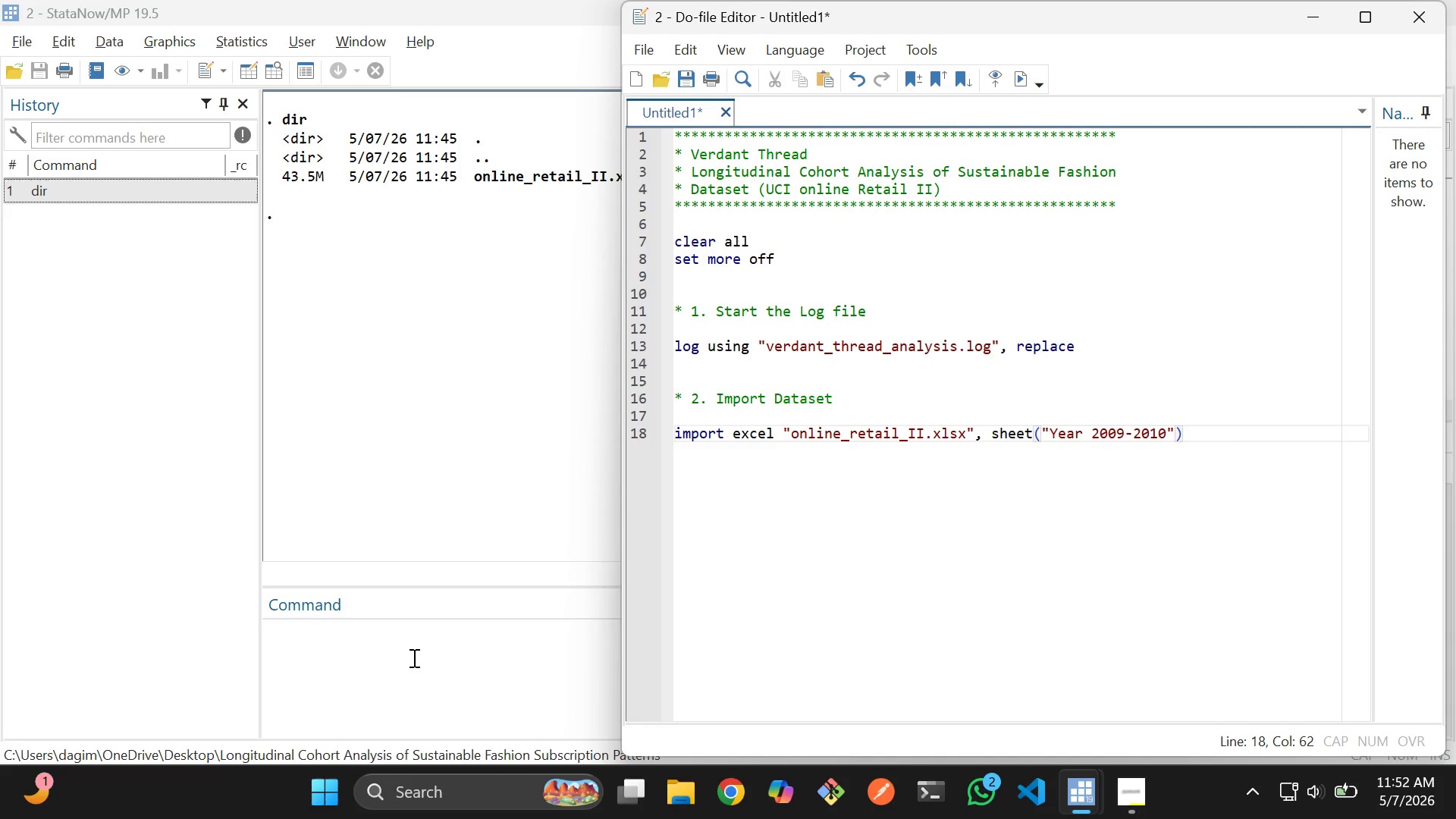 
type( firstrow clear)
 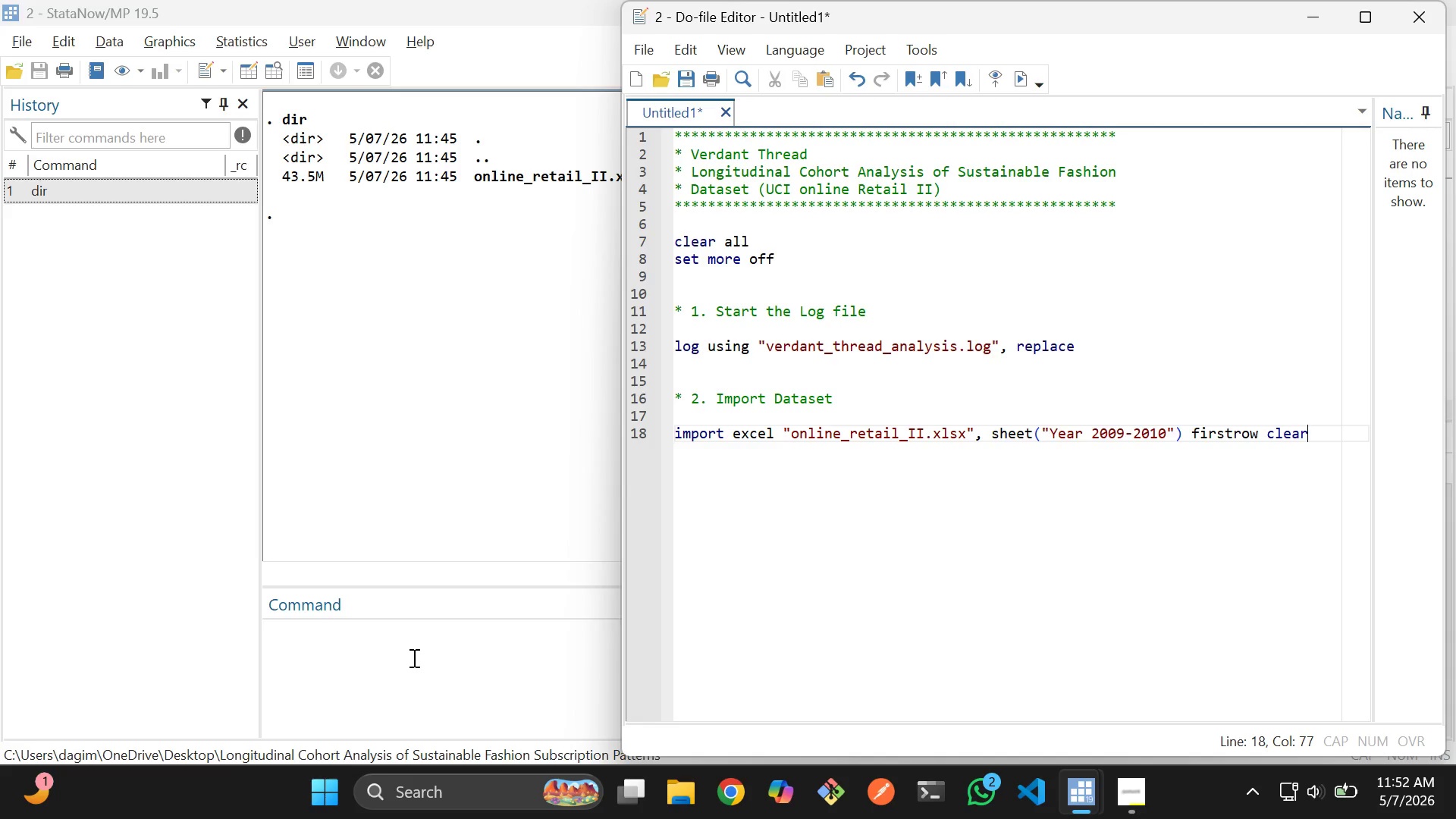 
key(Enter)
 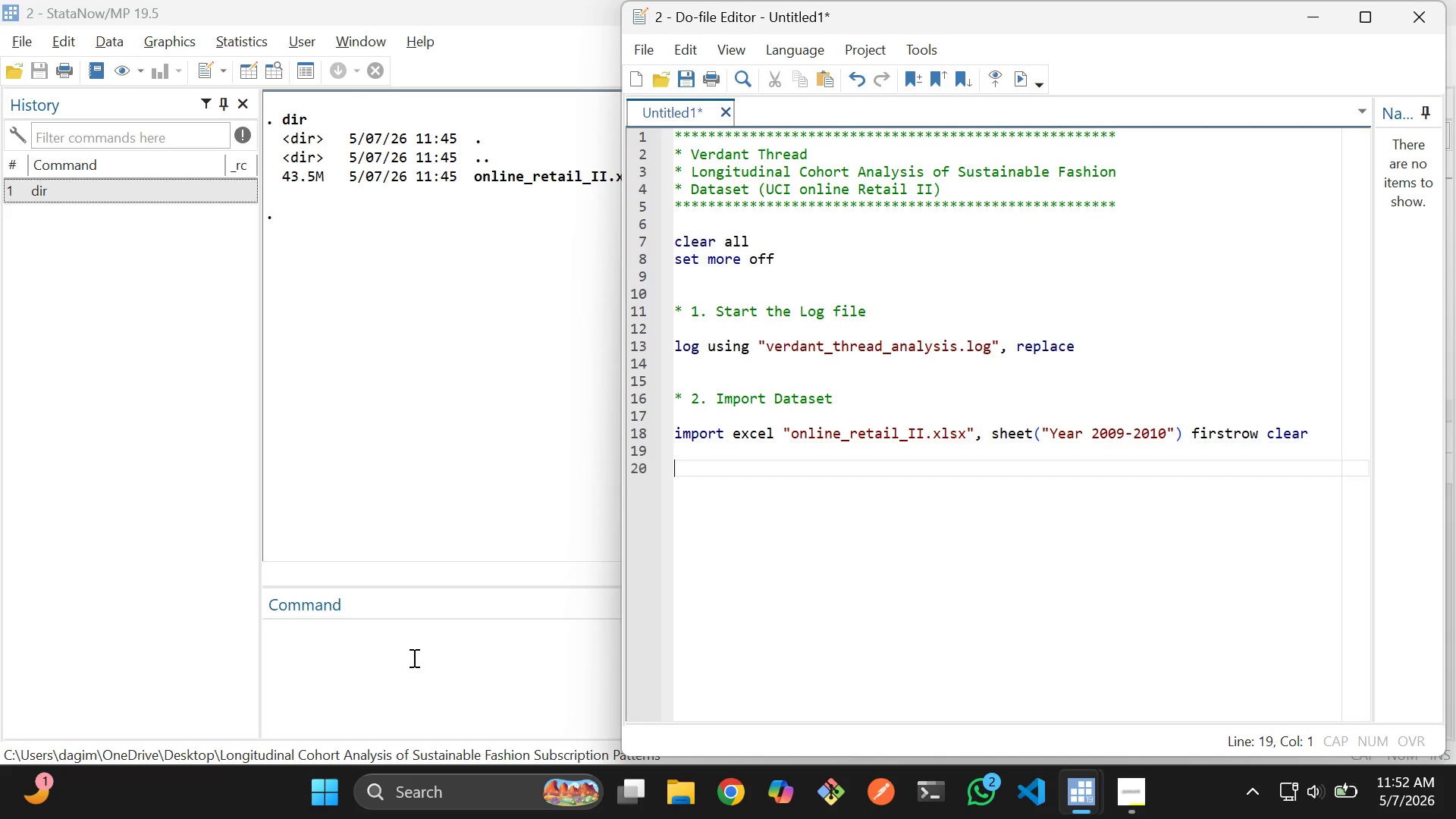 
key(Enter)
 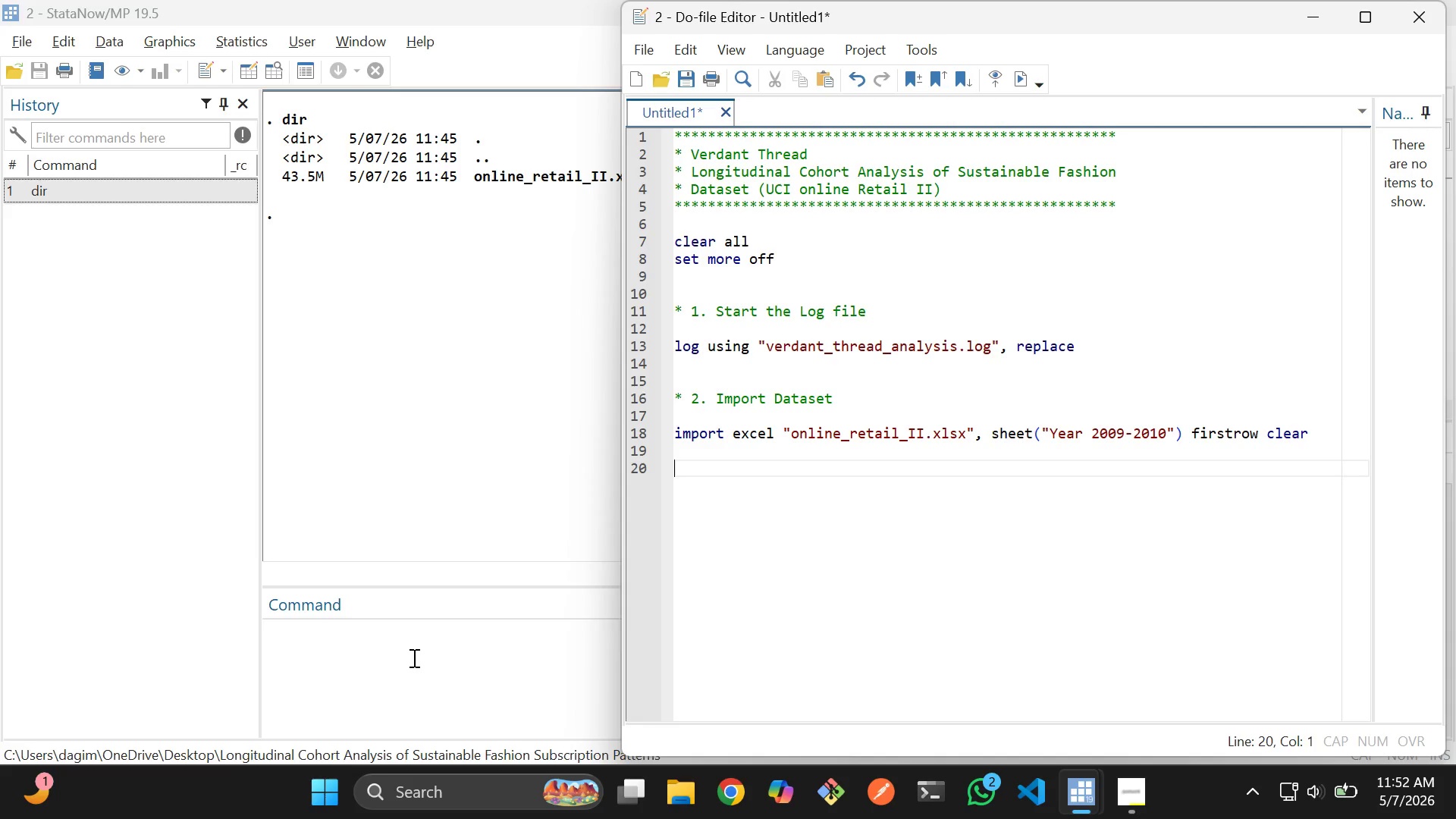 
key(Enter)
 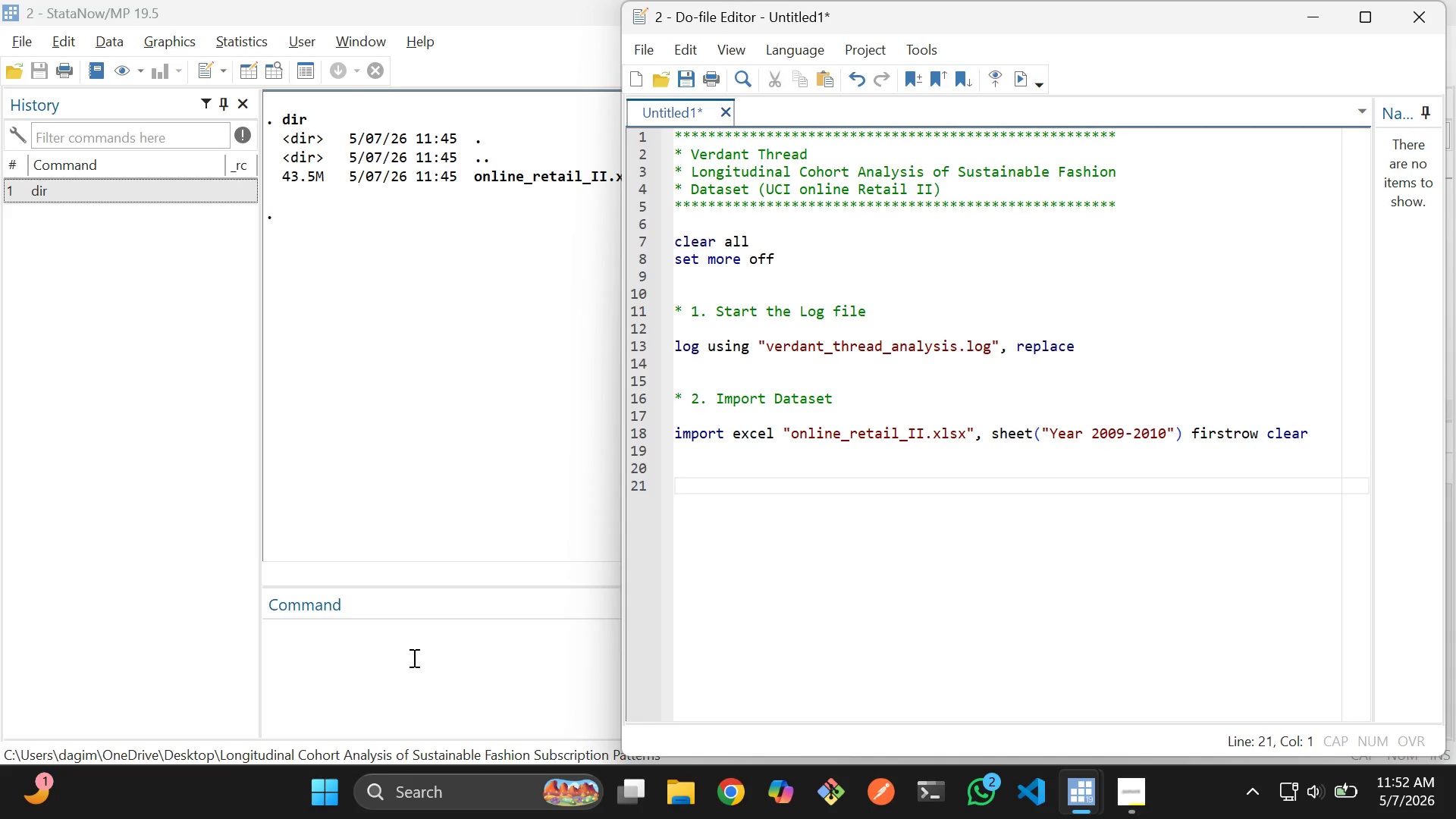 
type(* 3. Inspect Data Structure)
 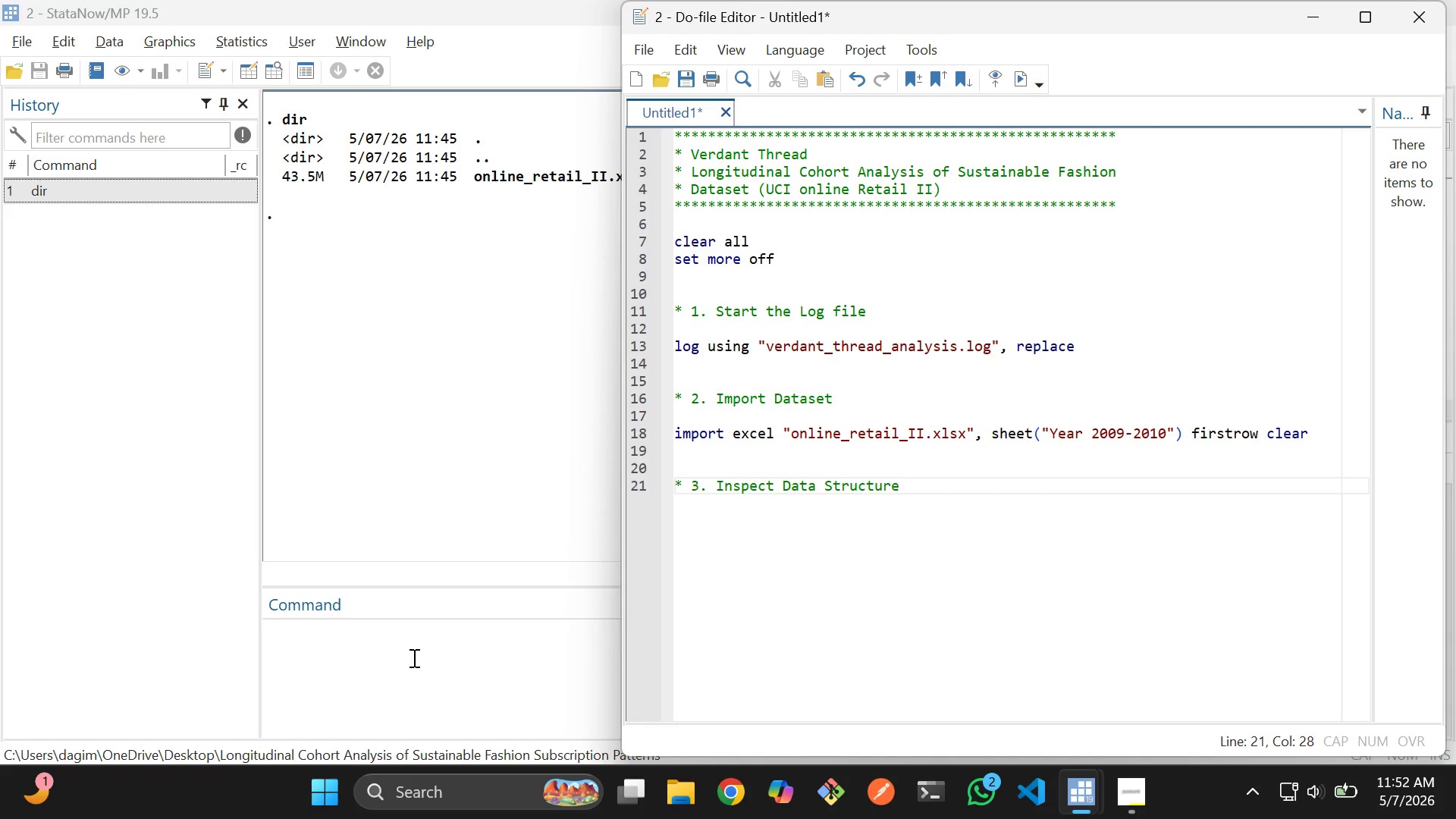 
key(Enter)
 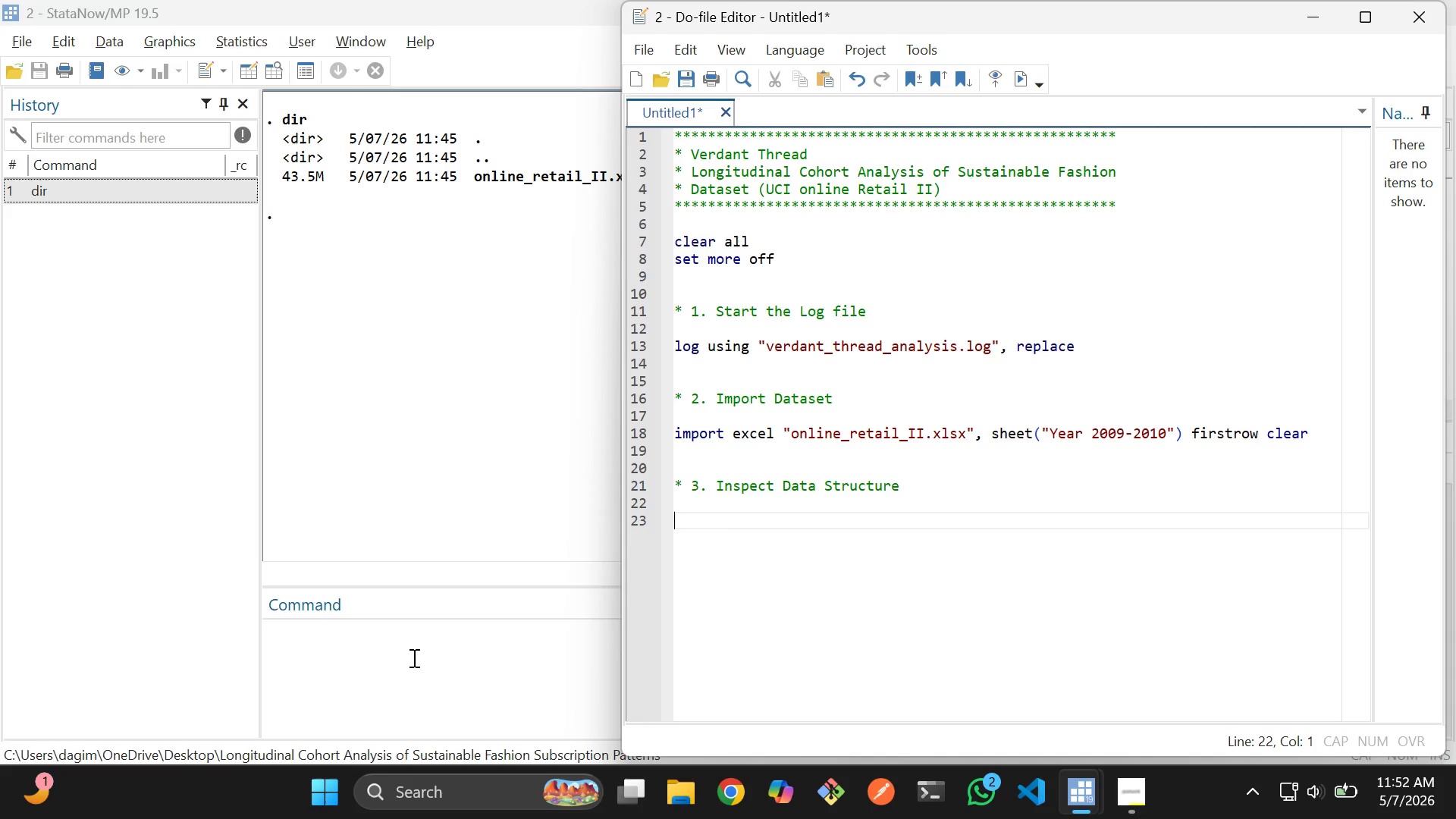 
key(Enter)
 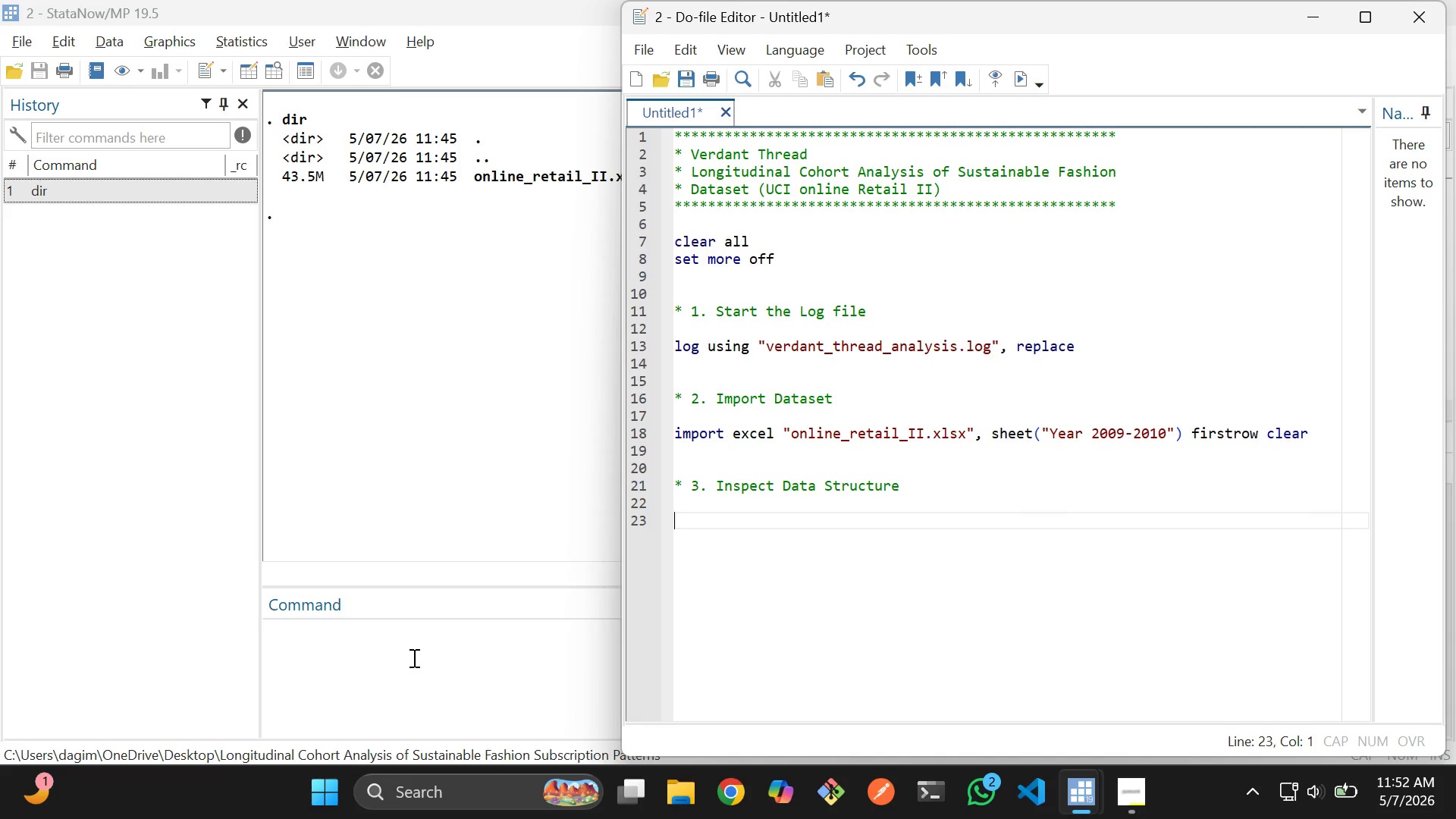 
type(describe )
 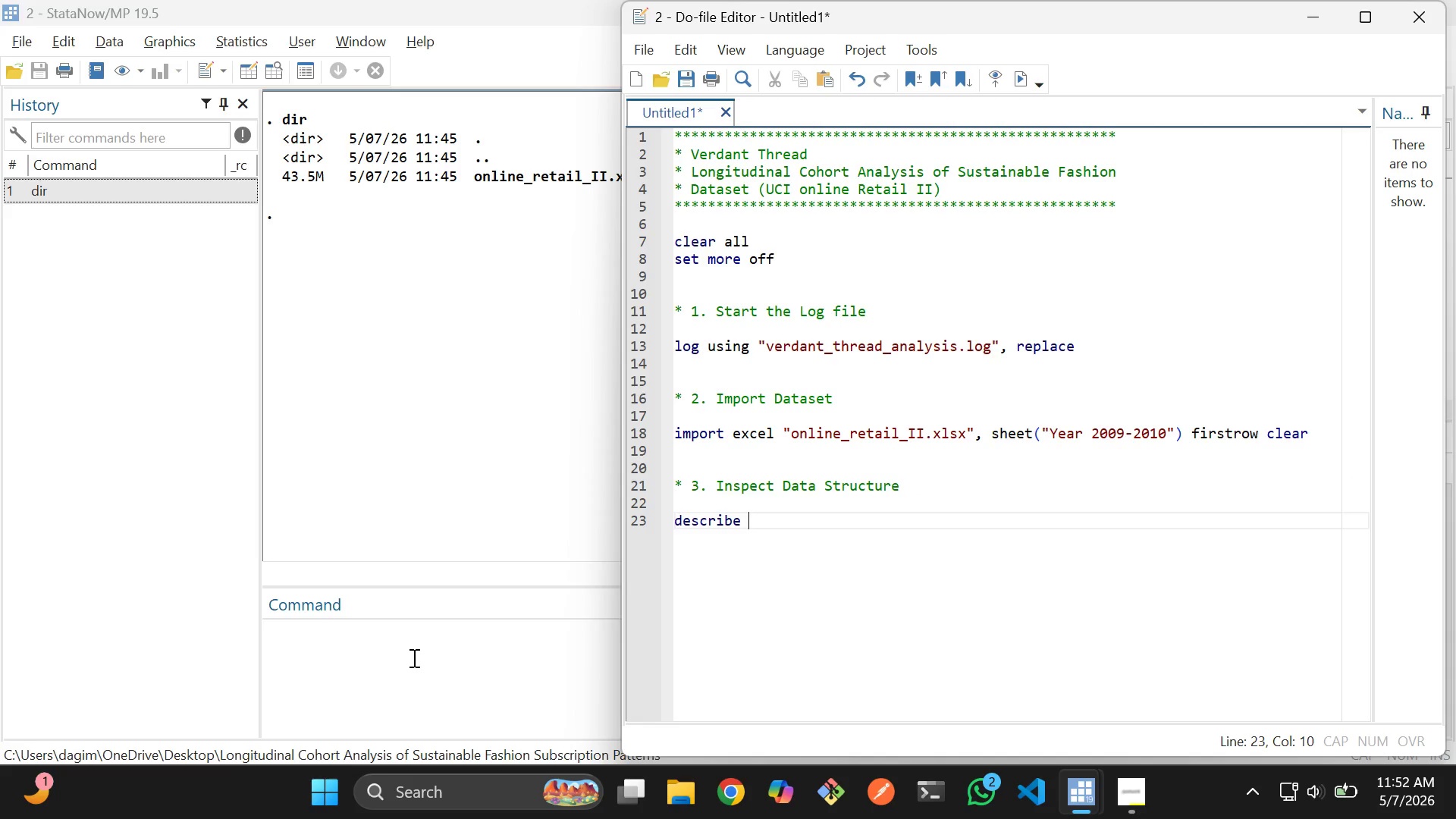 
key(Enter)
 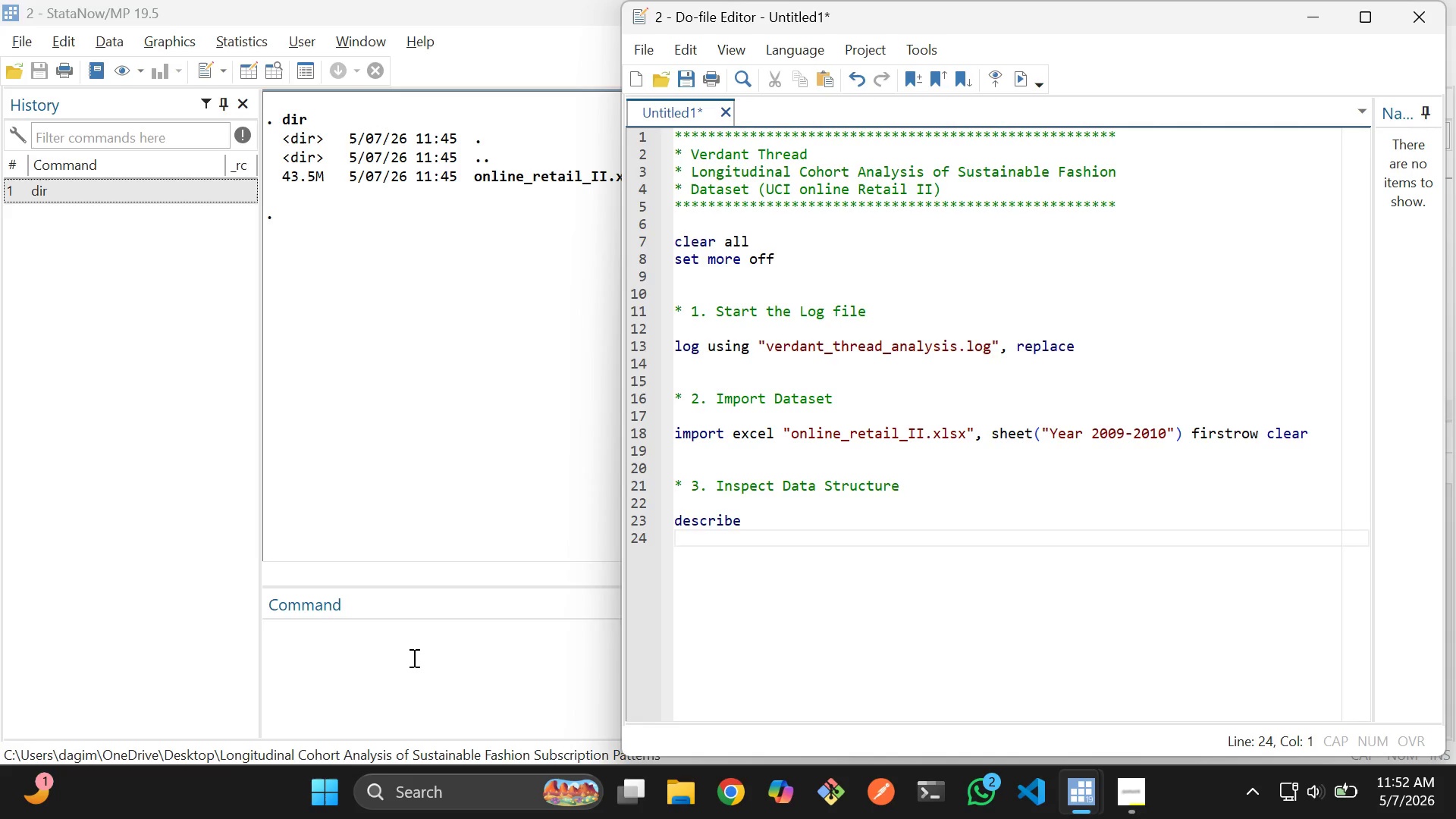 
type(summ)
key(Tab)
 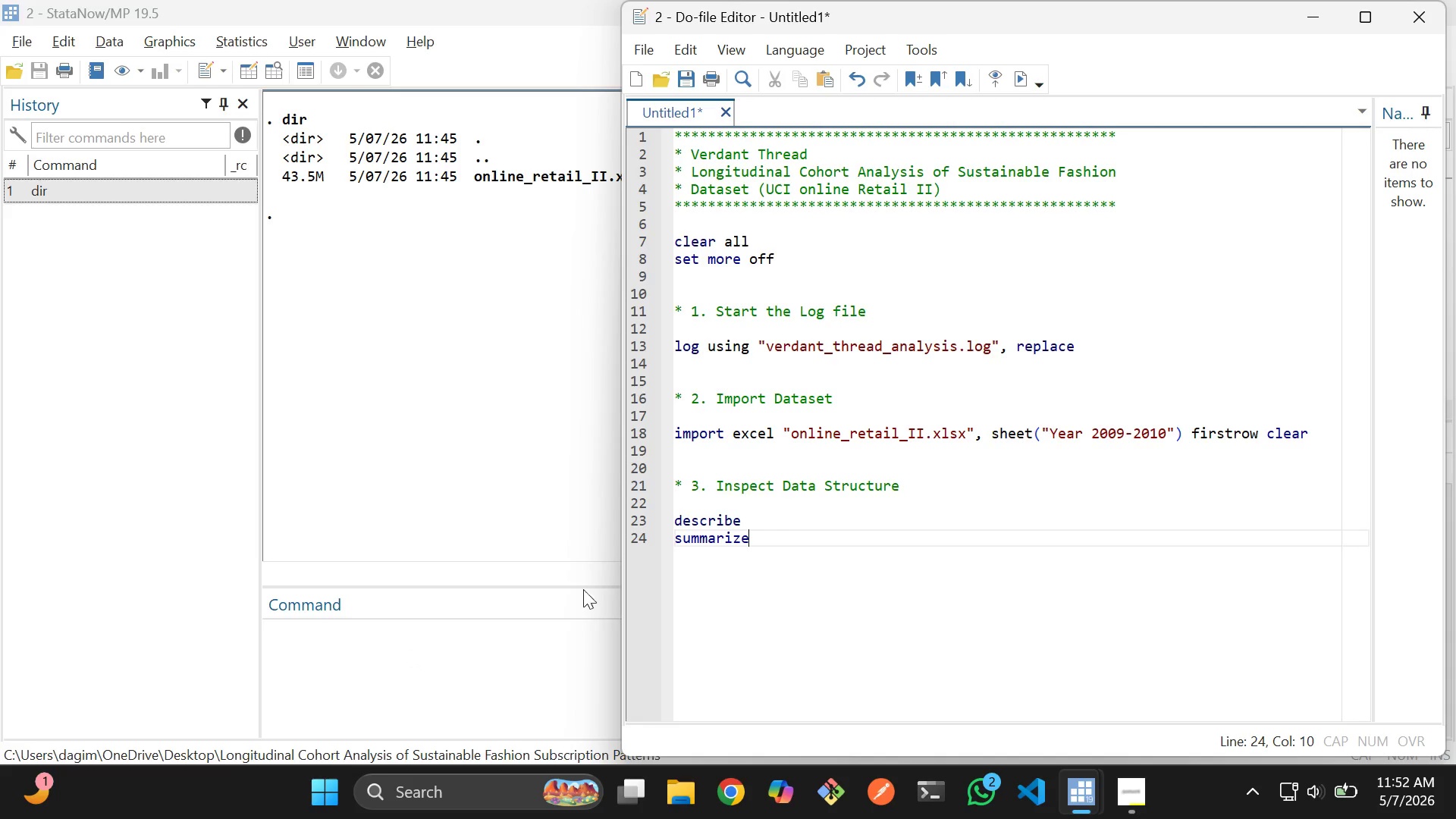 
left_click([961, 416])
 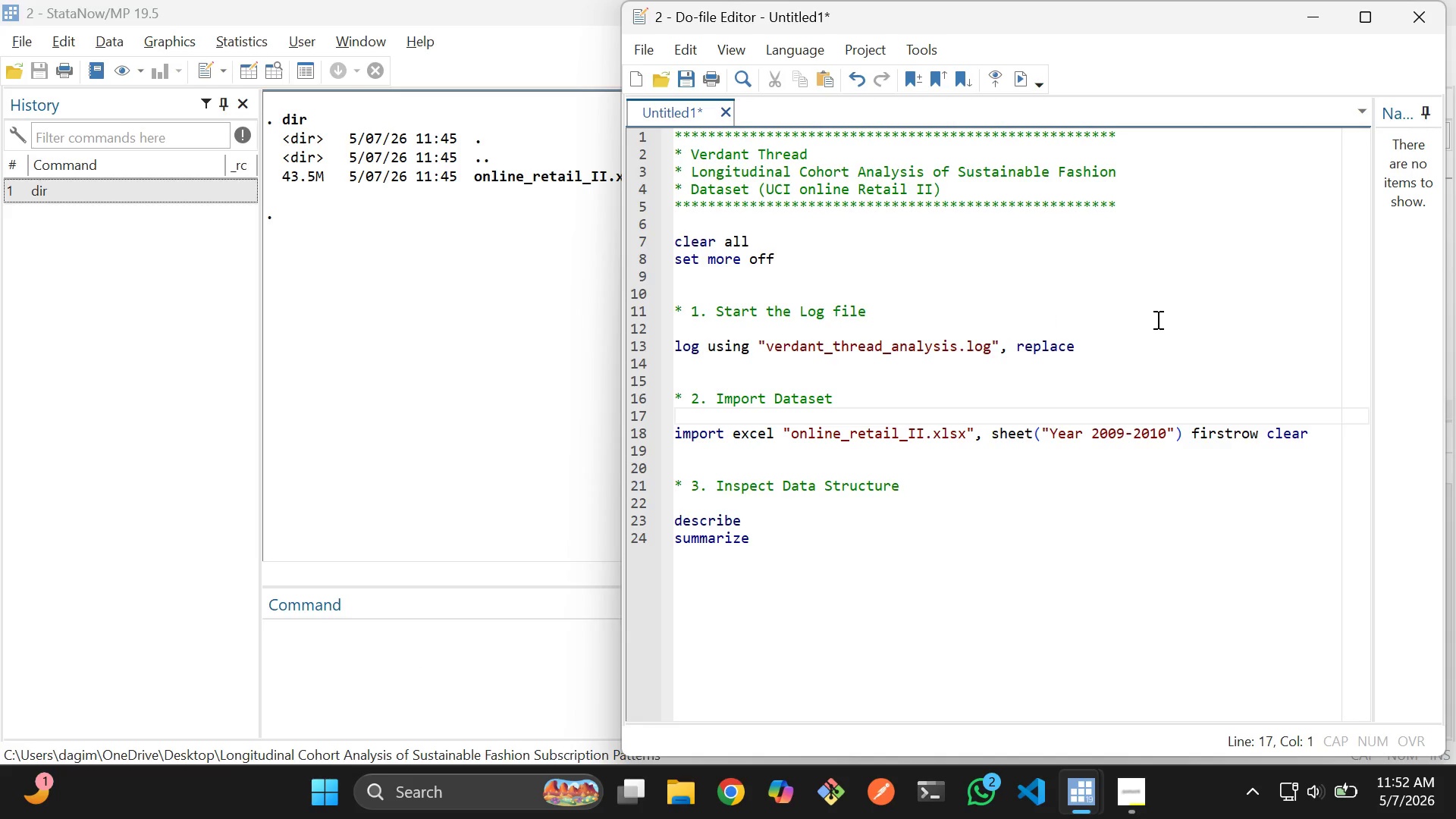 
left_click_drag(start_coordinate=[1169, 349], to_coordinate=[672, 344])
 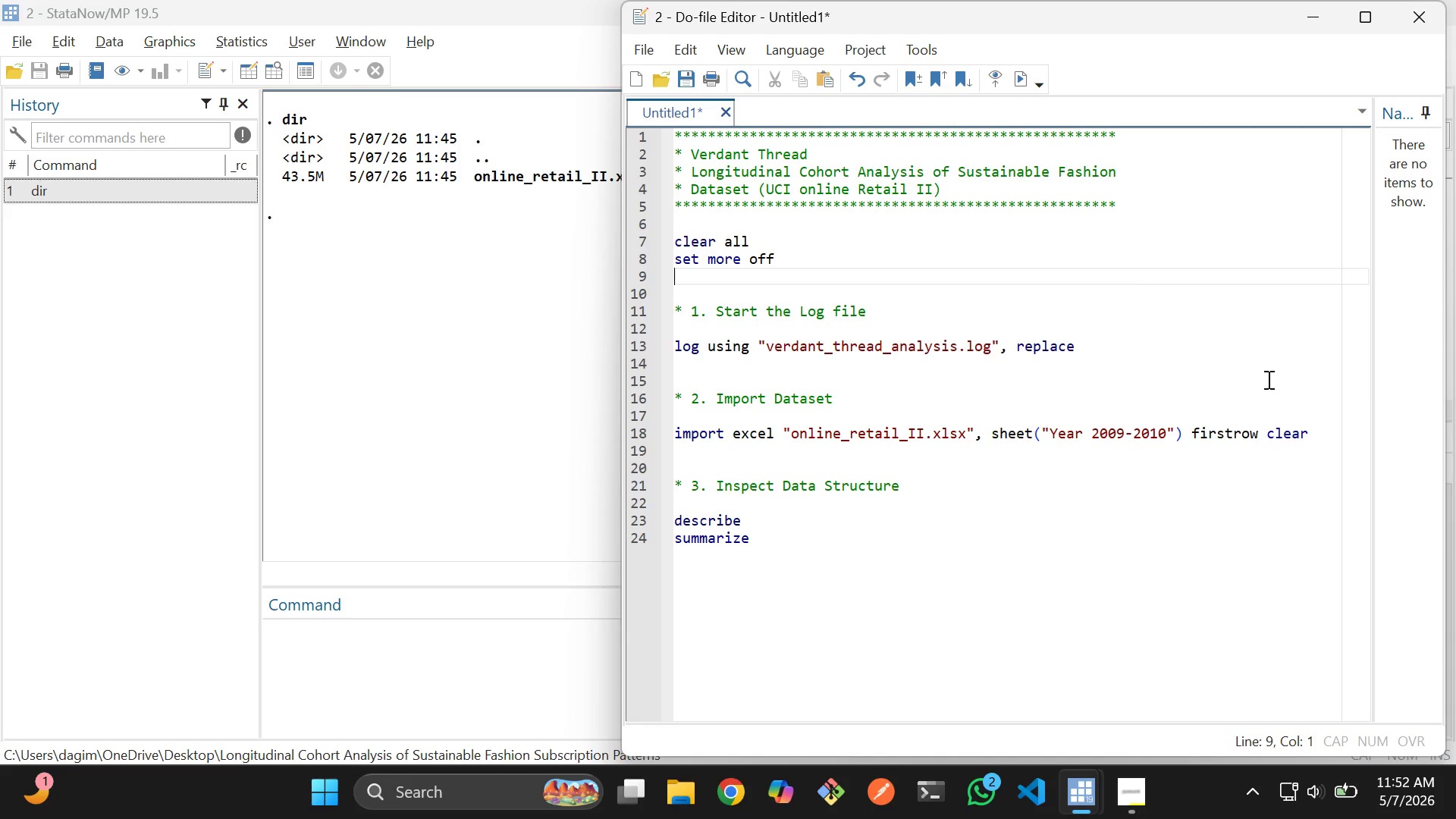 
left_click_drag(start_coordinate=[1331, 425], to_coordinate=[667, 432])
 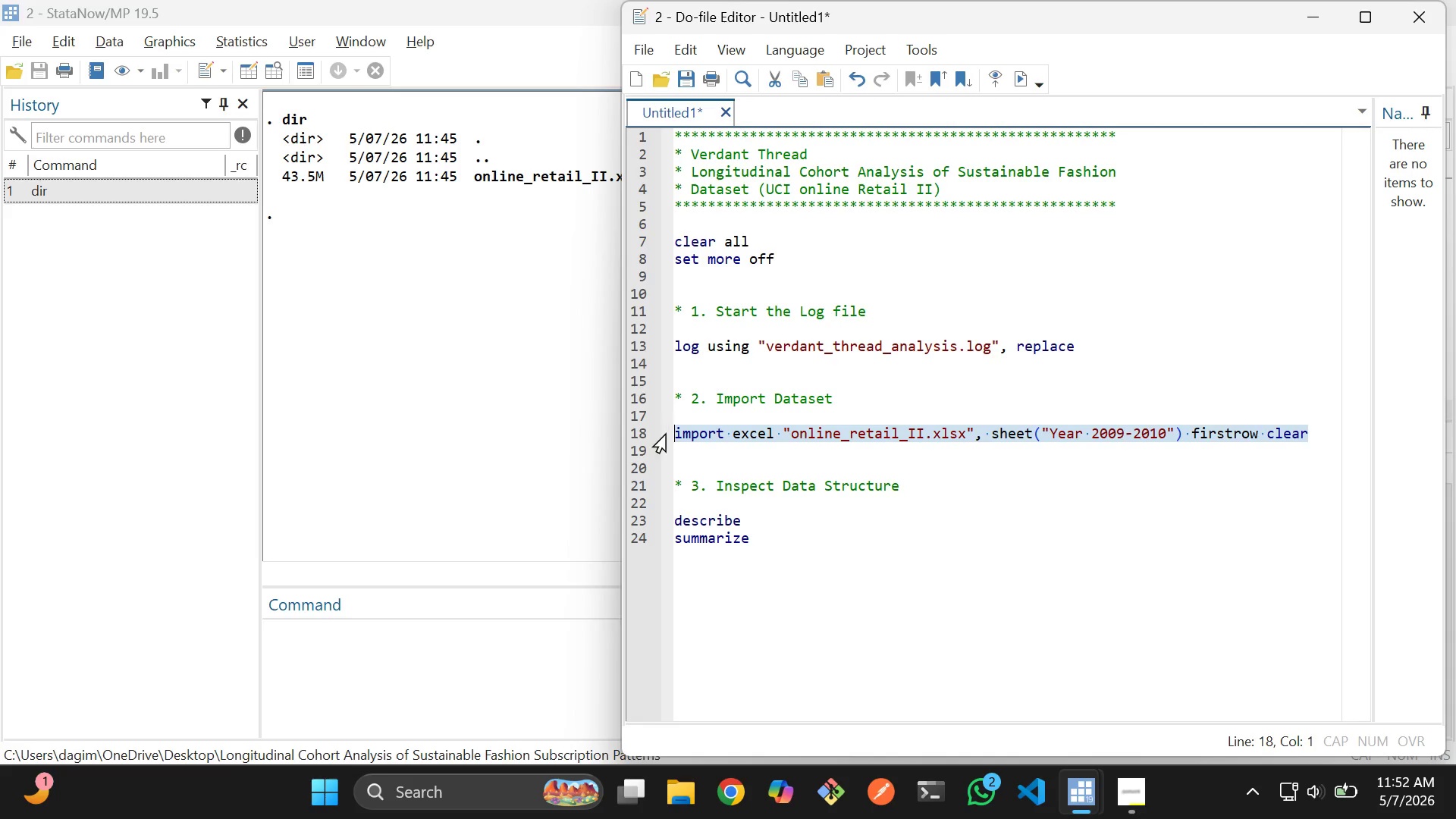 
key(Control+D)
 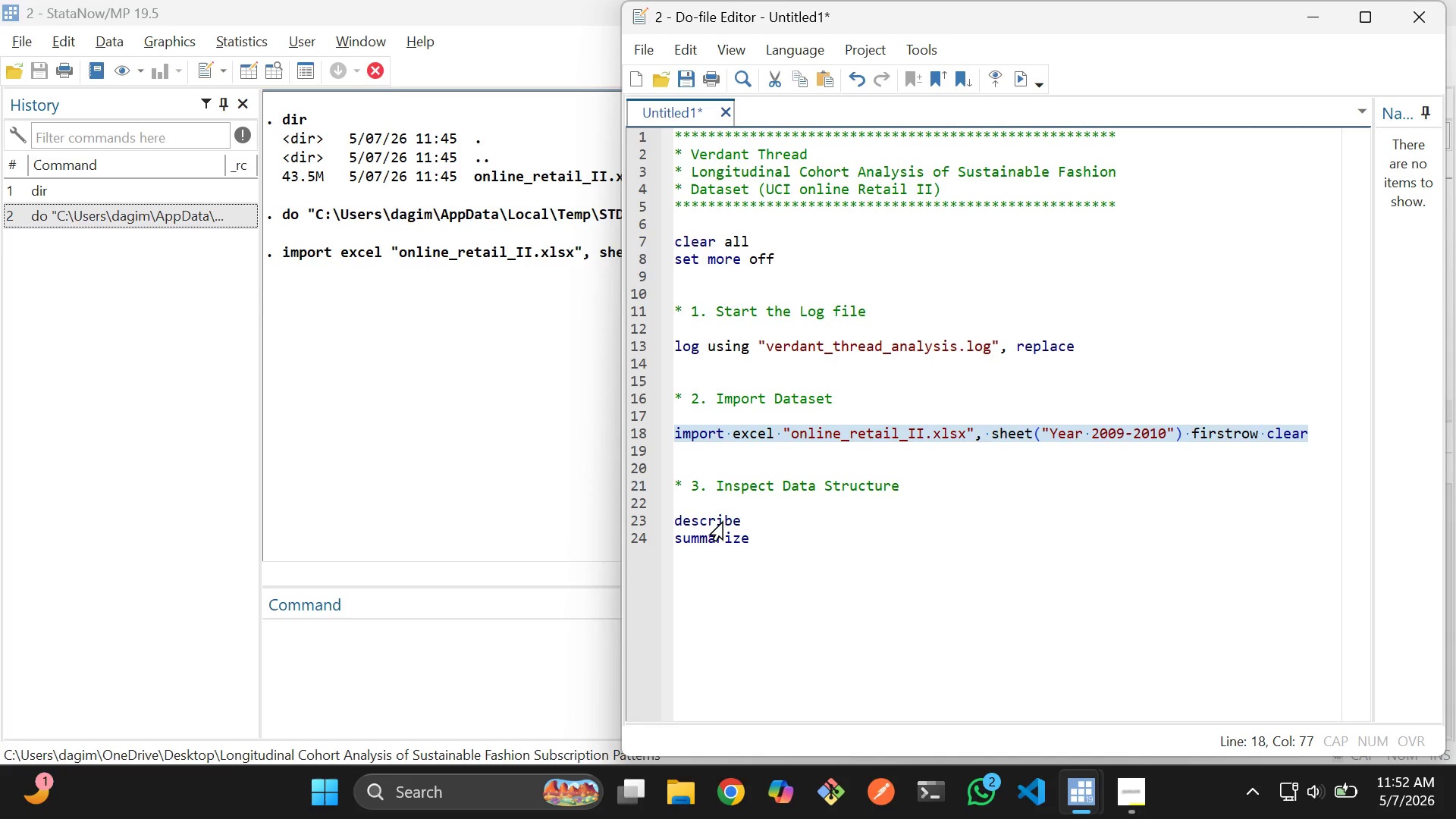 
left_click([776, 422])
 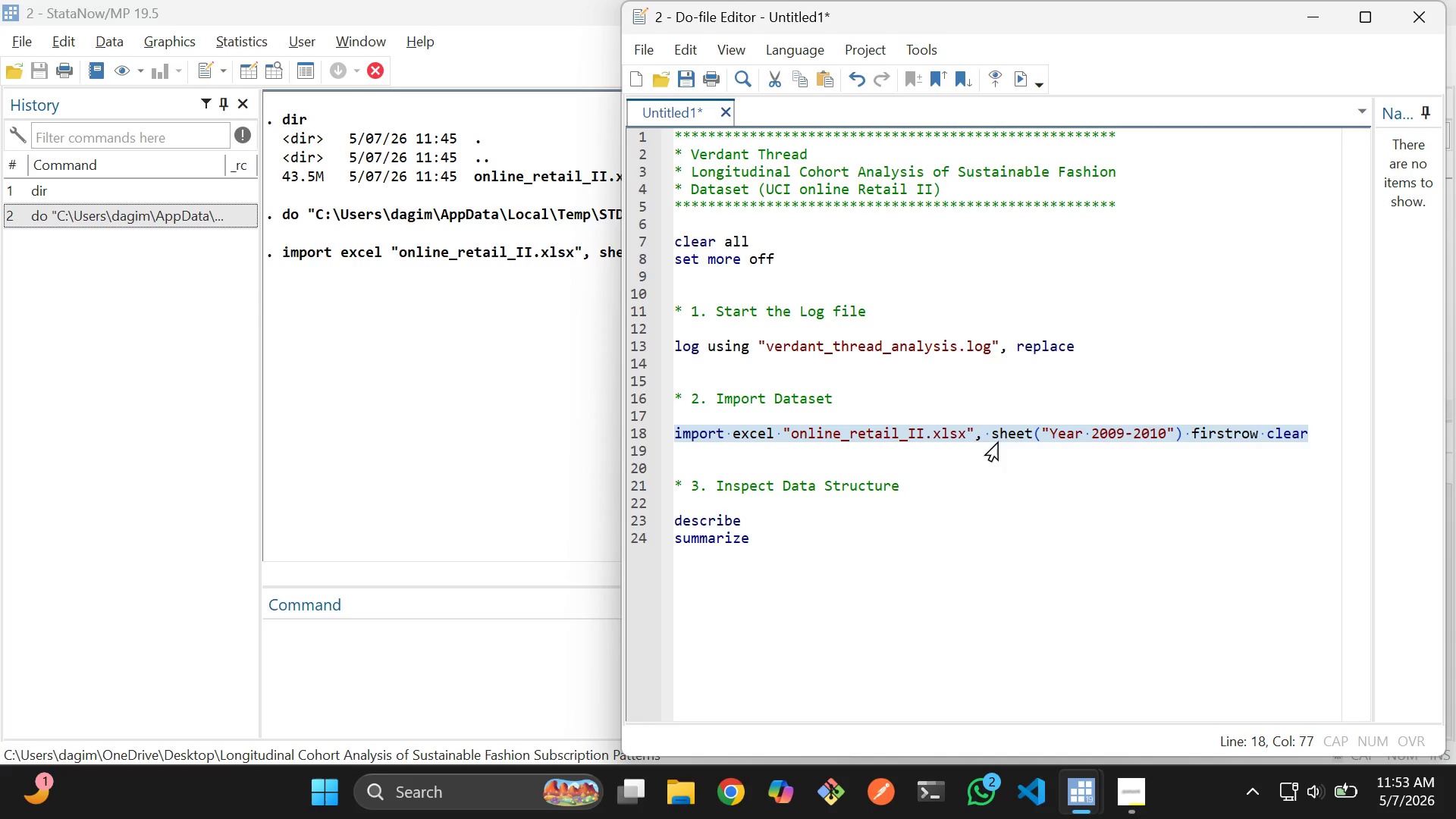 
left_click_drag(start_coordinate=[1100, 337], to_coordinate=[787, 541])
 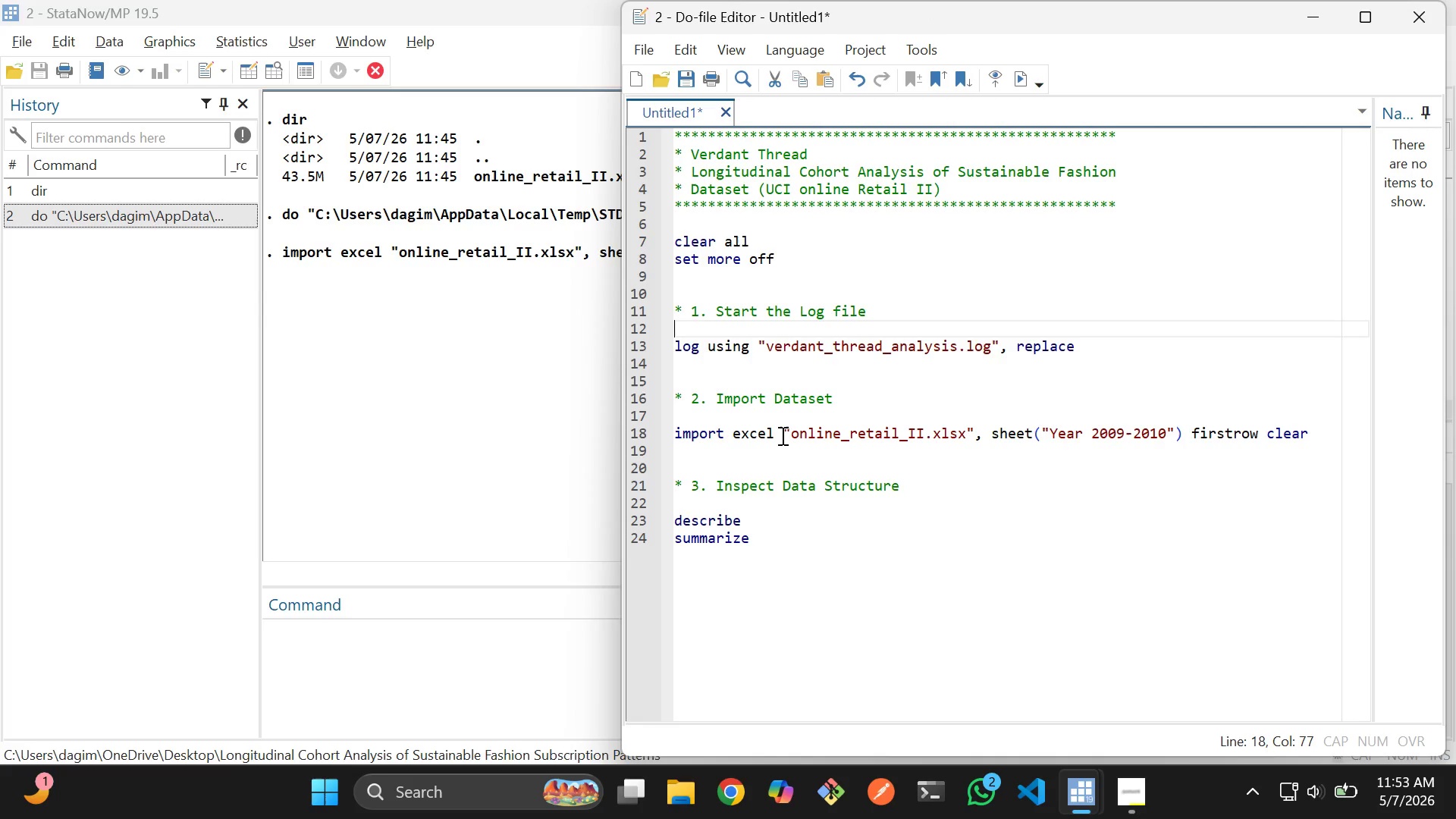 
left_click([787, 541])
 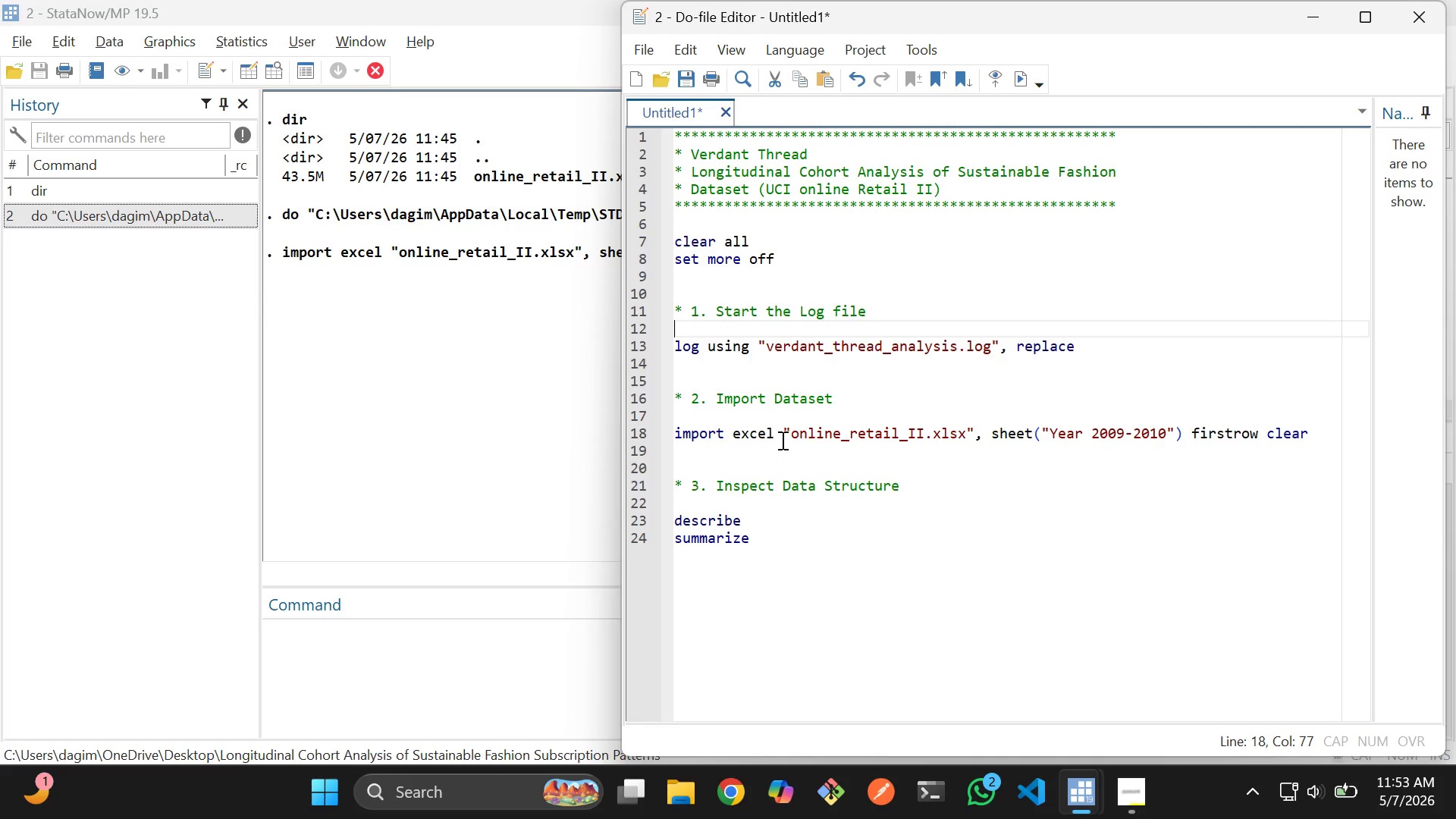 
scroll: coordinate [781, 435], scroll_direction: none, amount: 0.0
 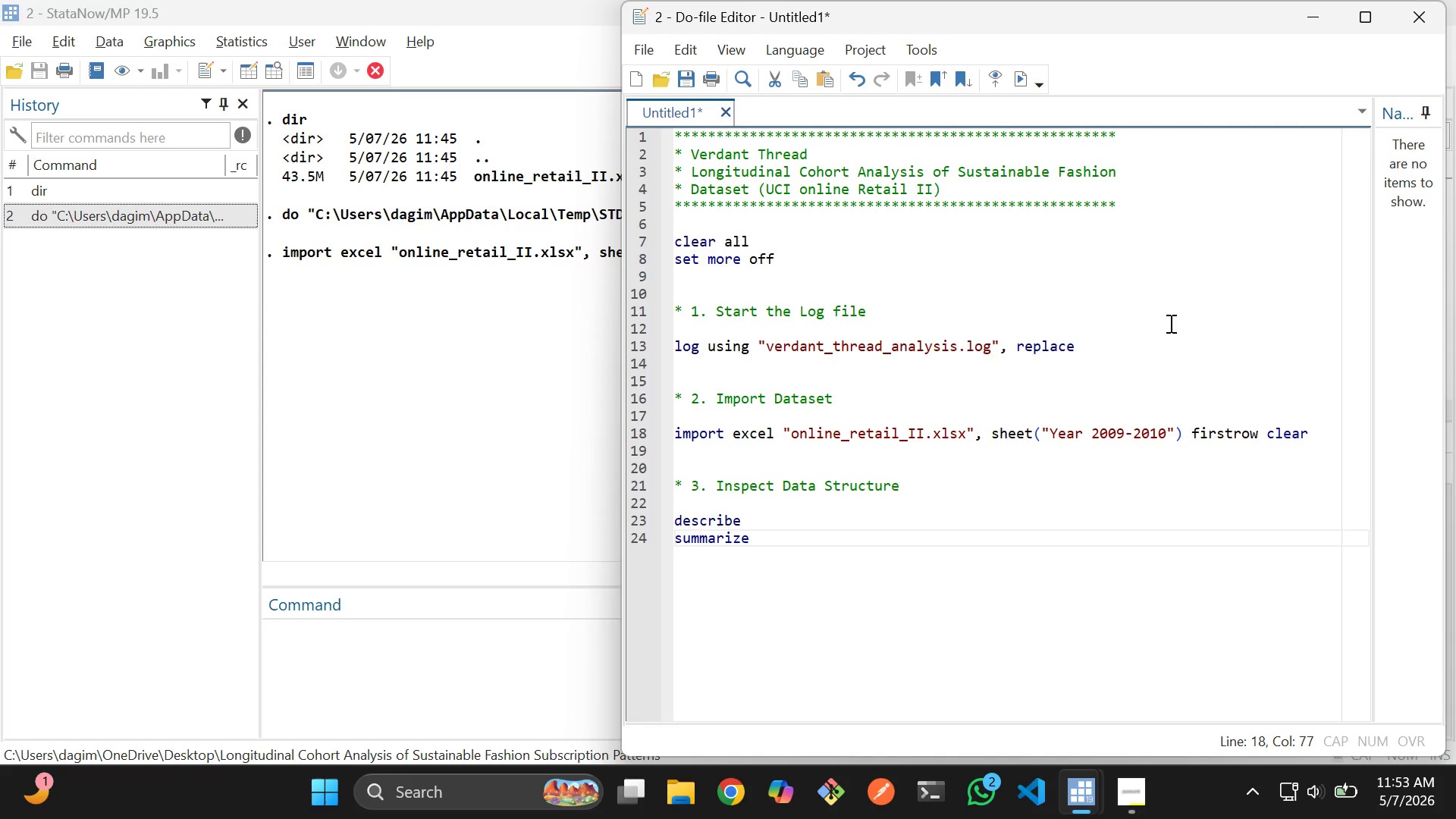 
left_click([1116, 334])
 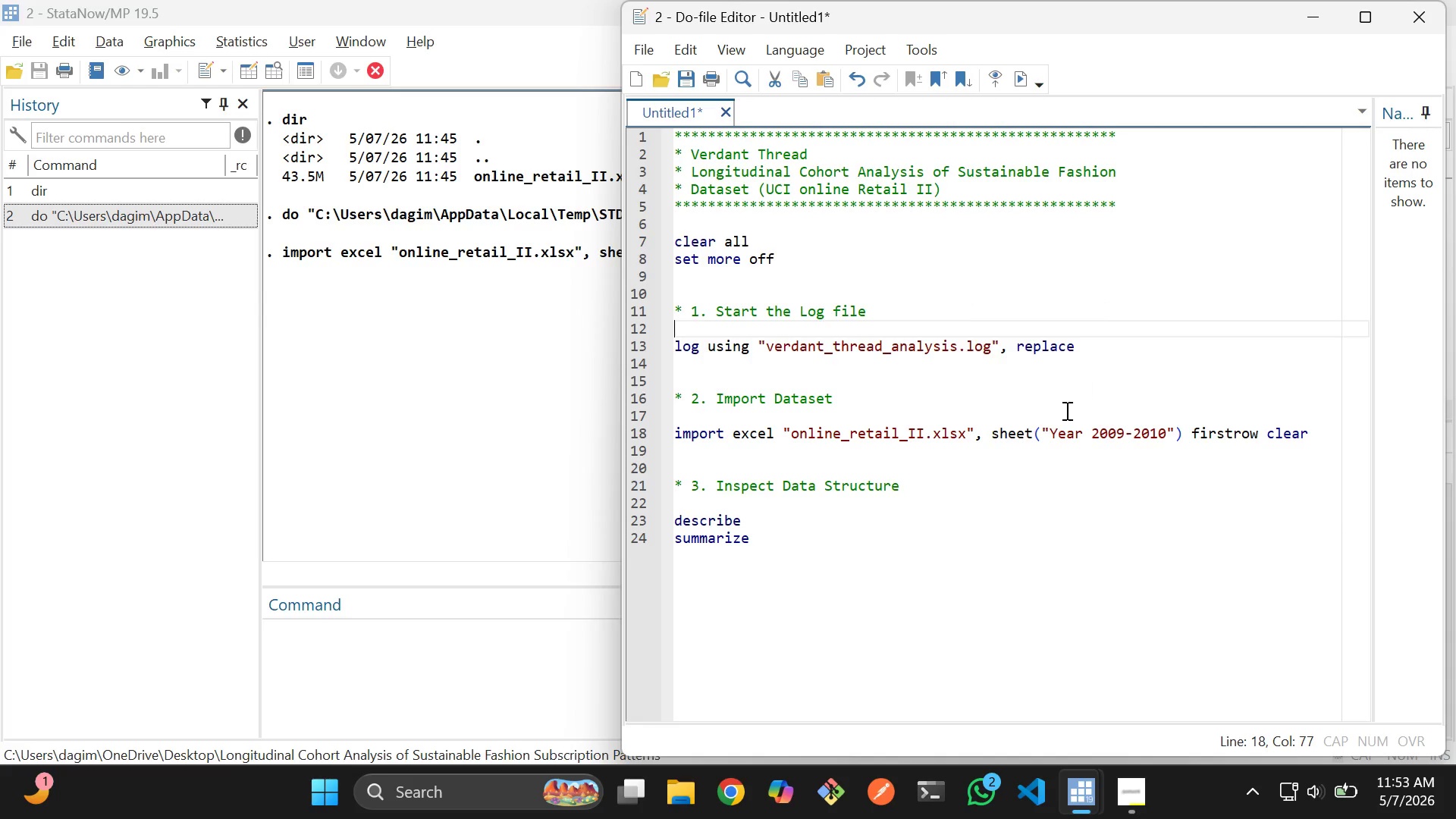 
left_click([1053, 425])
 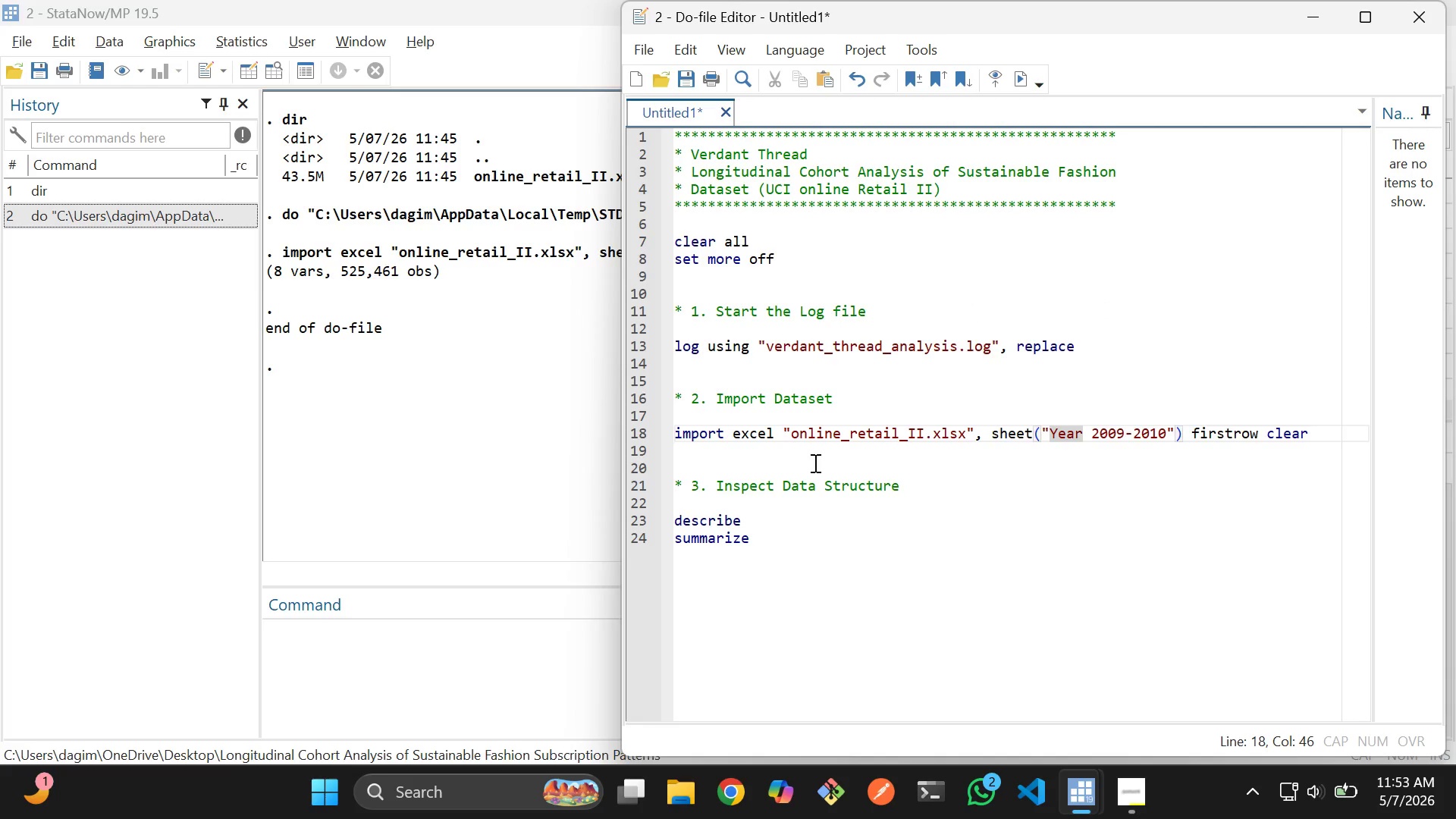 
left_click([973, 457])
 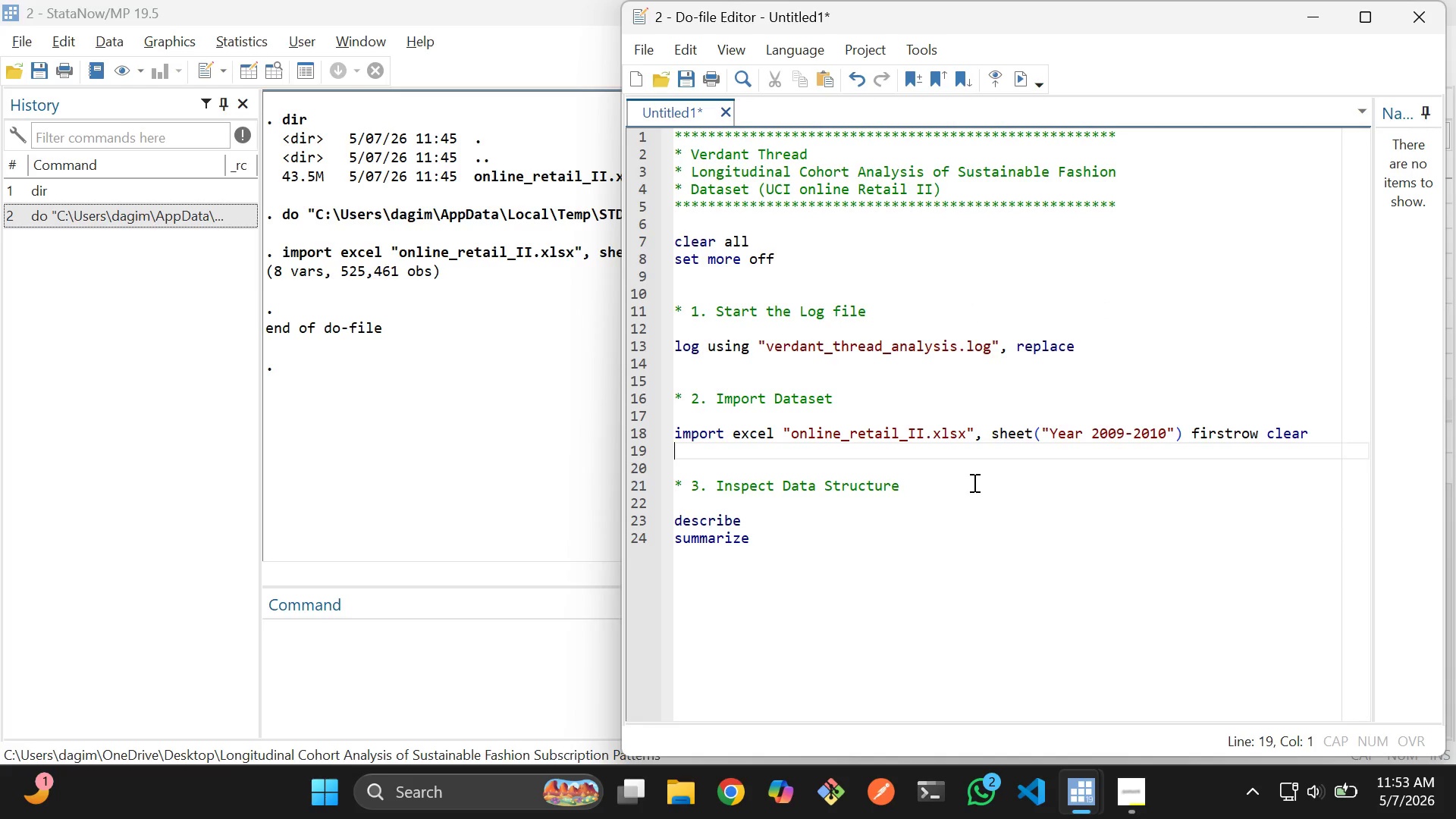 
left_click([973, 485])
 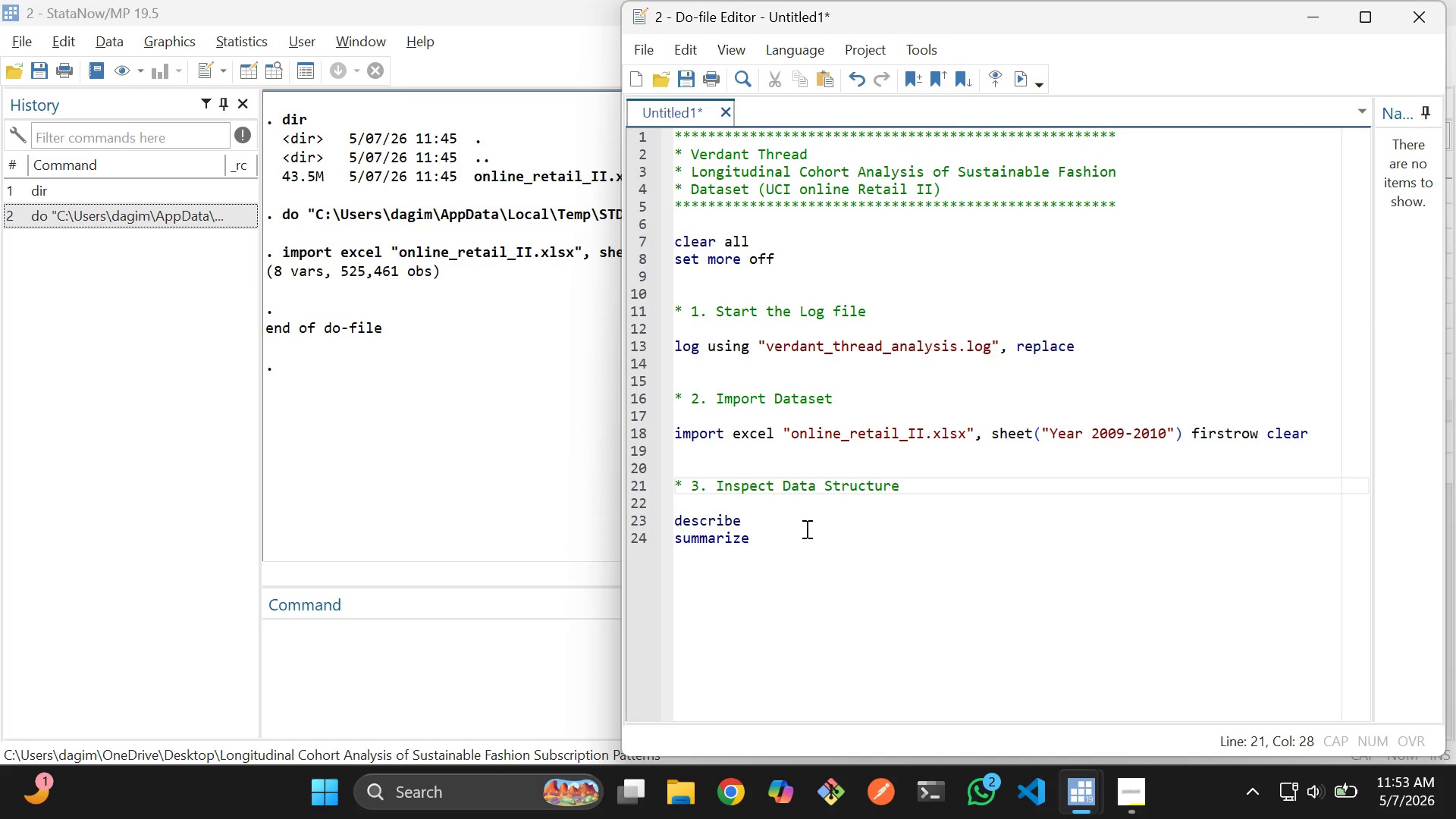 
left_click_drag(start_coordinate=[783, 537], to_coordinate=[678, 506])
 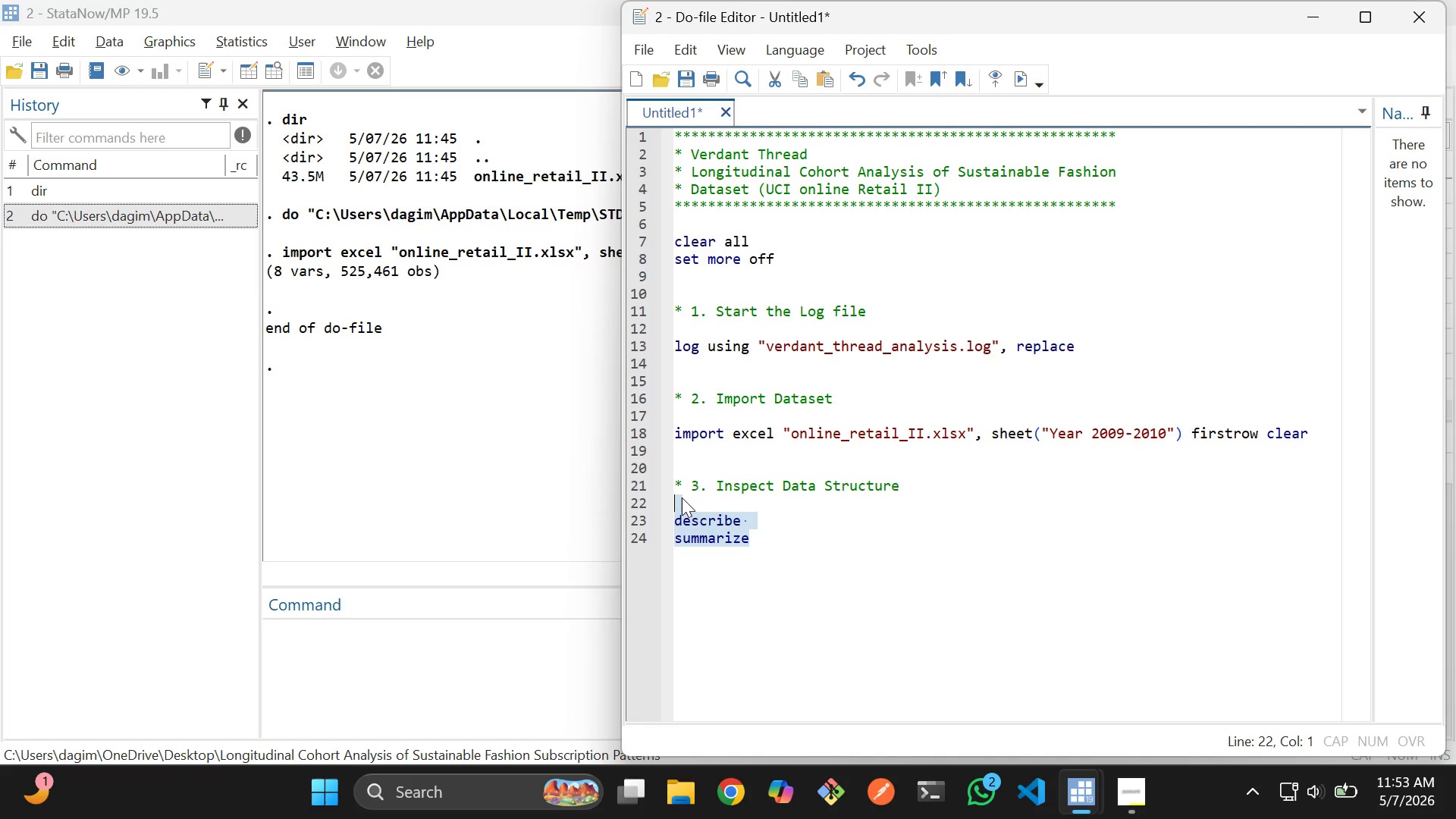 
key(Control+D)
 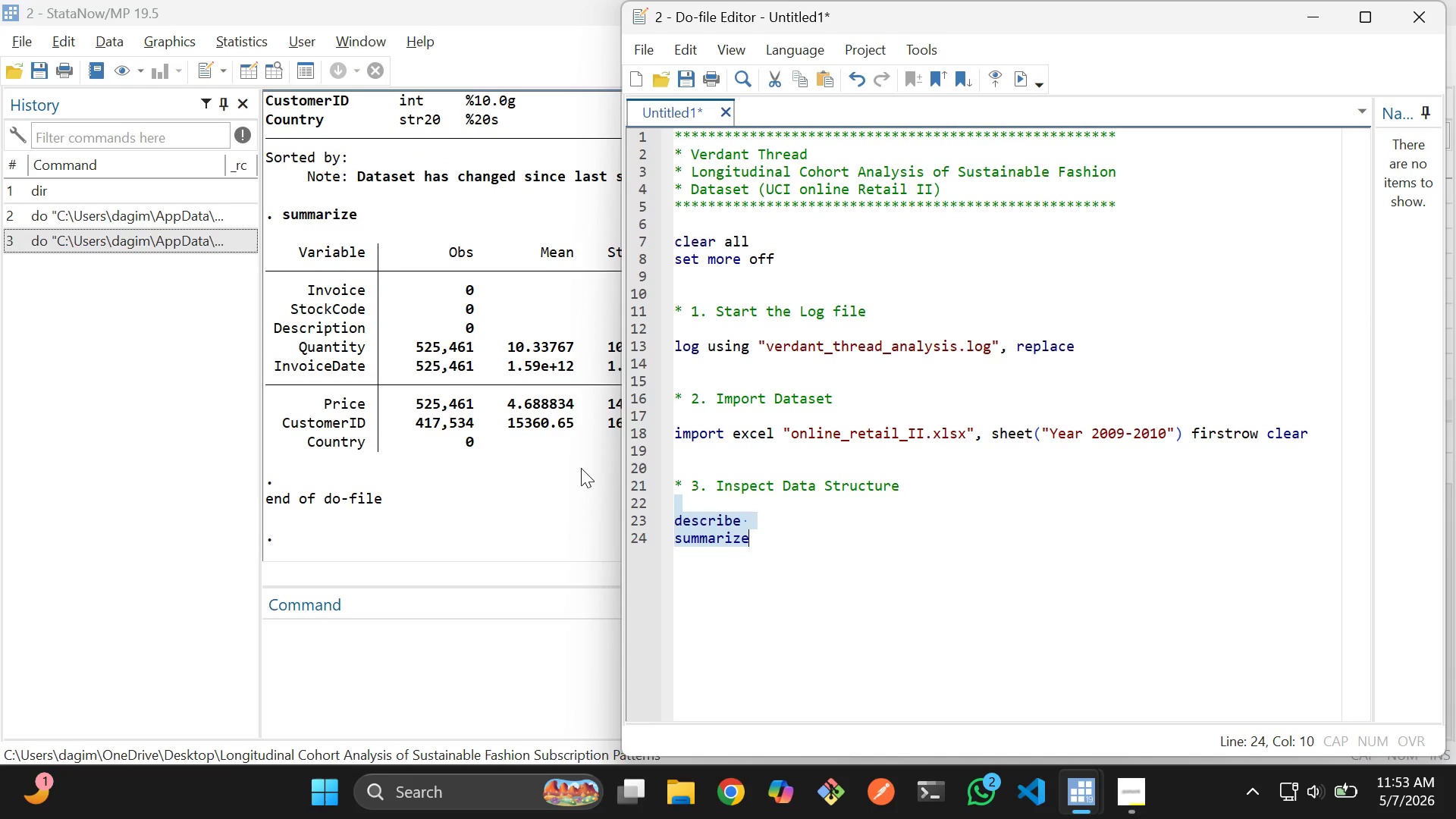 
left_click([581, 468])
 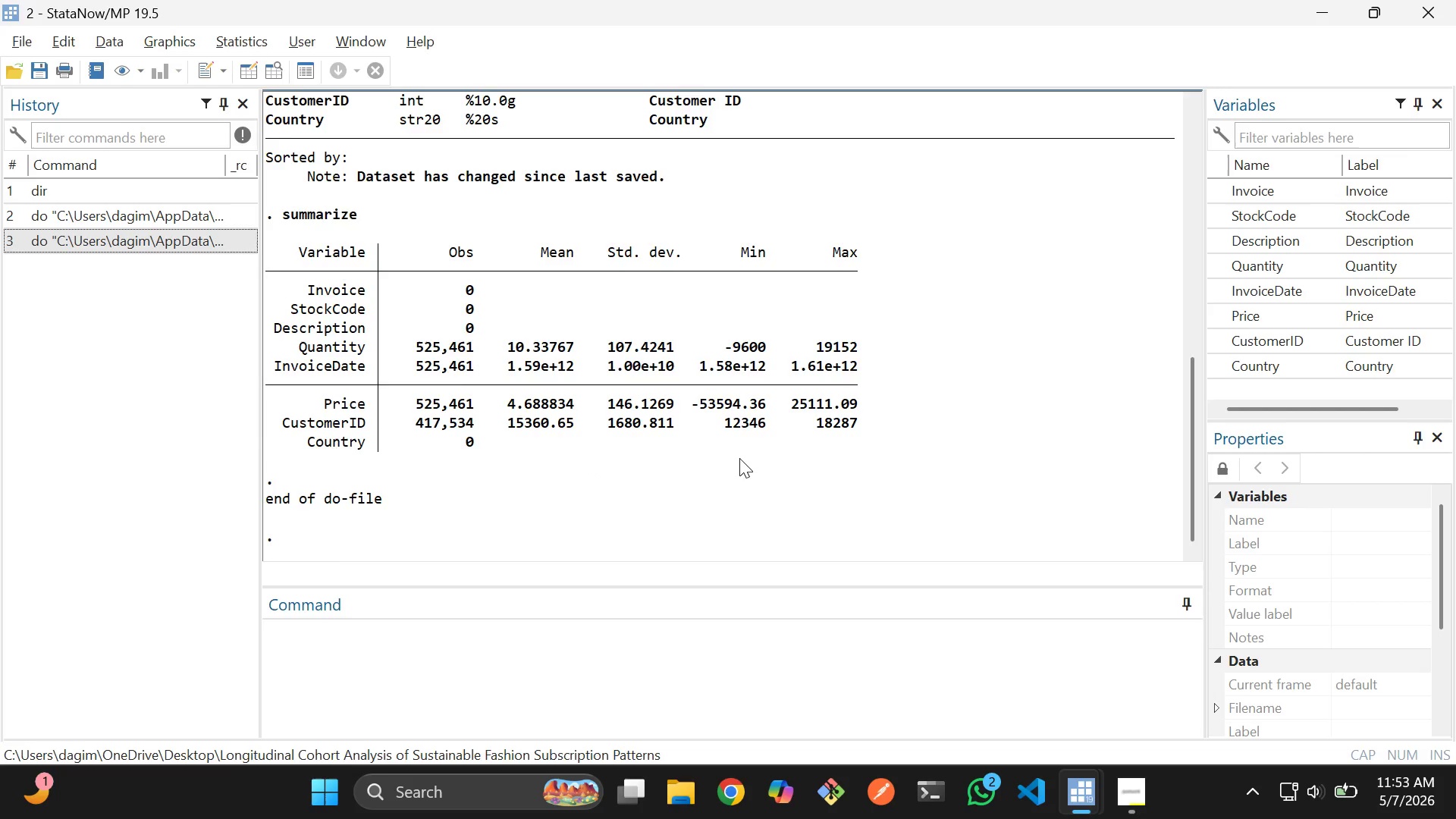 
scroll: coordinate [739, 458], scroll_direction: up, amount: 1.0
 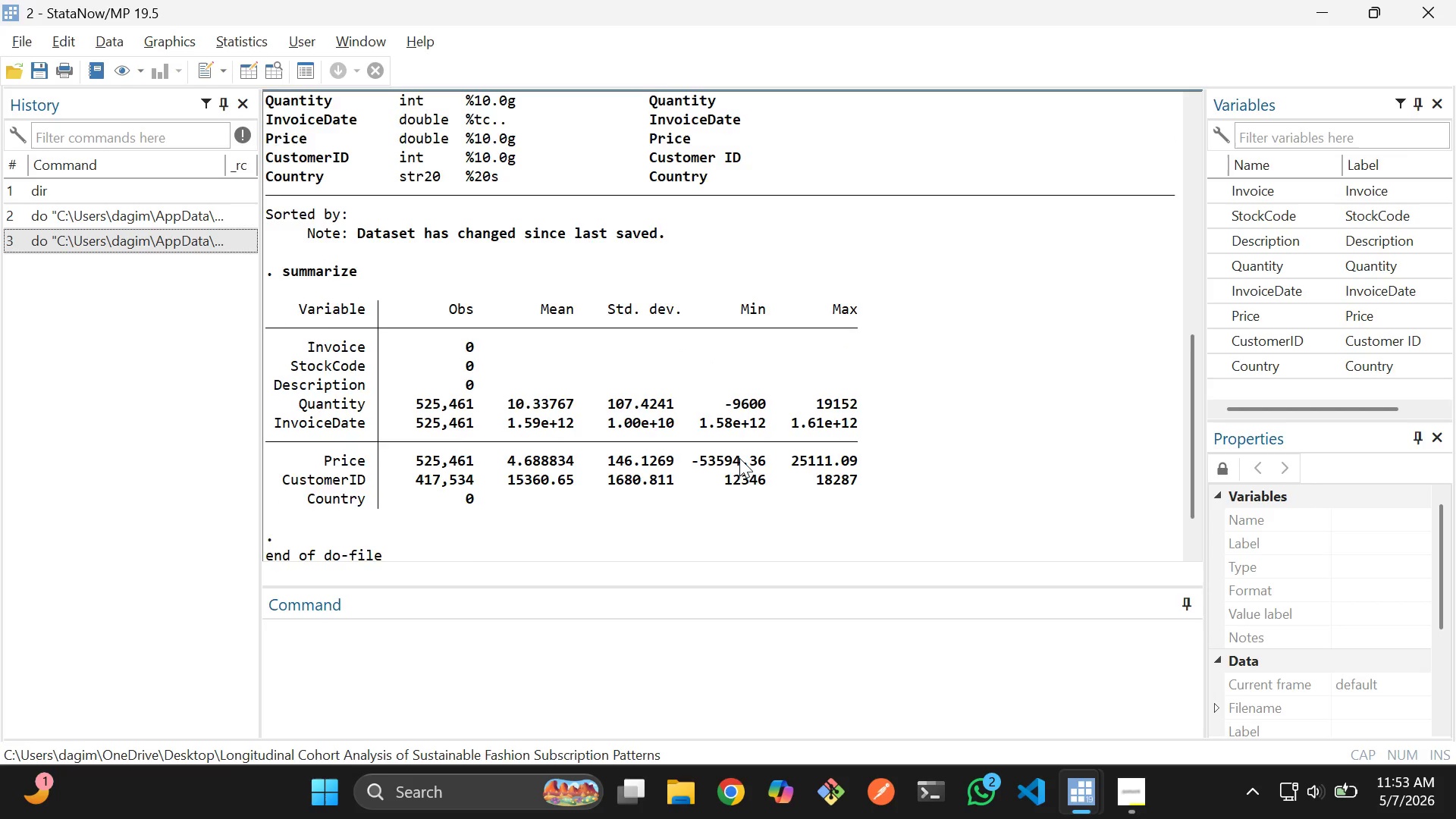 
scroll: coordinate [739, 458], scroll_direction: down, amount: 1.0
 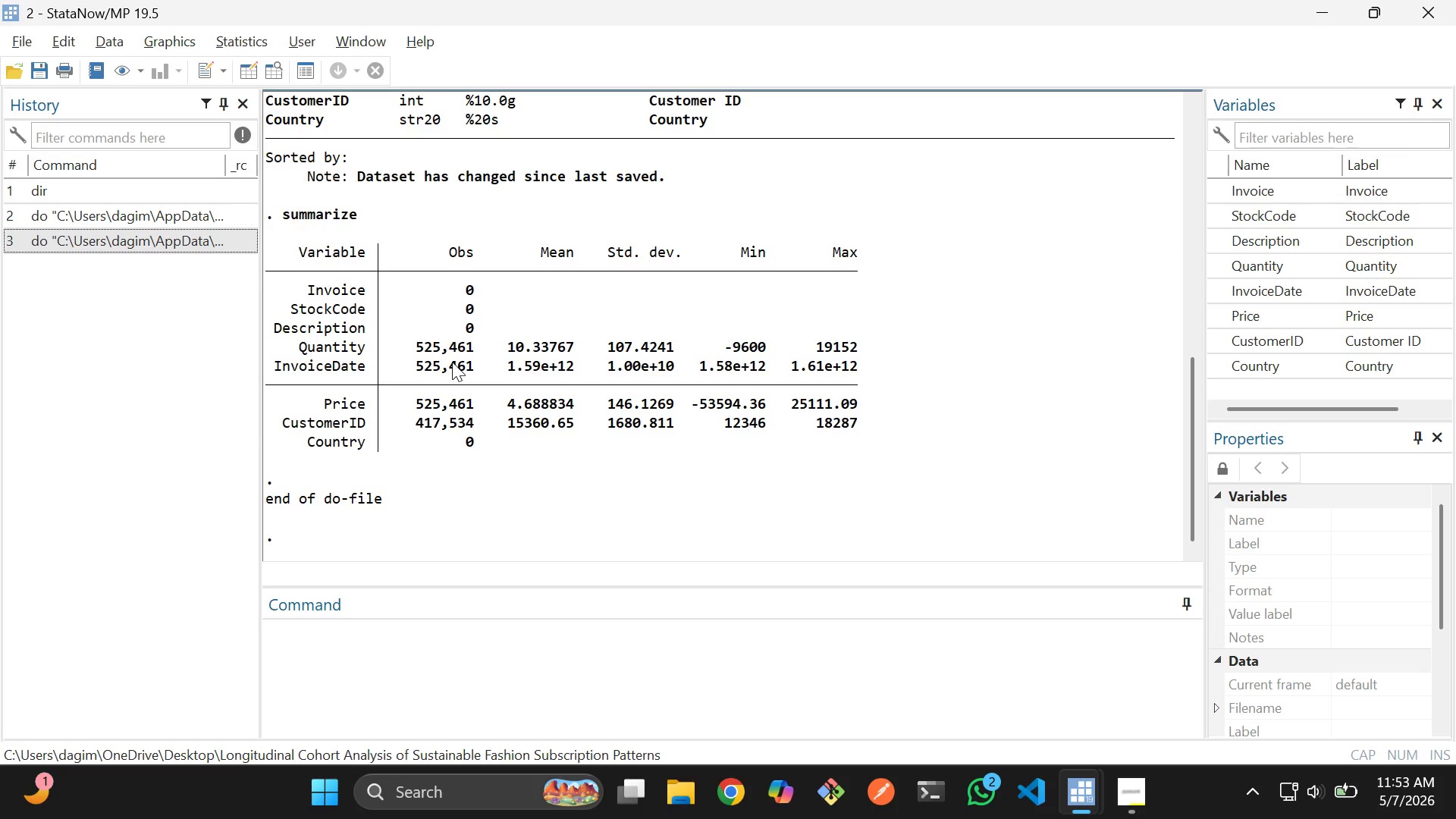 
wait(12.26)
 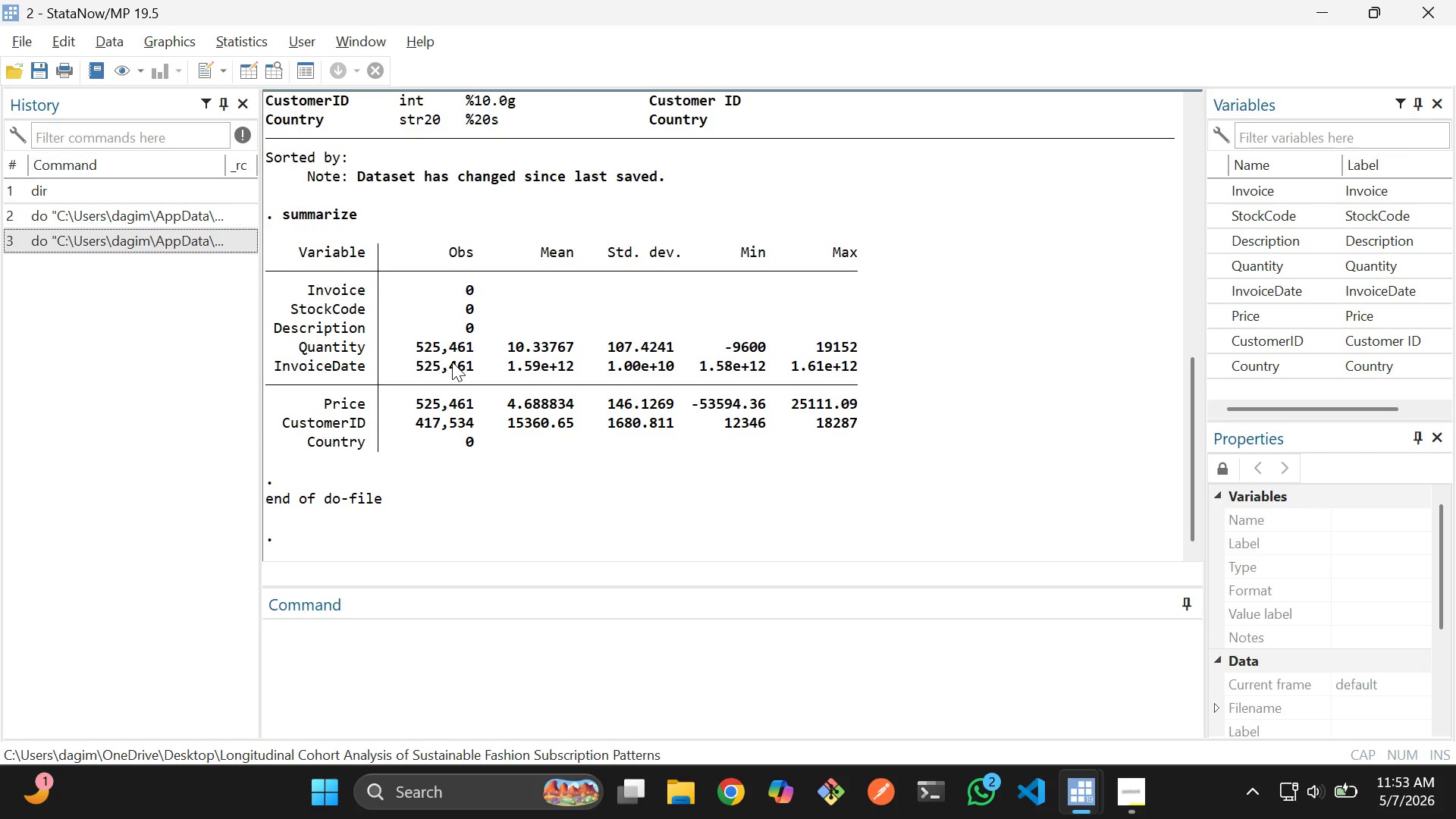 
scroll: coordinate [544, 411], scroll_direction: up, amount: 2.0
 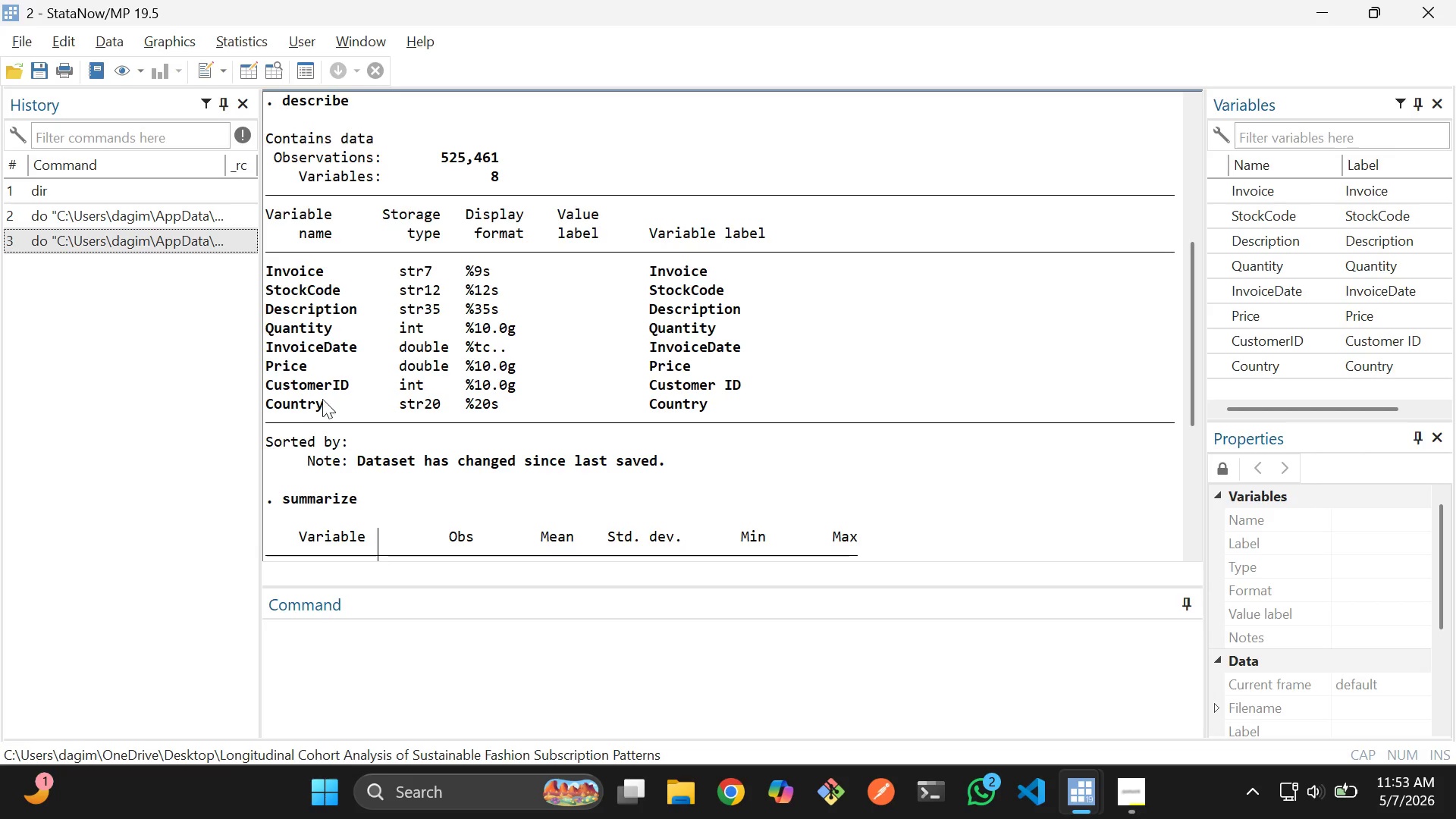 
wait(5.89)
 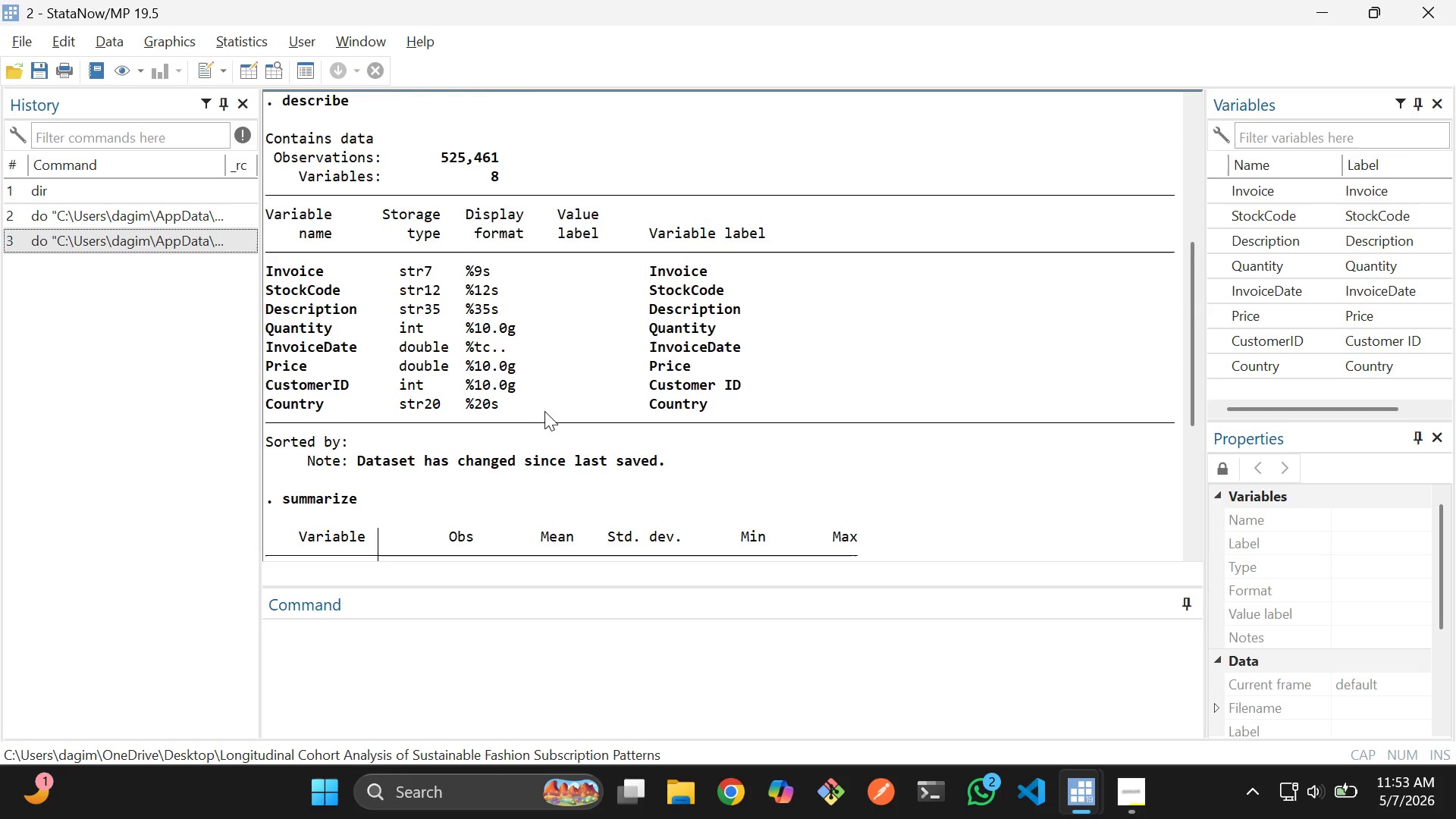 
left_click([270, 71])
 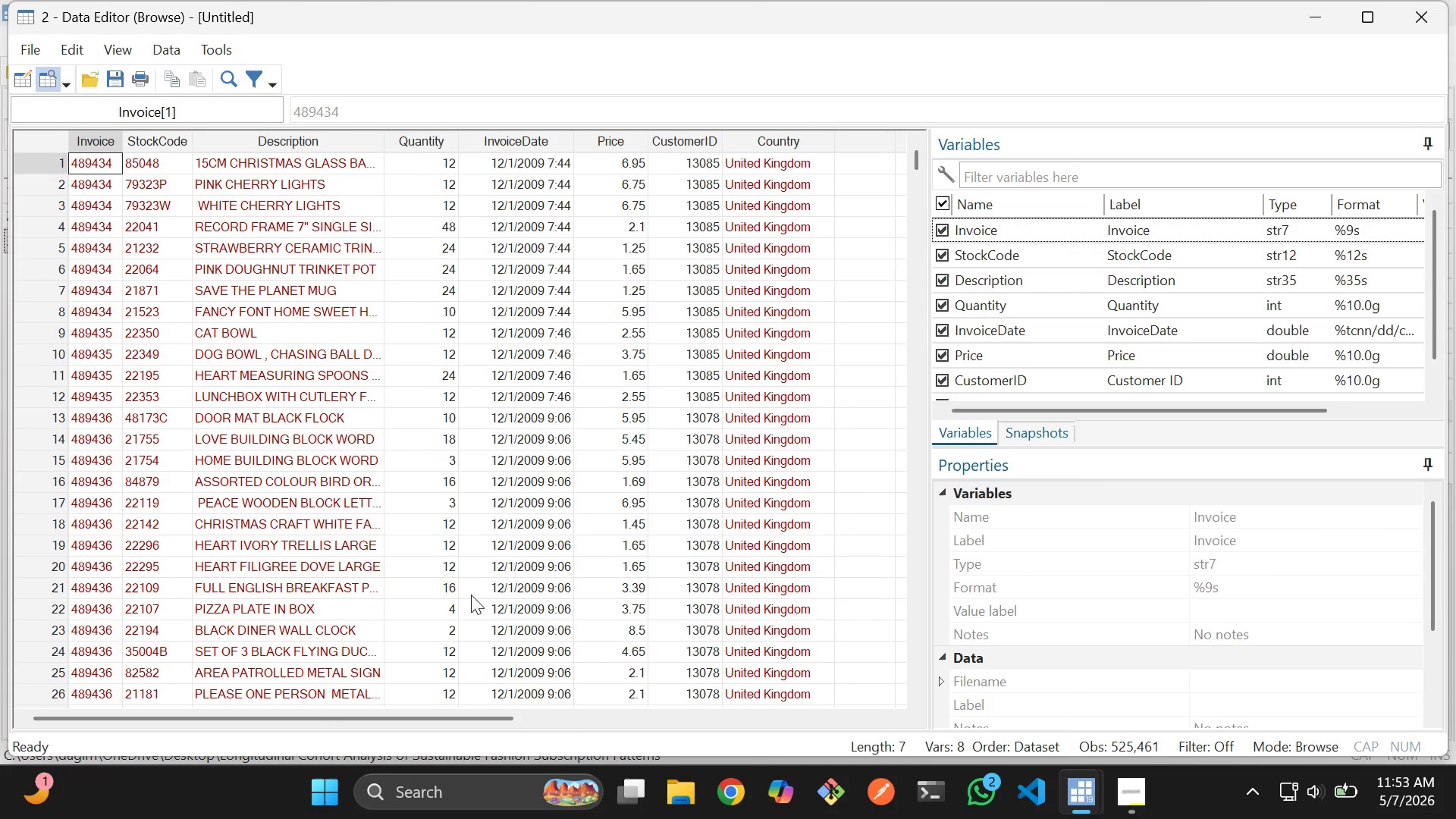 
wait(6.09)
 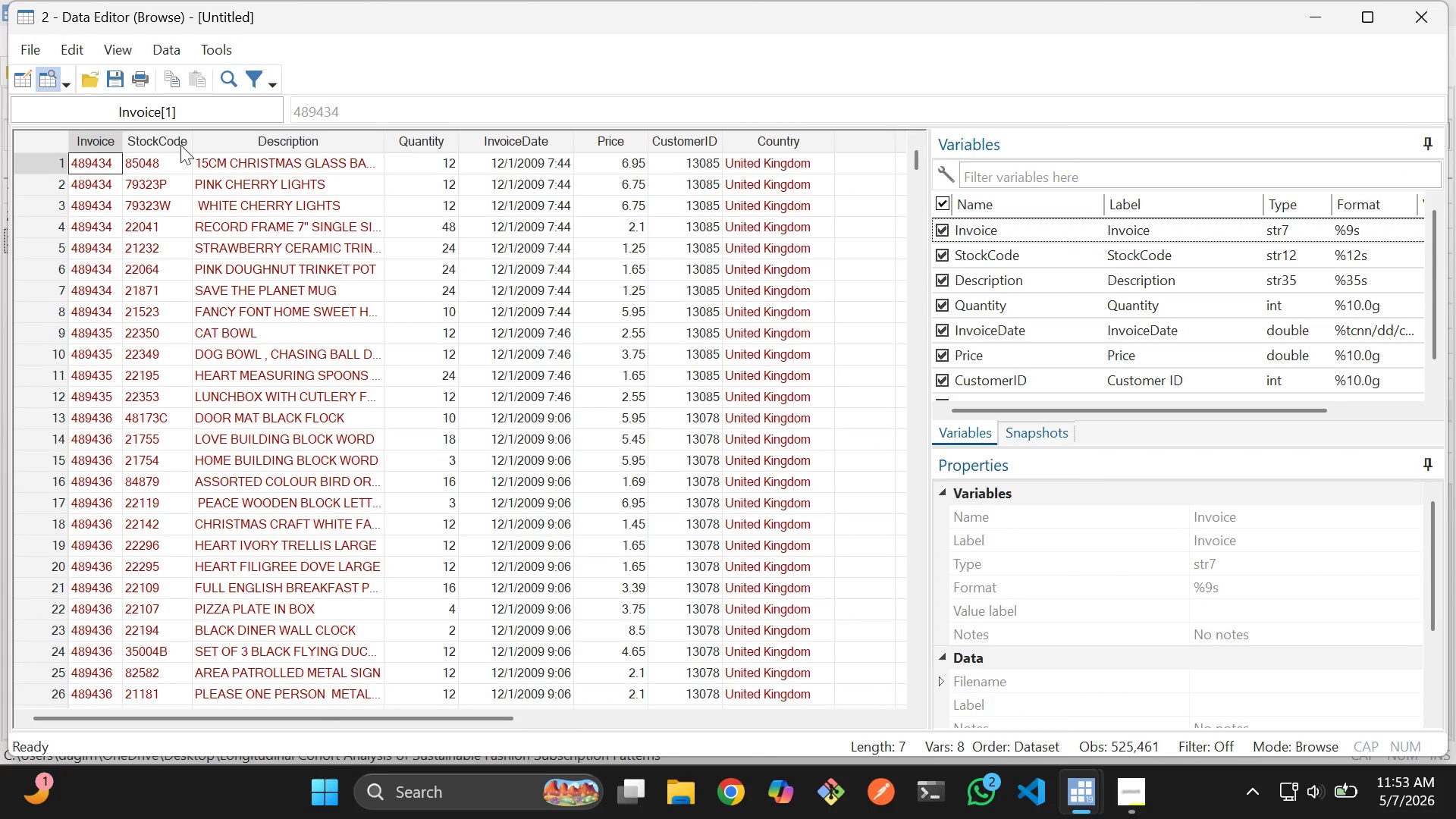 
left_click_drag(start_coordinate=[206, 718], to_coordinate=[168, 716])
 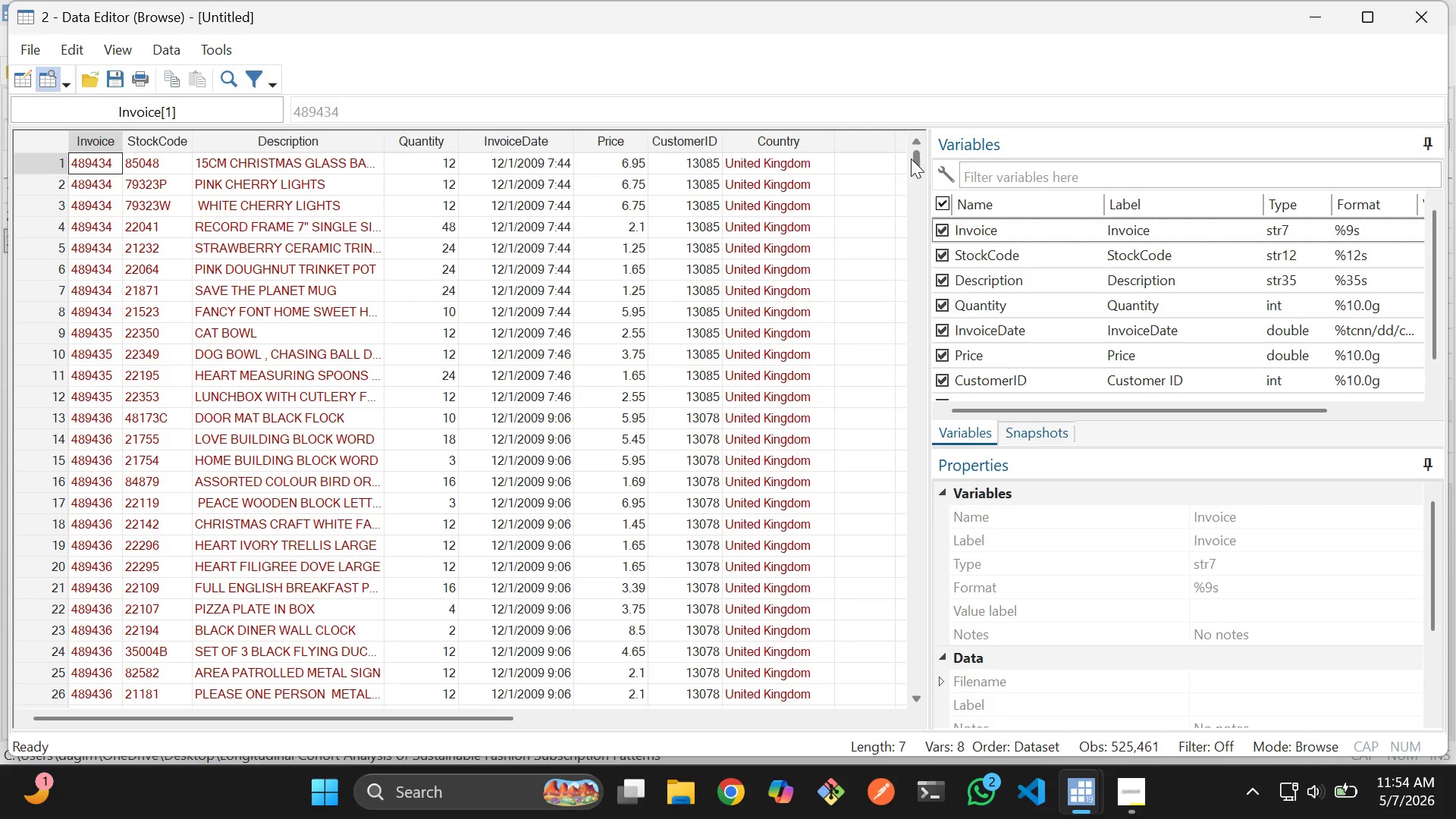 
left_click_drag(start_coordinate=[915, 160], to_coordinate=[924, 817])
 